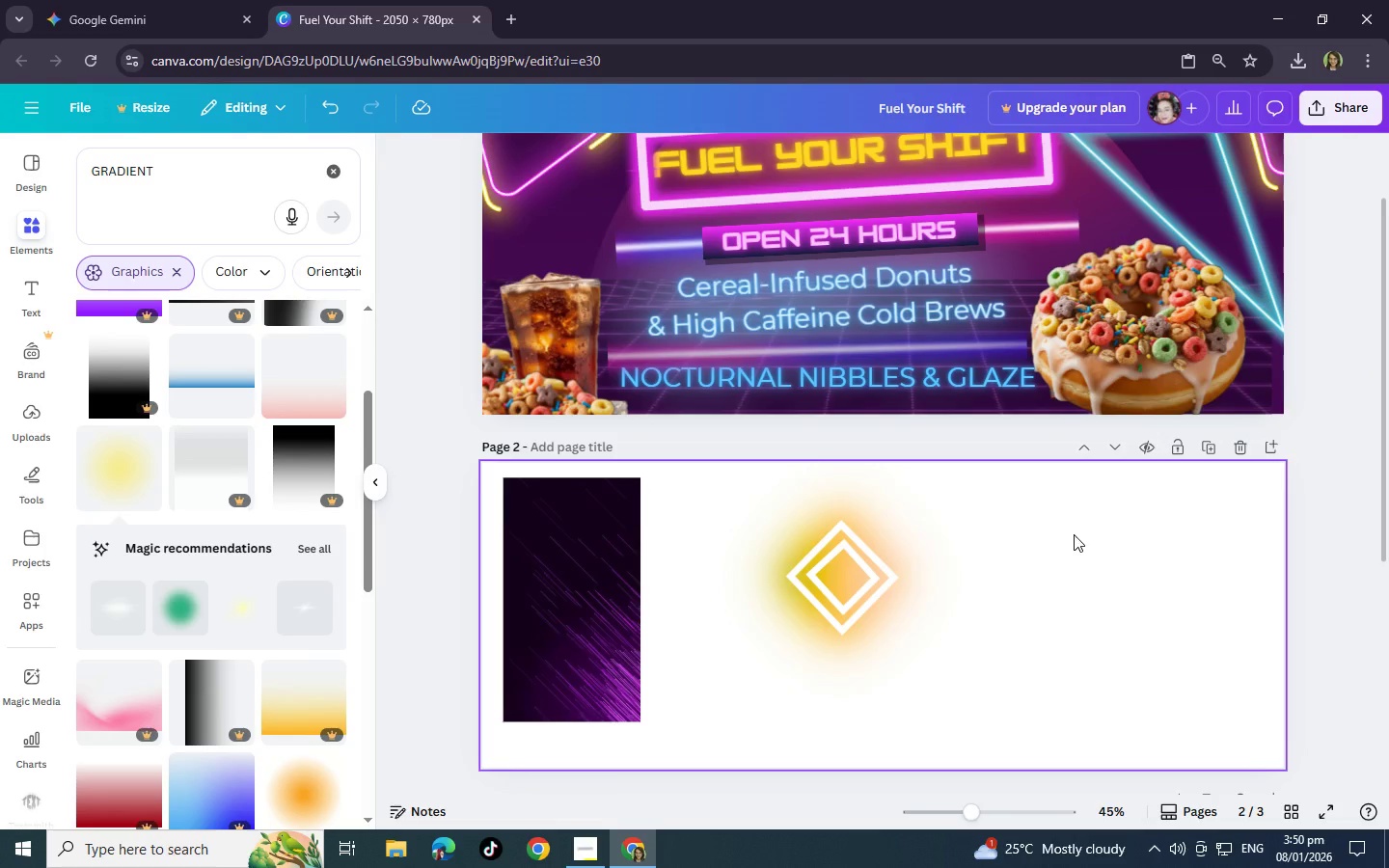 
key(Control+ControlLeft)
 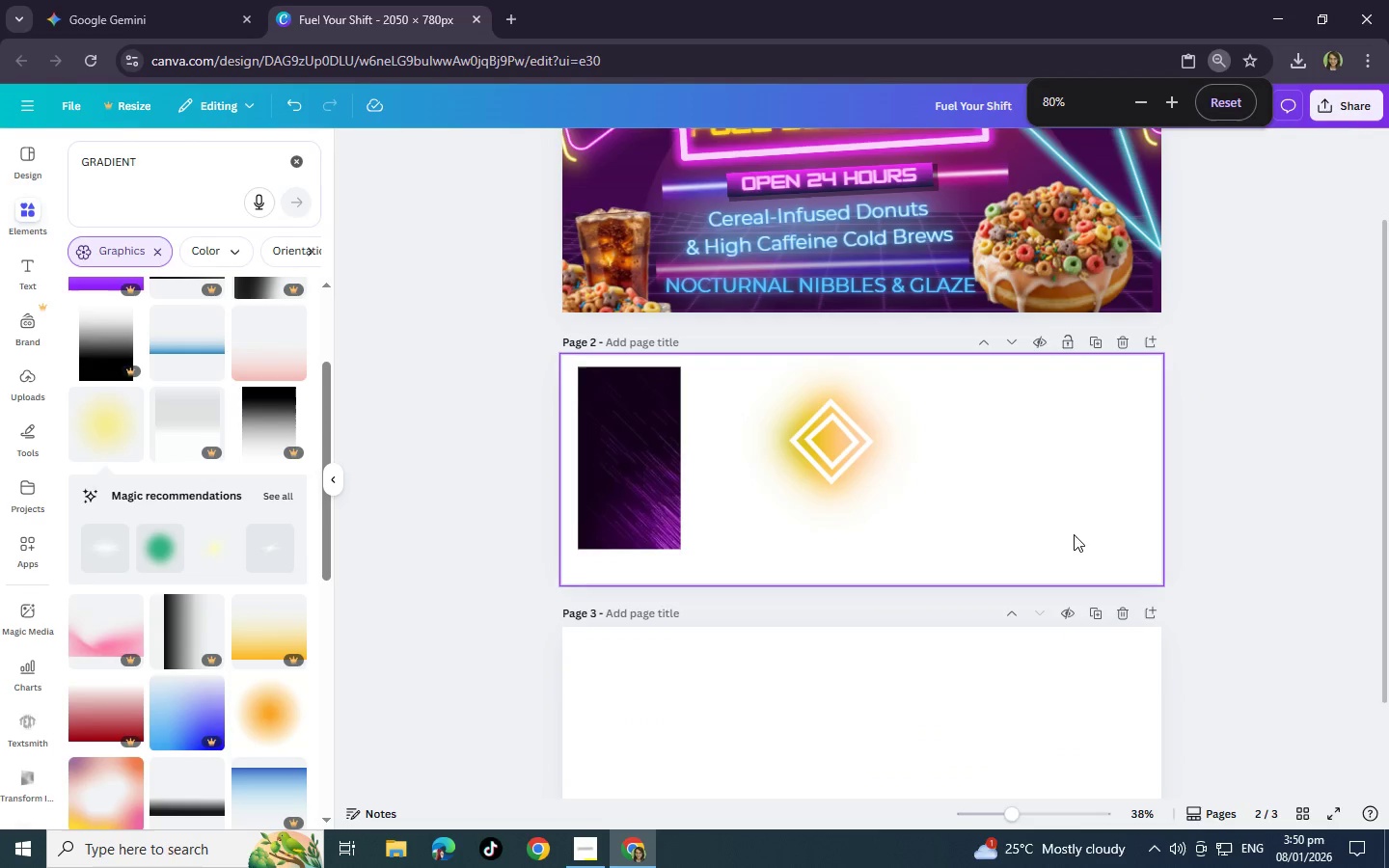 
key(Control+ControlLeft)
 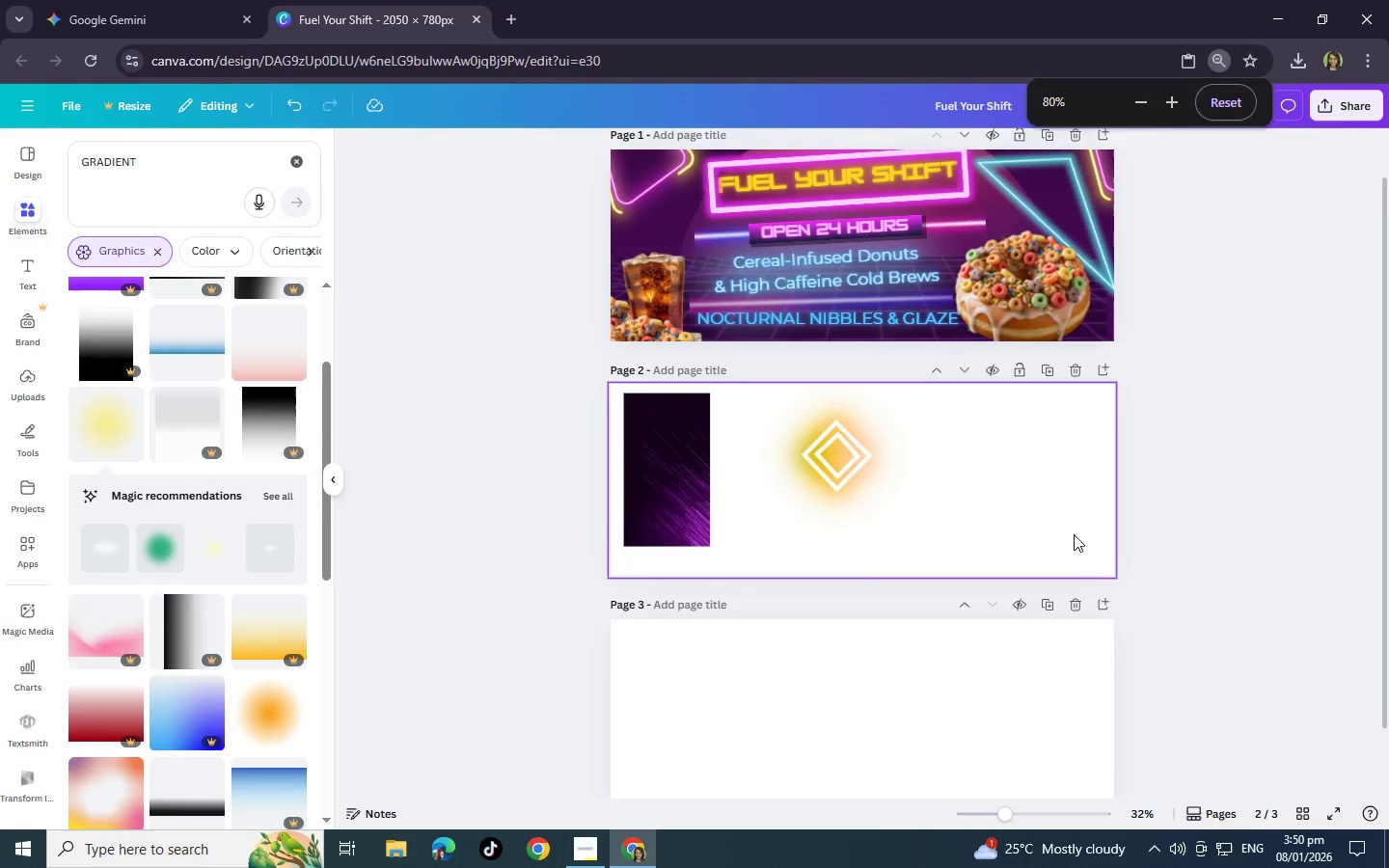 
key(Control+ControlLeft)
 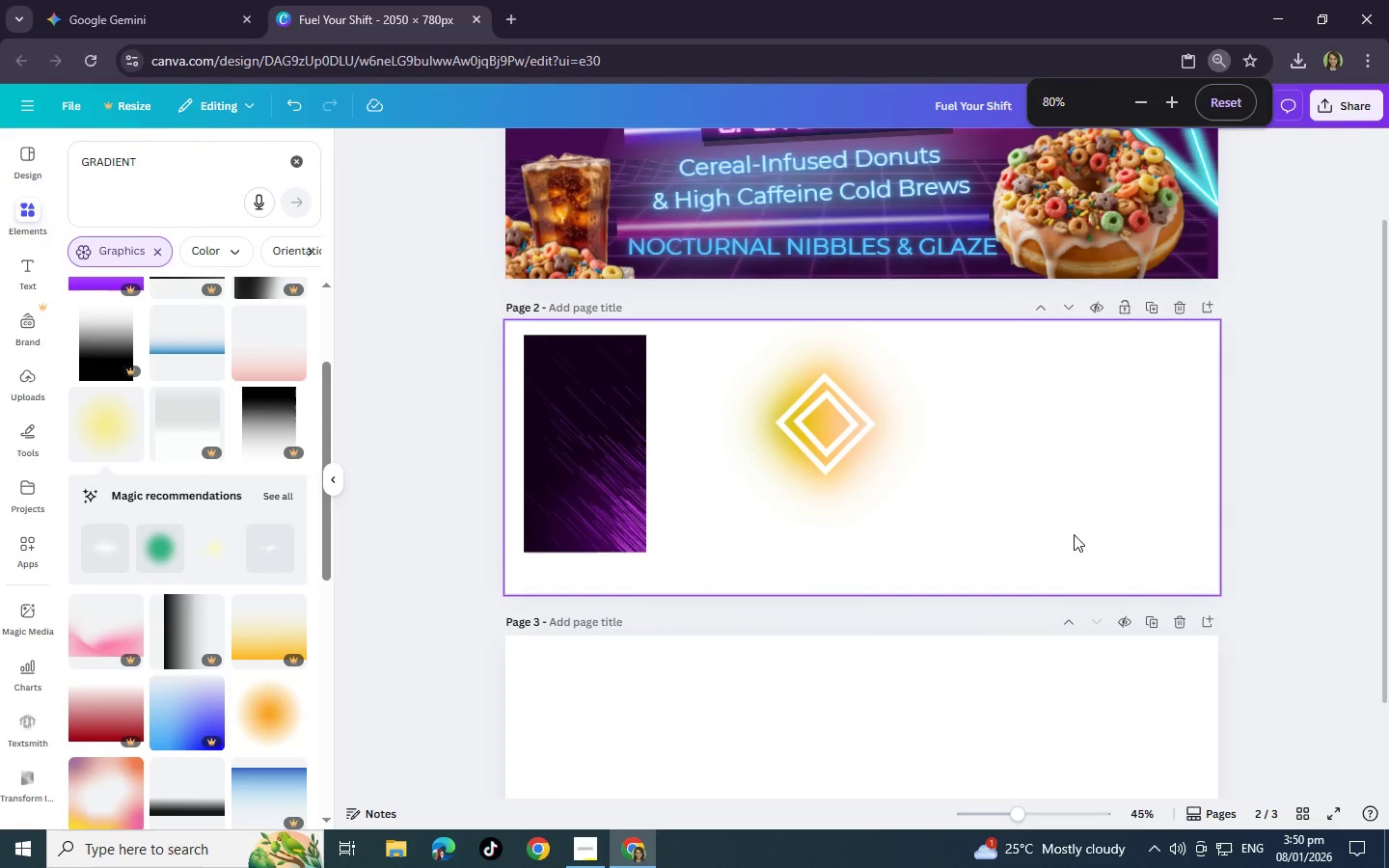 
scroll: coordinate [1073, 534], scroll_direction: up, amount: 6.0
 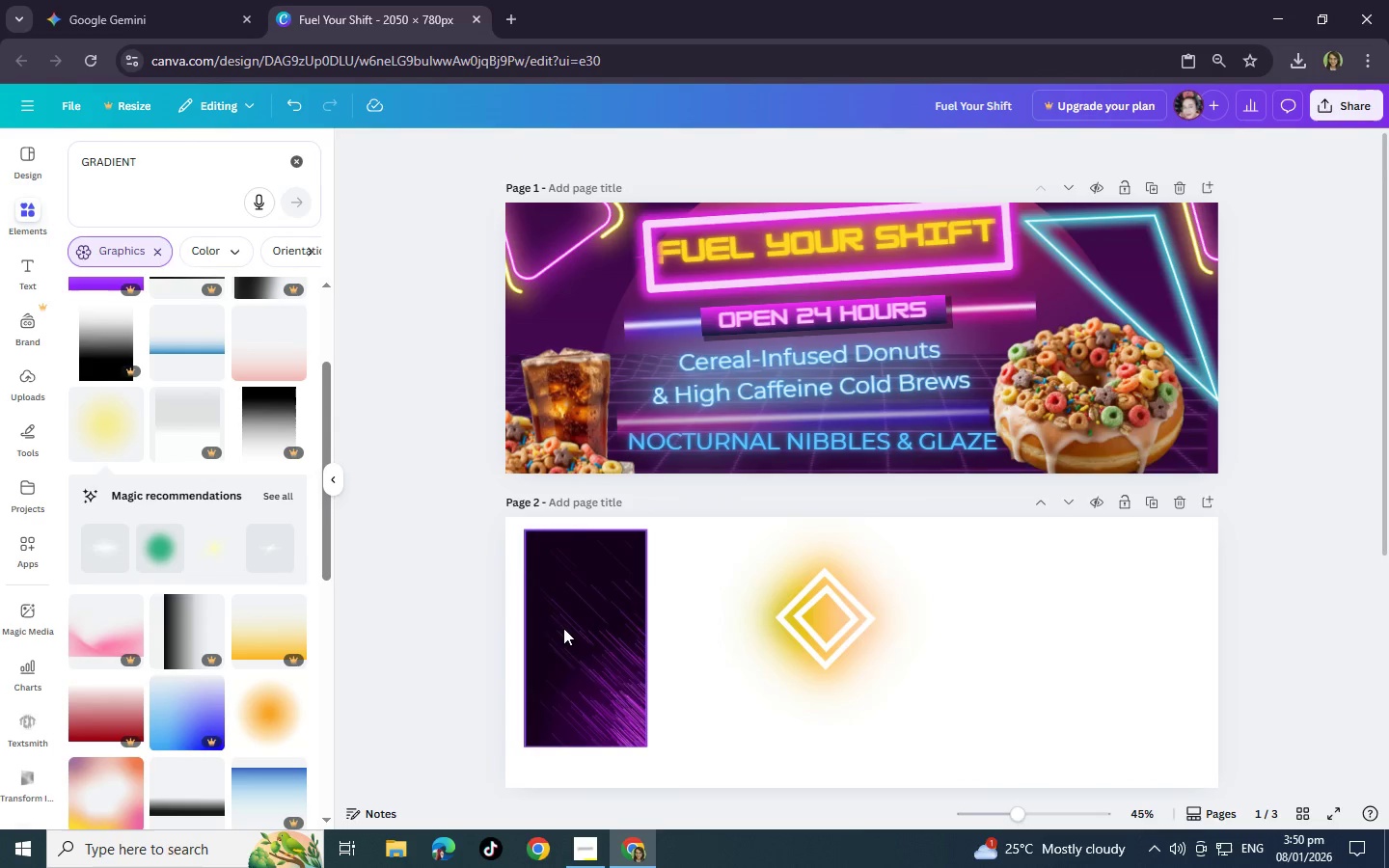 
left_click([563, 628])
 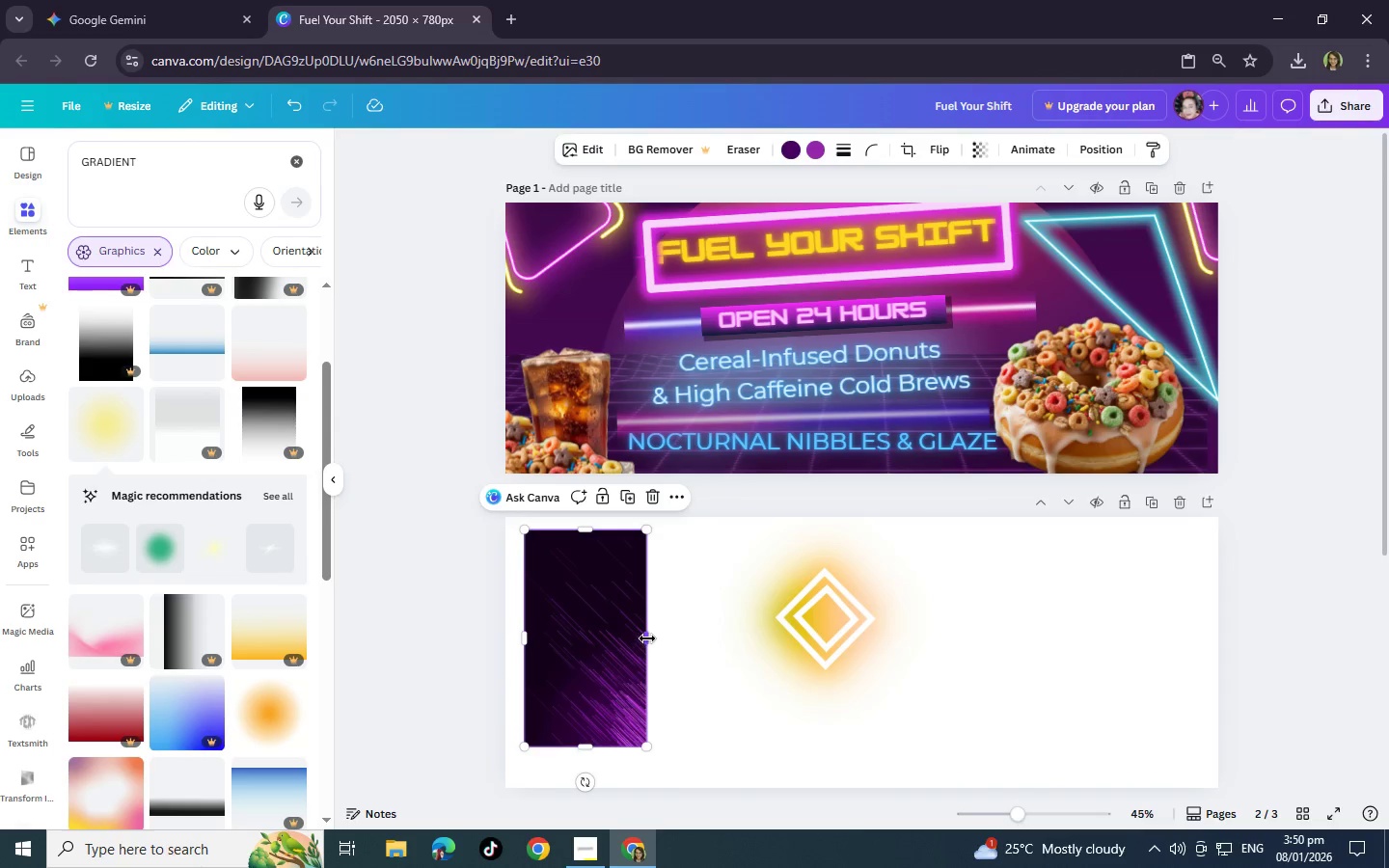 
left_click_drag(start_coordinate=[647, 638], to_coordinate=[1196, 663])
 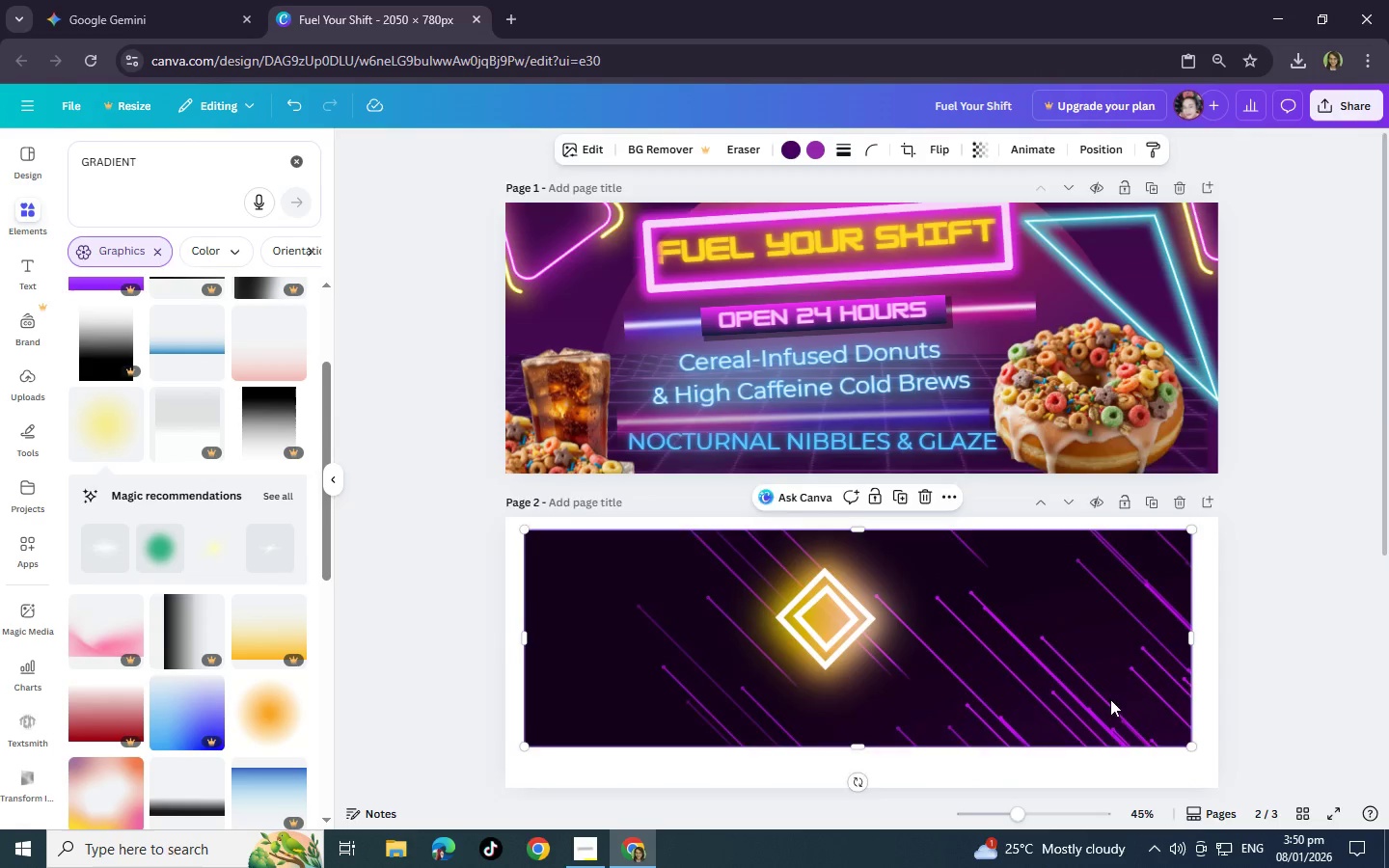 
scroll: coordinate [1110, 699], scroll_direction: down, amount: 2.0
 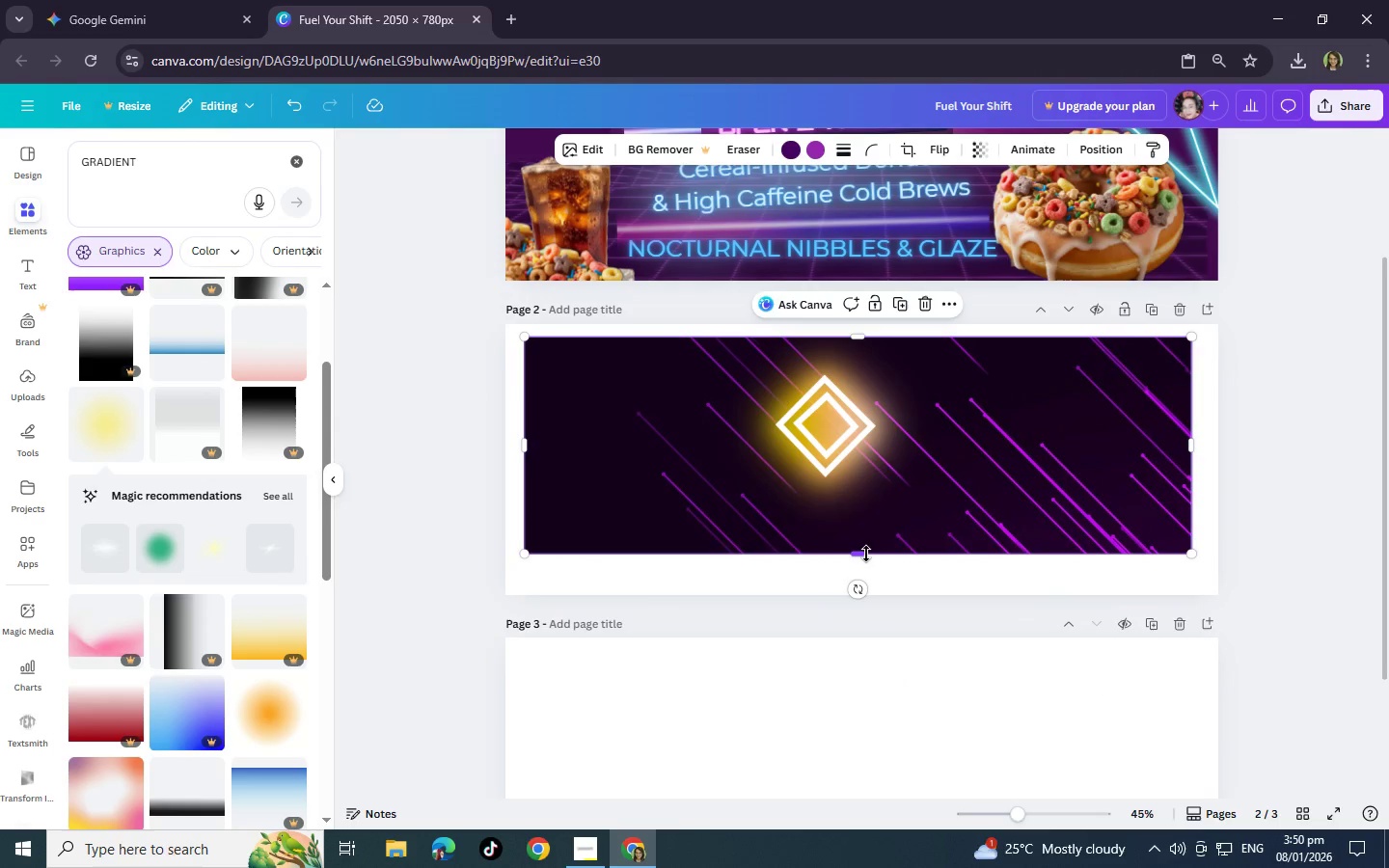 
left_click_drag(start_coordinate=[864, 553], to_coordinate=[864, 572])
 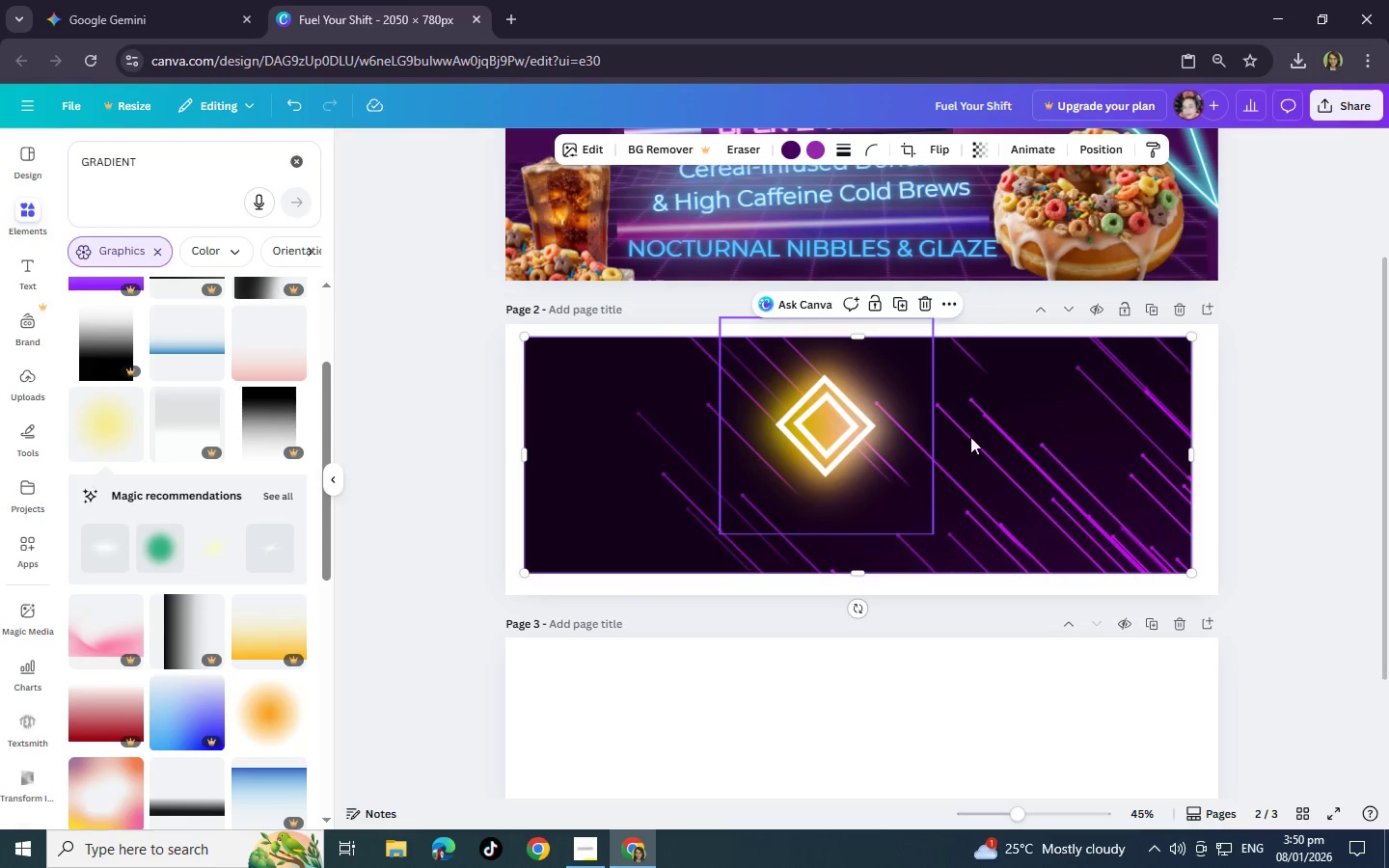 
left_click([1001, 440])
 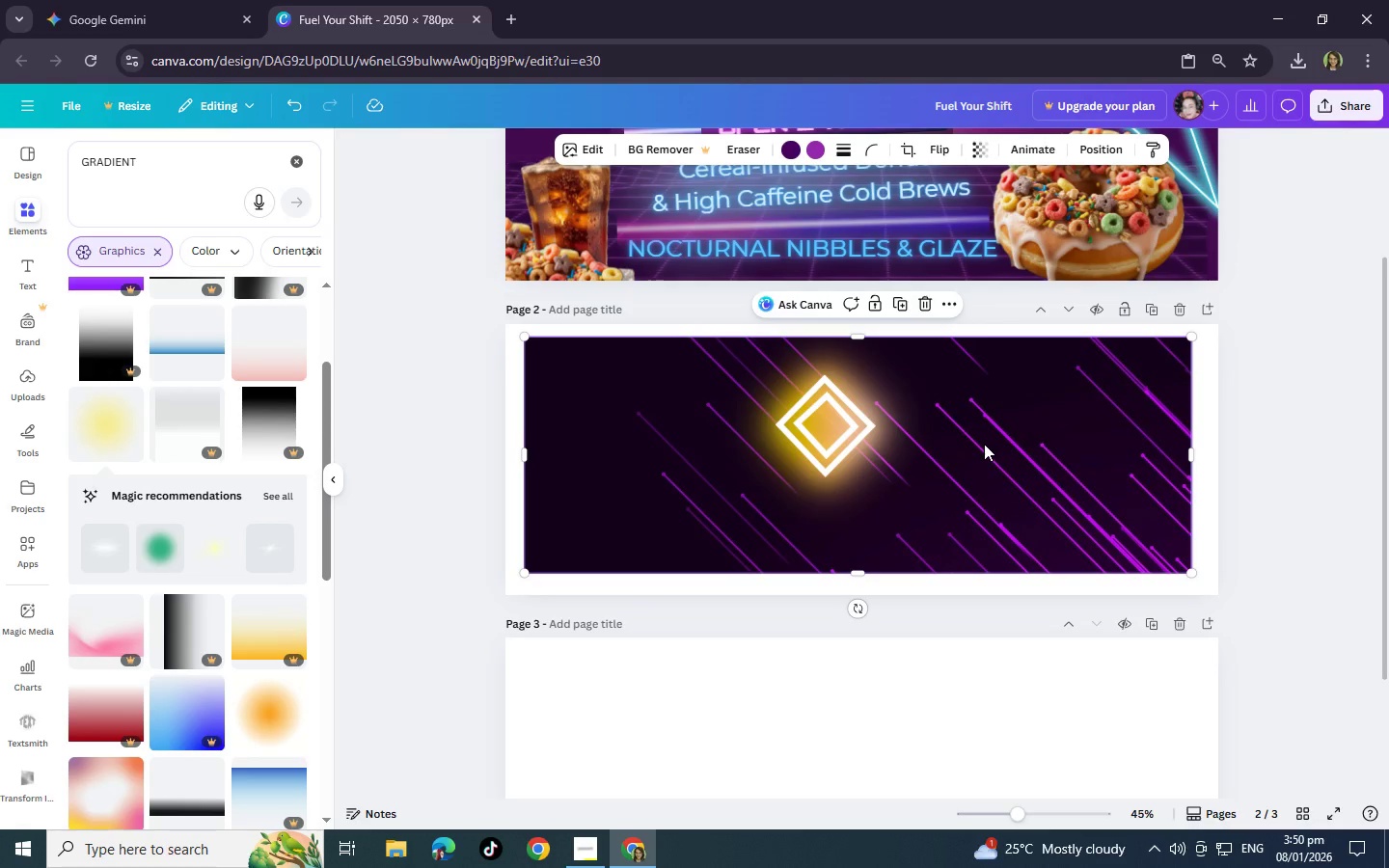 
right_click([984, 444])
 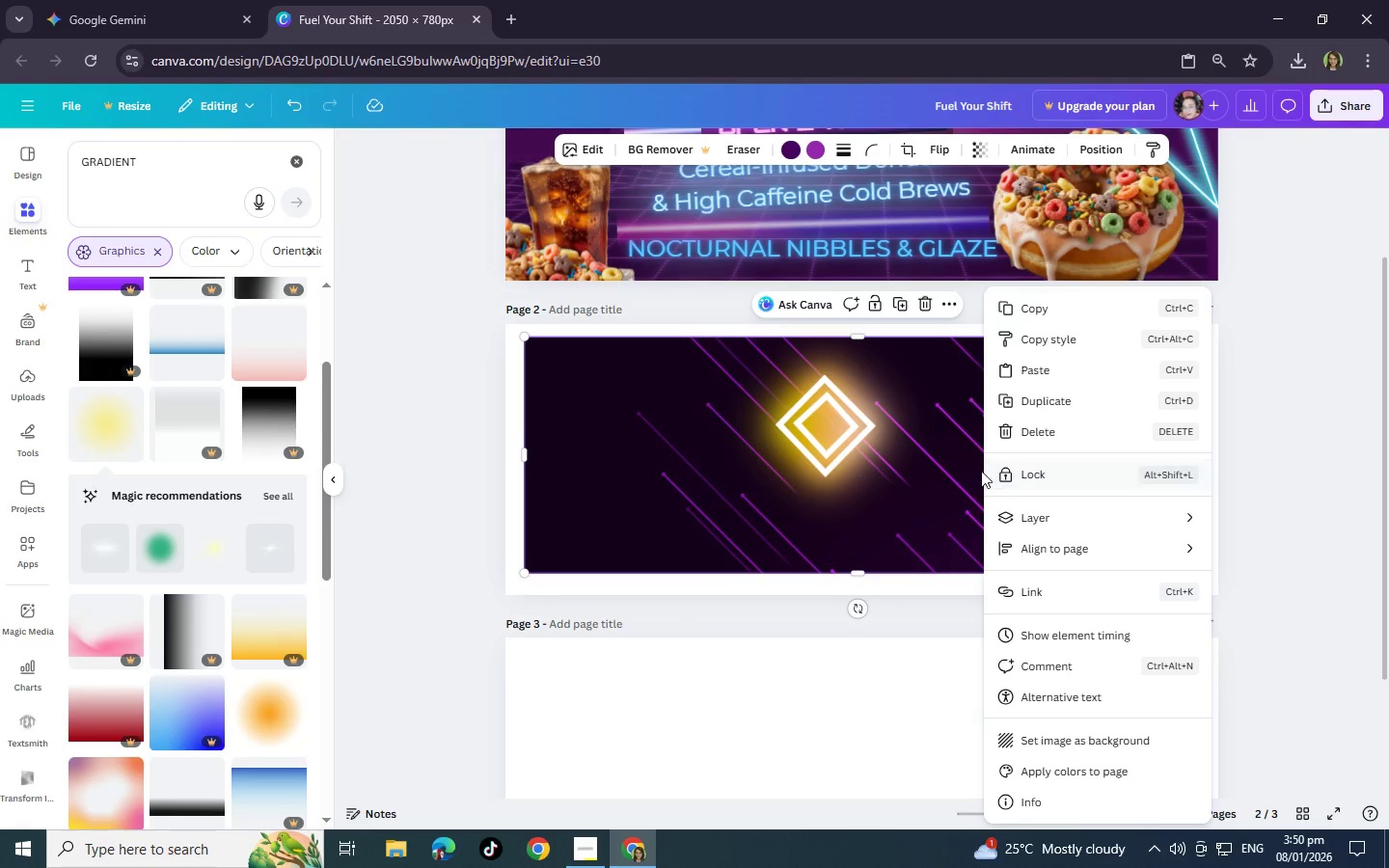 
scroll: coordinate [981, 471], scroll_direction: up, amount: 1.0
 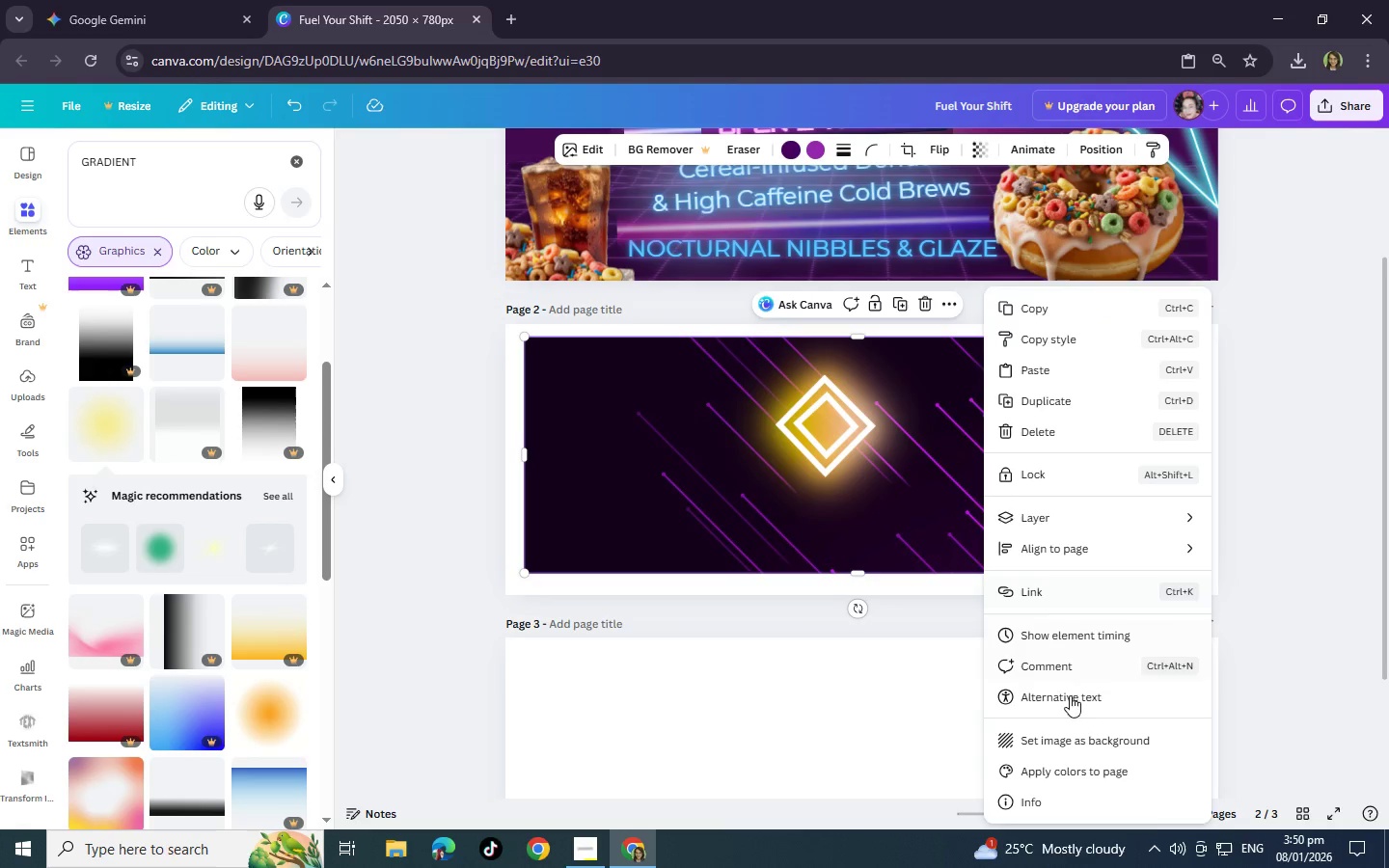 
left_click([1074, 746])
 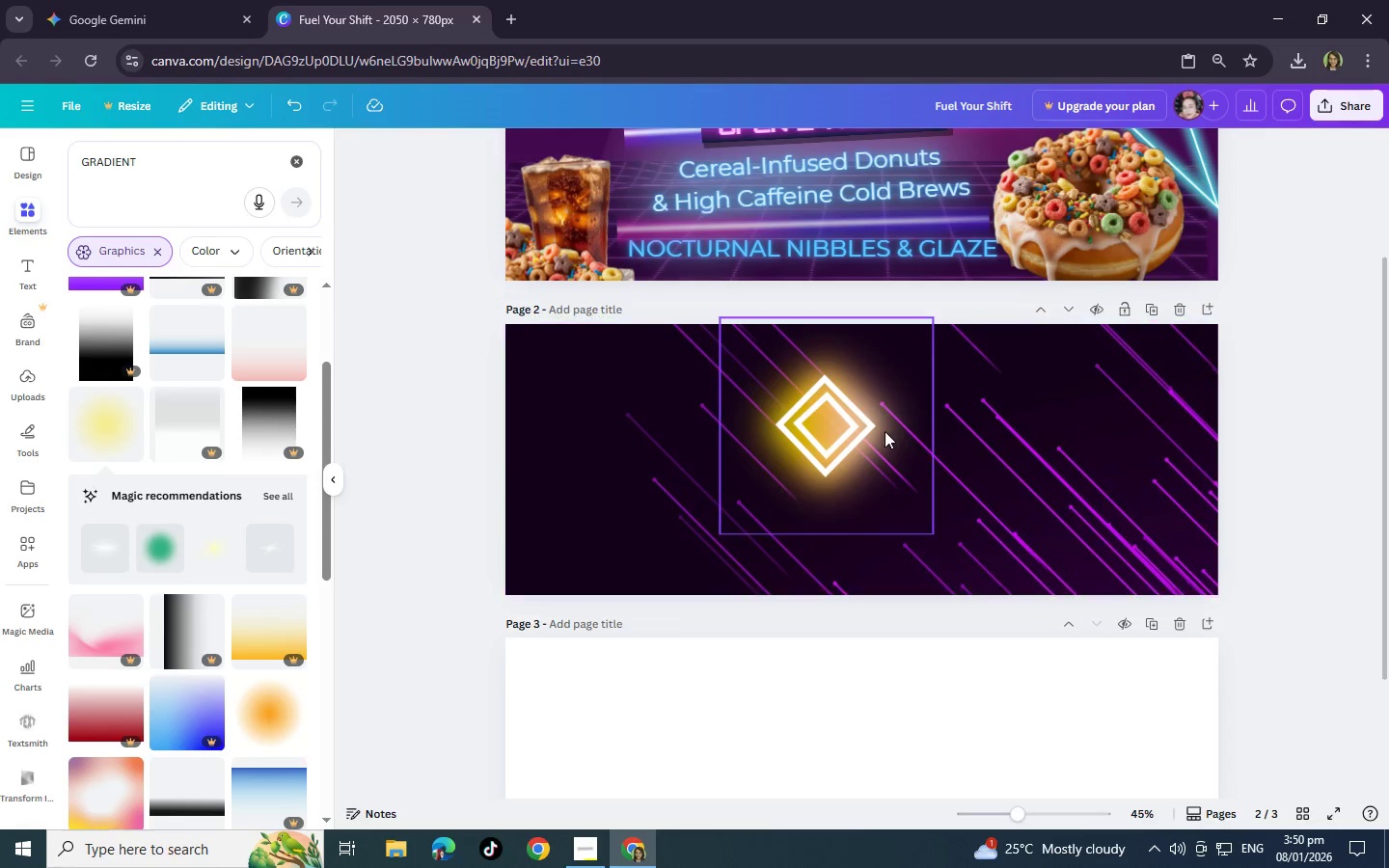 
left_click_drag(start_coordinate=[848, 428], to_coordinate=[1120, 419])
 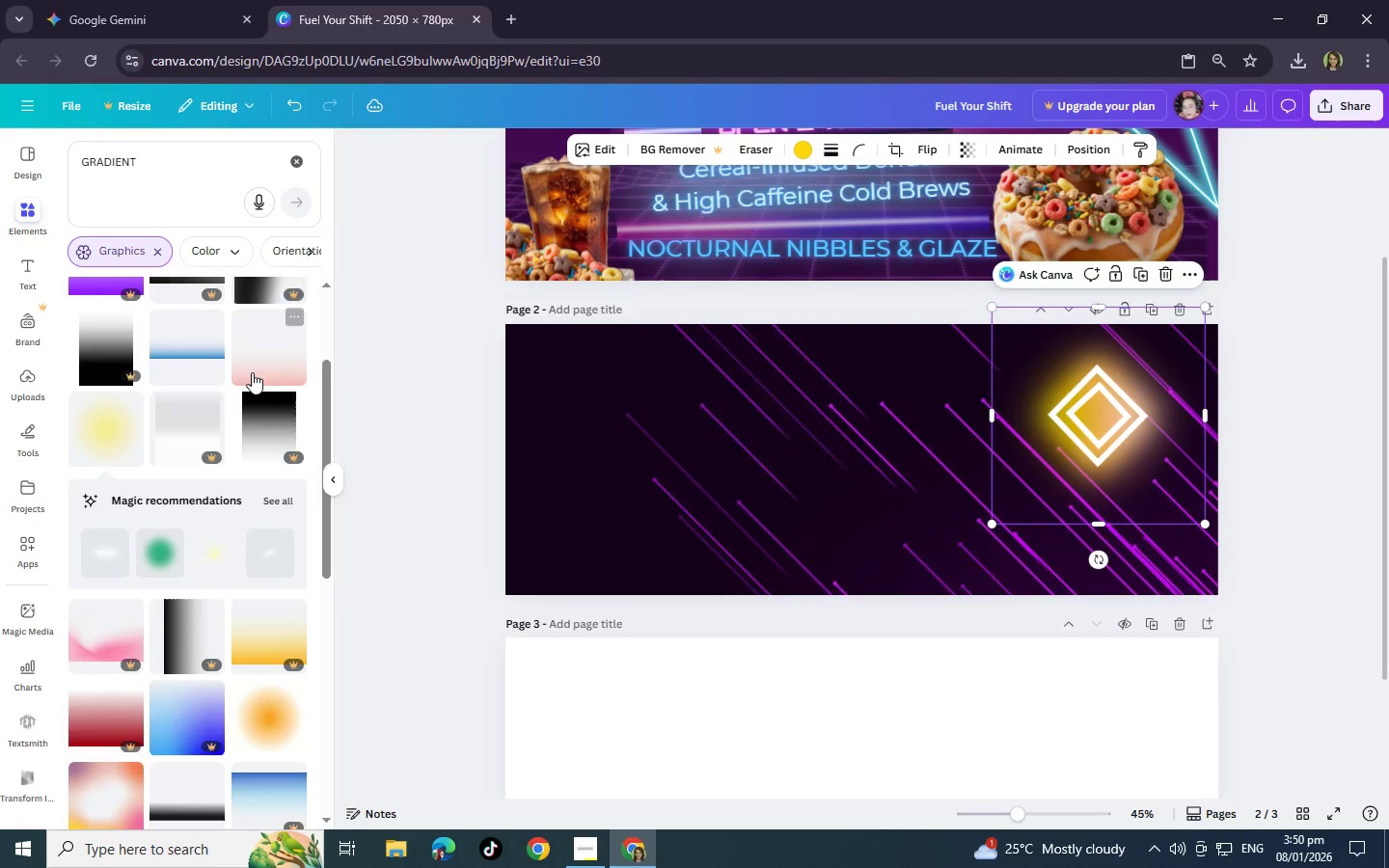 
scroll: coordinate [252, 372], scroll_direction: up, amount: 5.0
 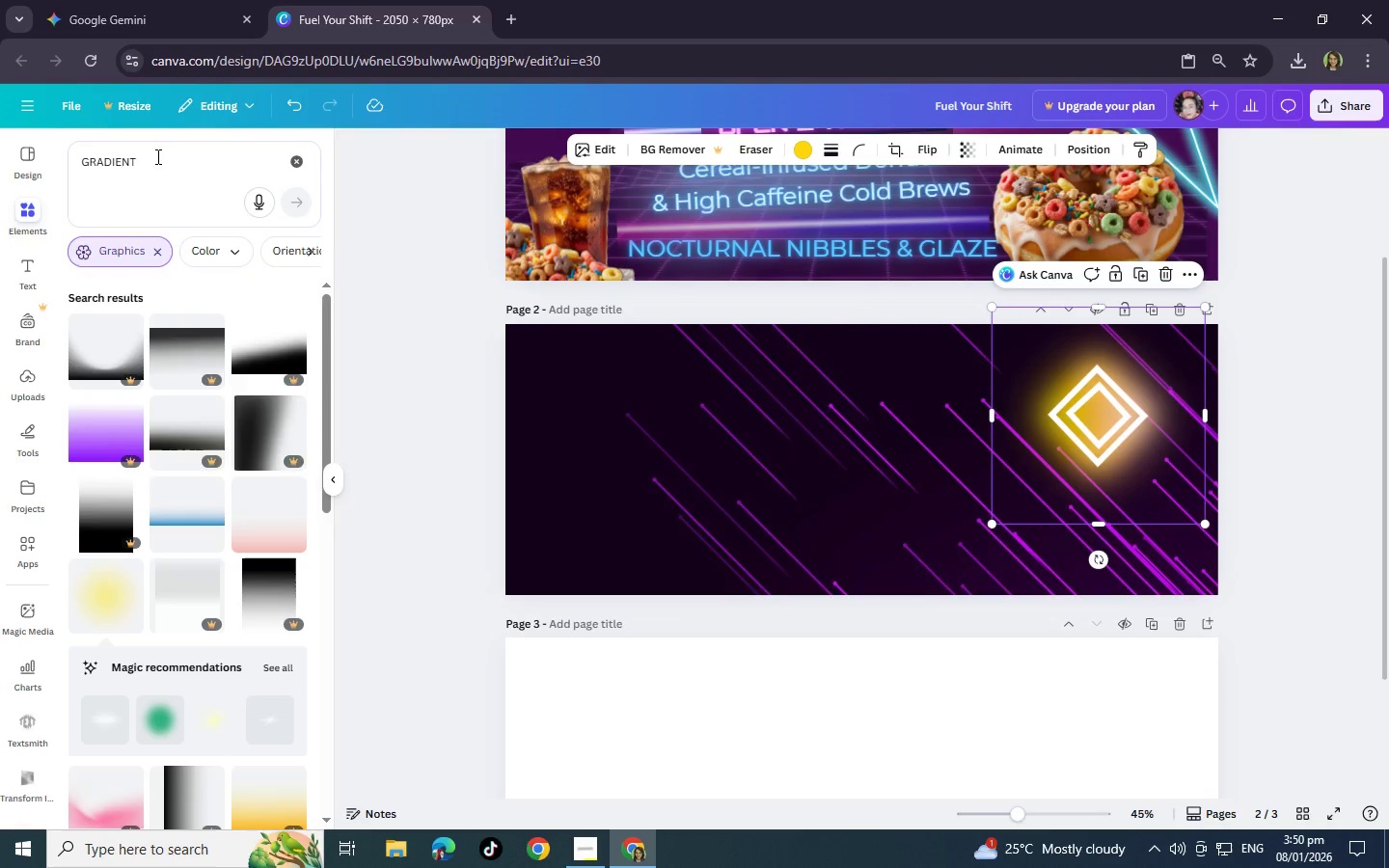 
left_click_drag(start_coordinate=[156, 156], to_coordinate=[63, 154])
 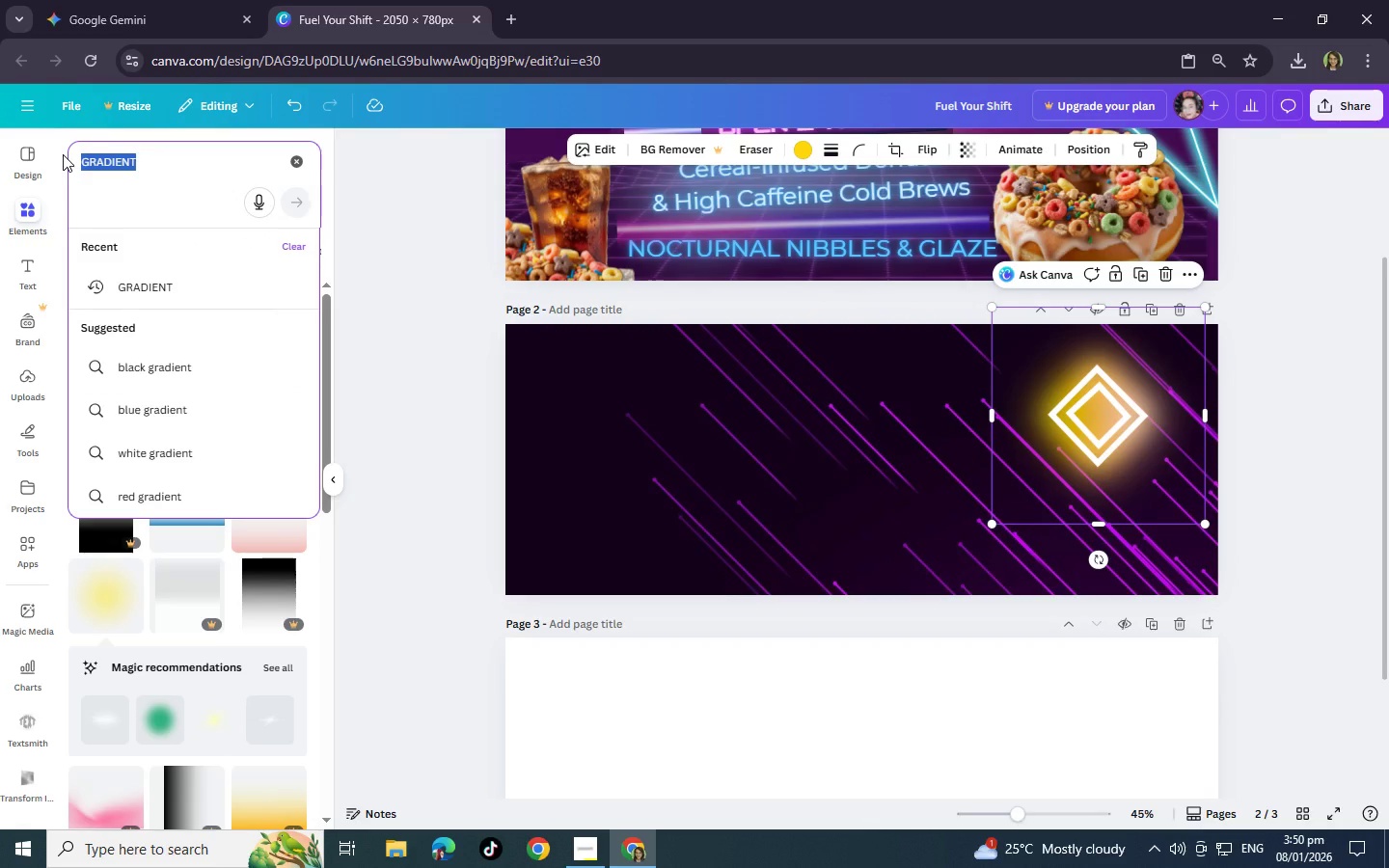 
key(Backspace)
key(Backspace)
type(city)
 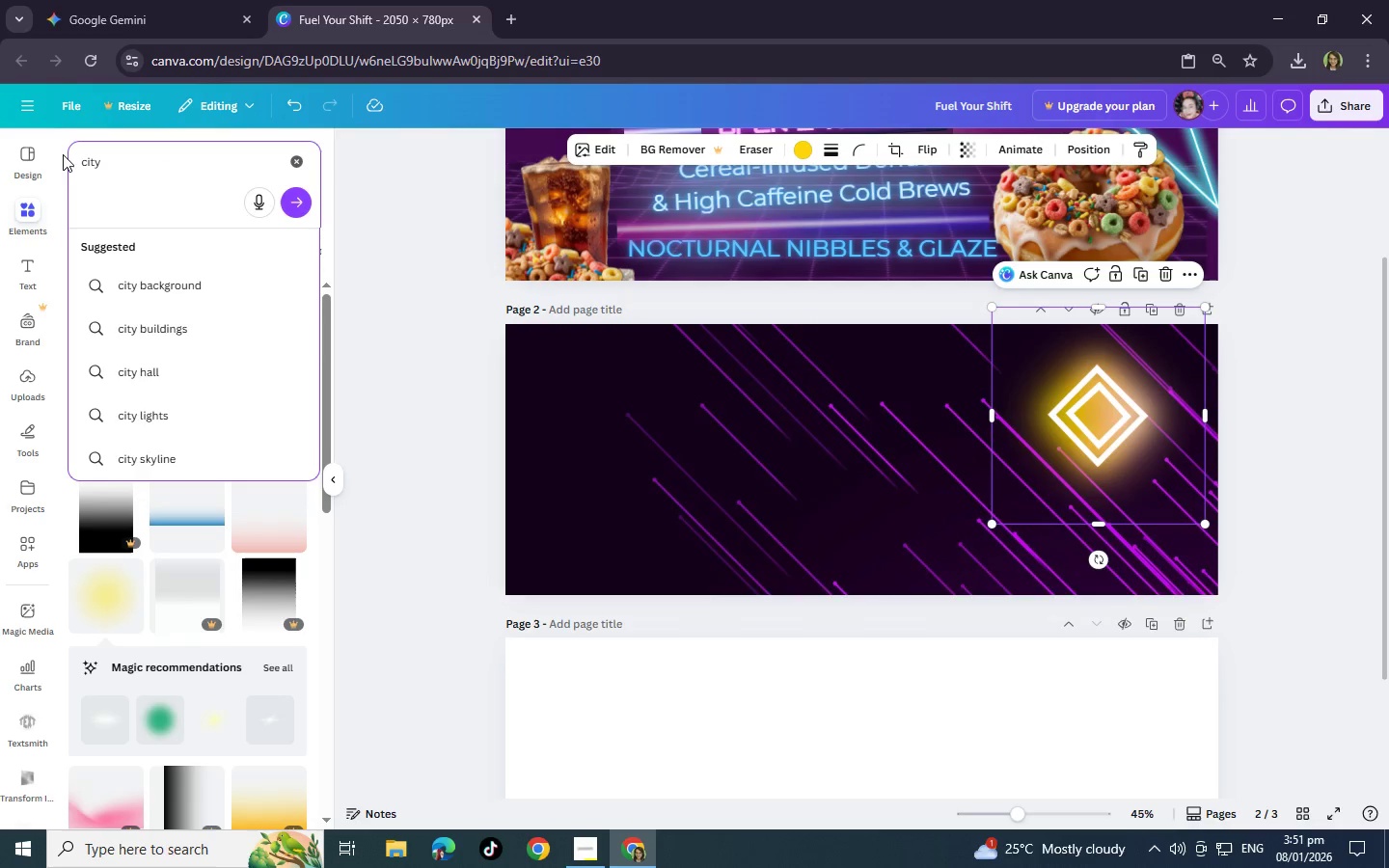 
scroll: coordinate [63, 154], scroll_direction: down, amount: 1.0
 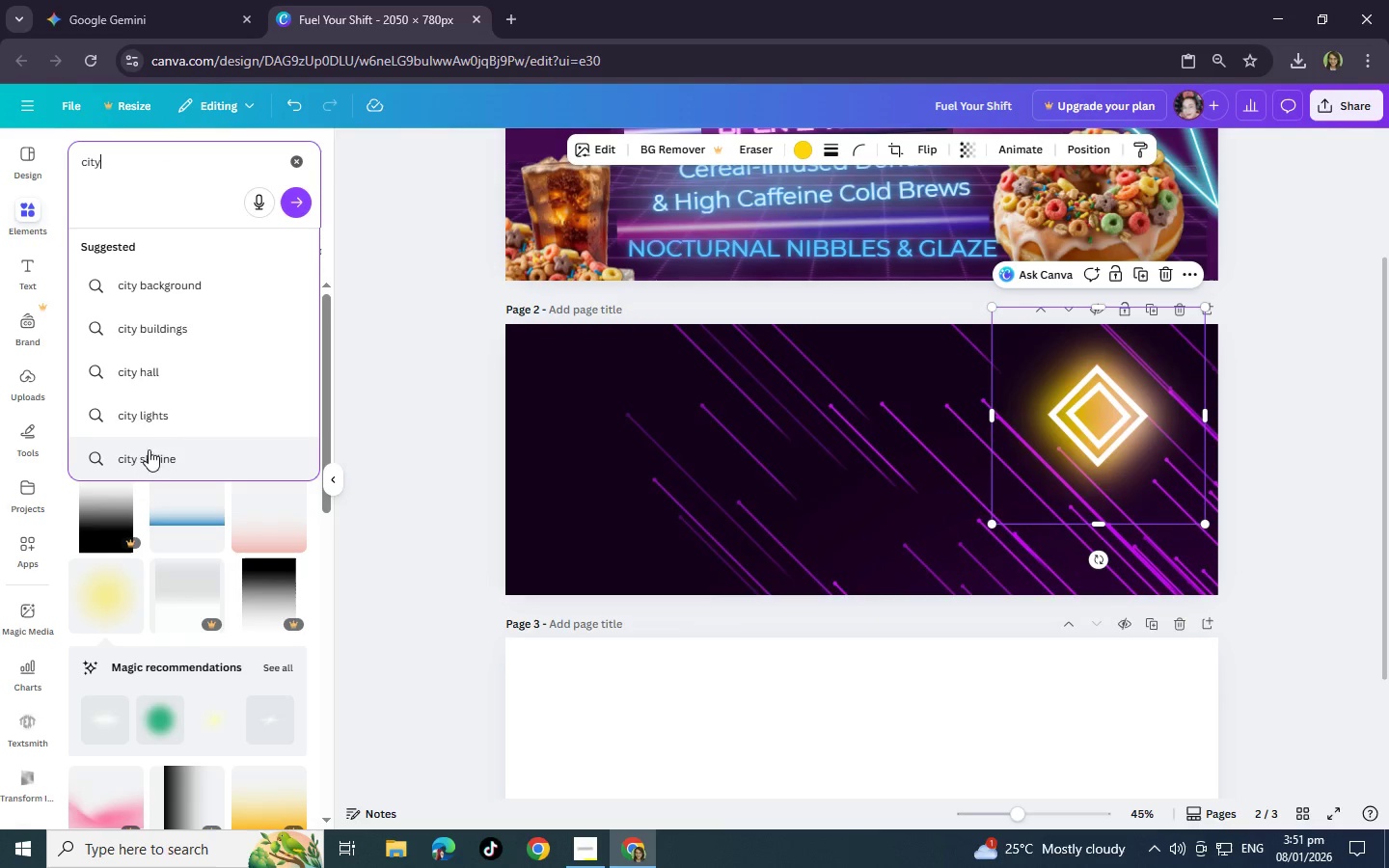 
left_click([159, 415])
 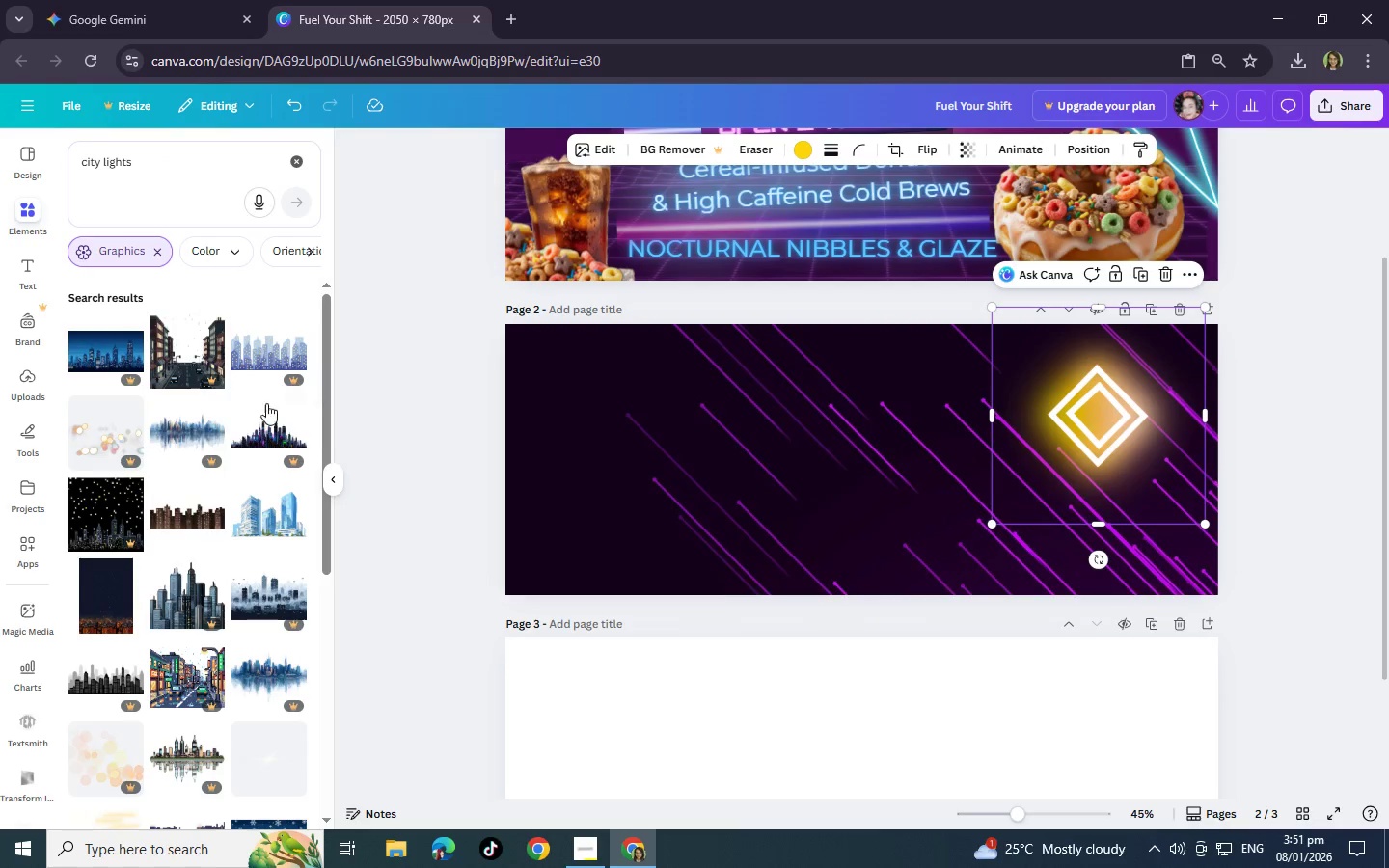 
scroll: coordinate [191, 485], scroll_direction: down, amount: 4.0
 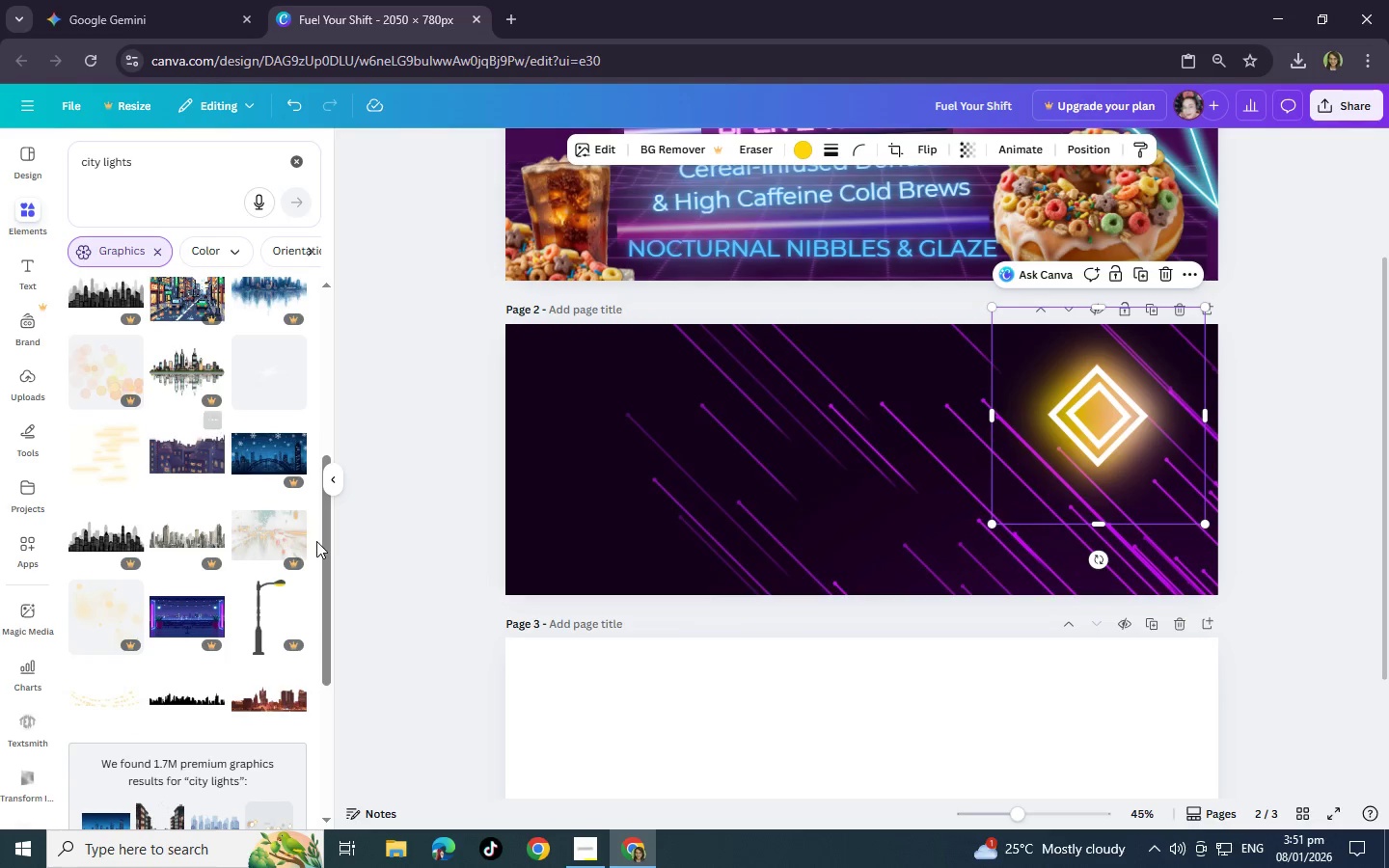 
left_click([187, 454])
 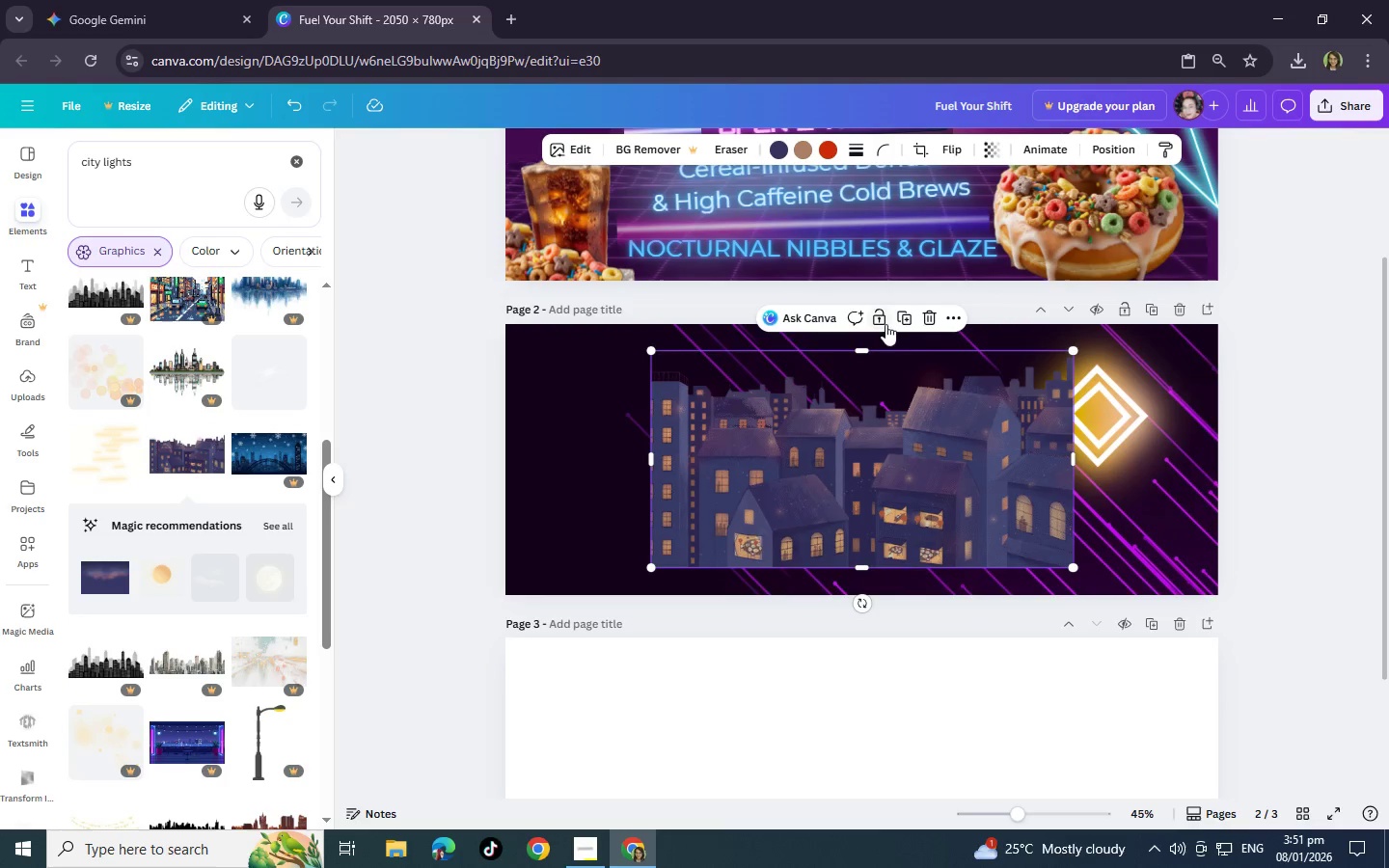 
left_click([927, 319])
 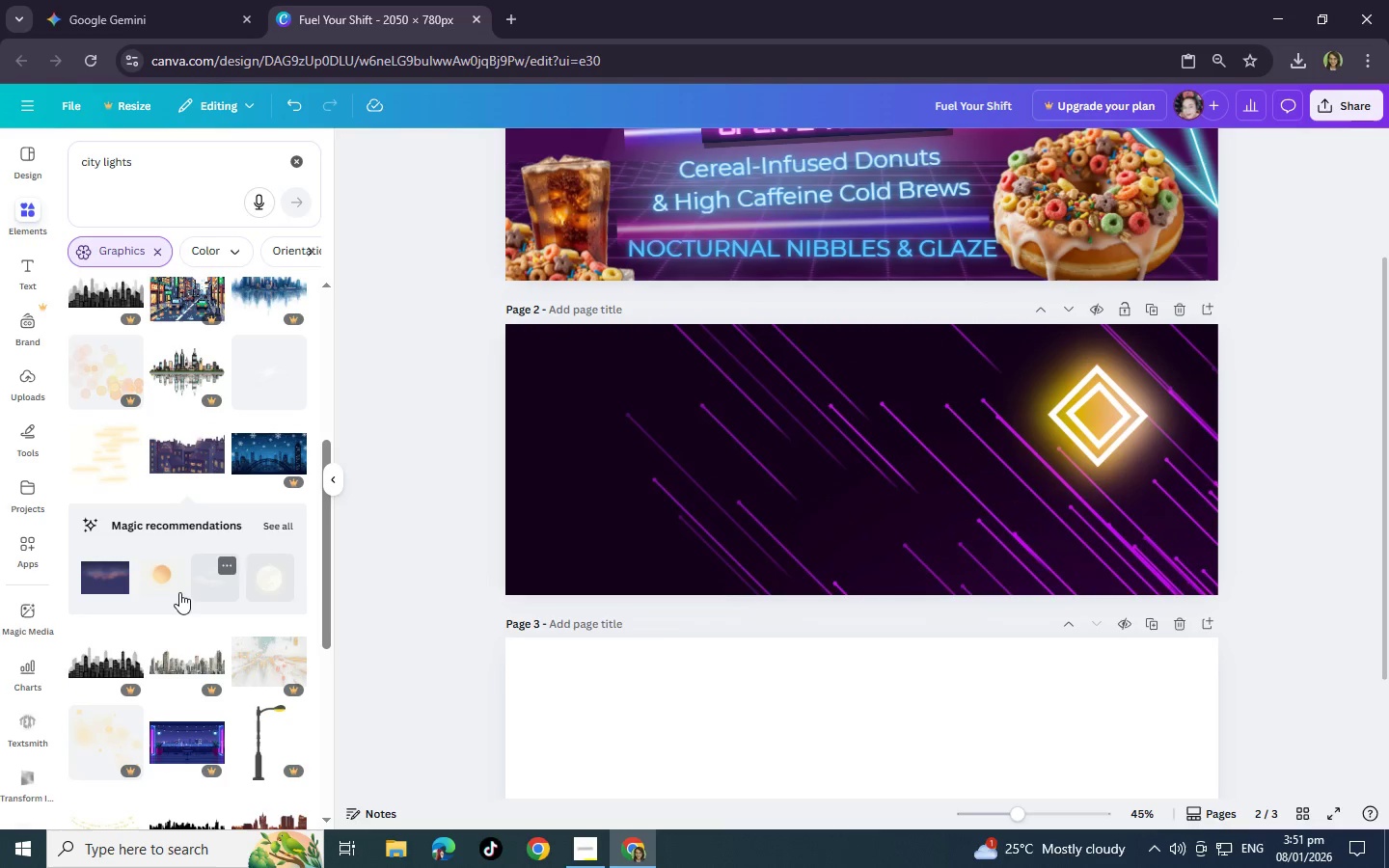 
scroll: coordinate [179, 592], scroll_direction: down, amount: 10.0
 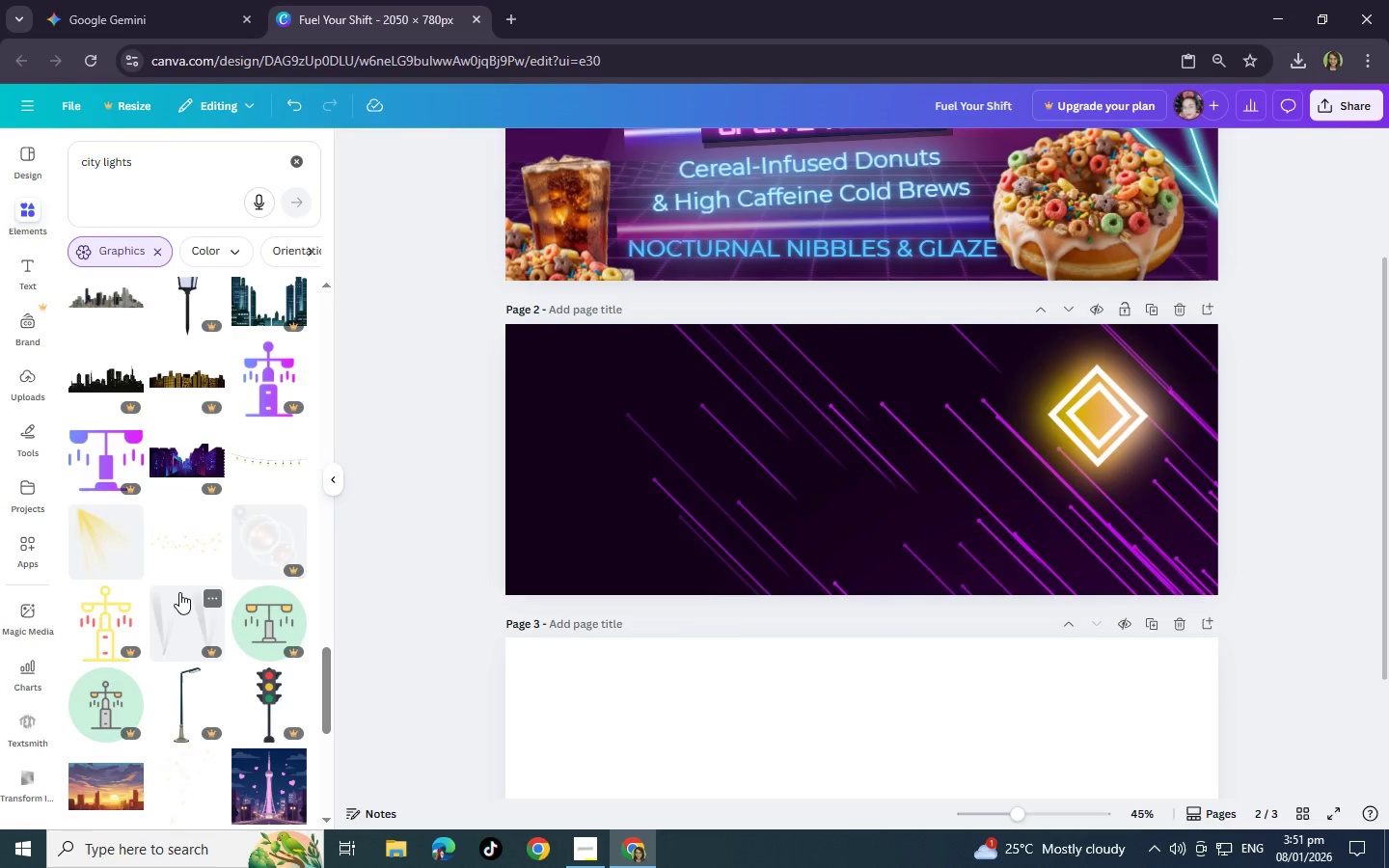 
scroll: coordinate [179, 592], scroll_direction: down, amount: 10.0
 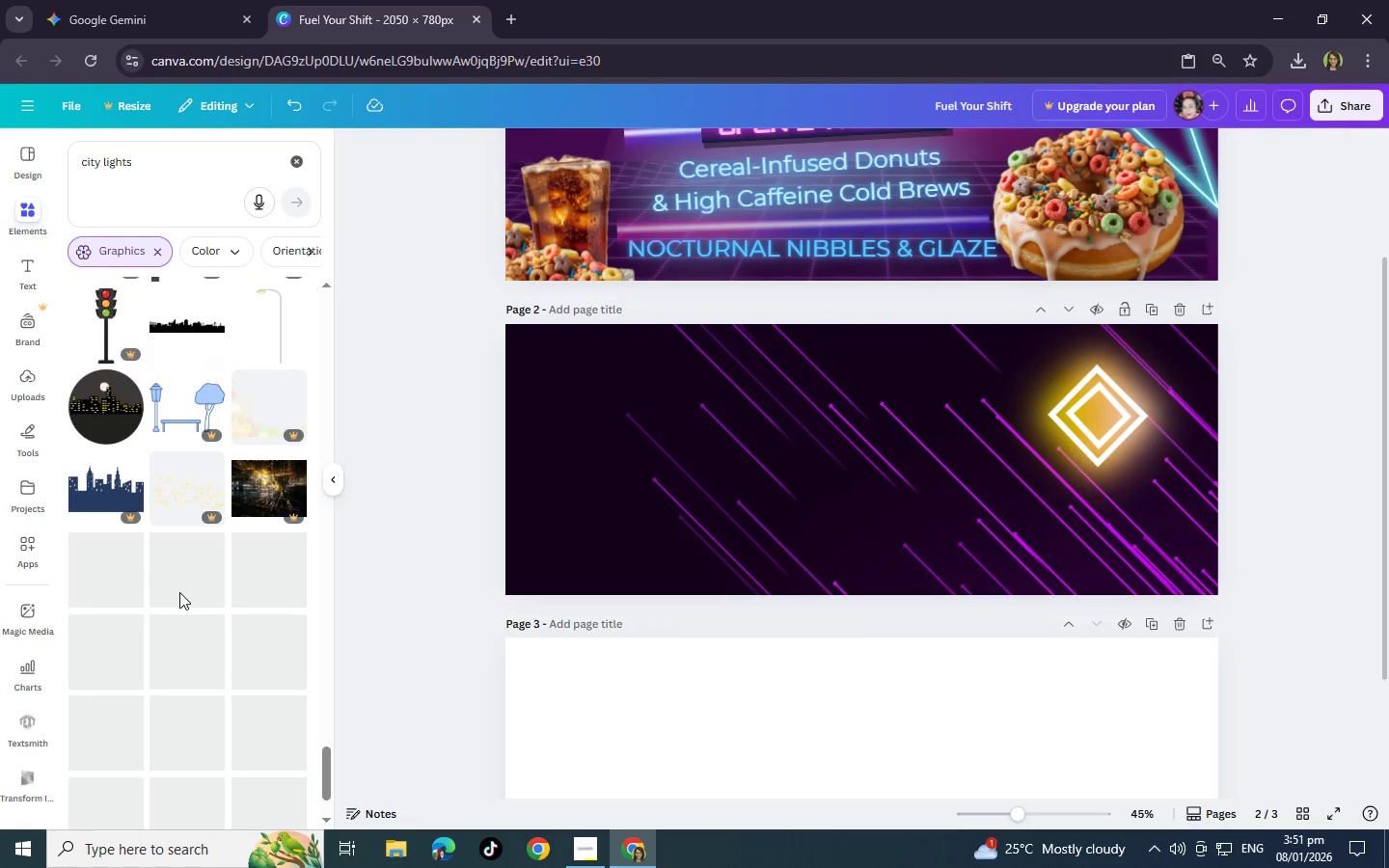 
scroll: coordinate [179, 592], scroll_direction: down, amount: 14.0
 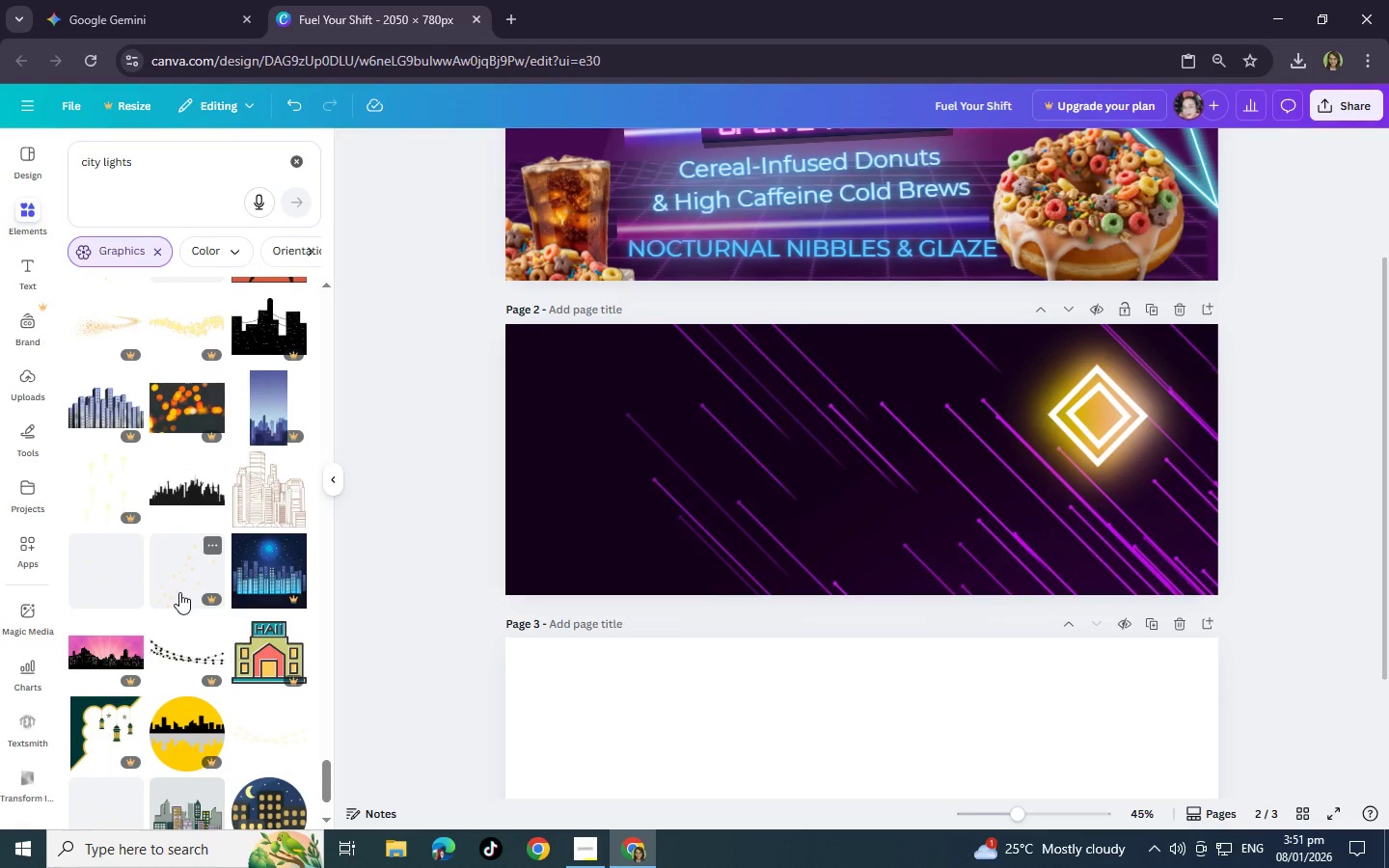 
scroll: coordinate [179, 592], scroll_direction: down, amount: 7.0
 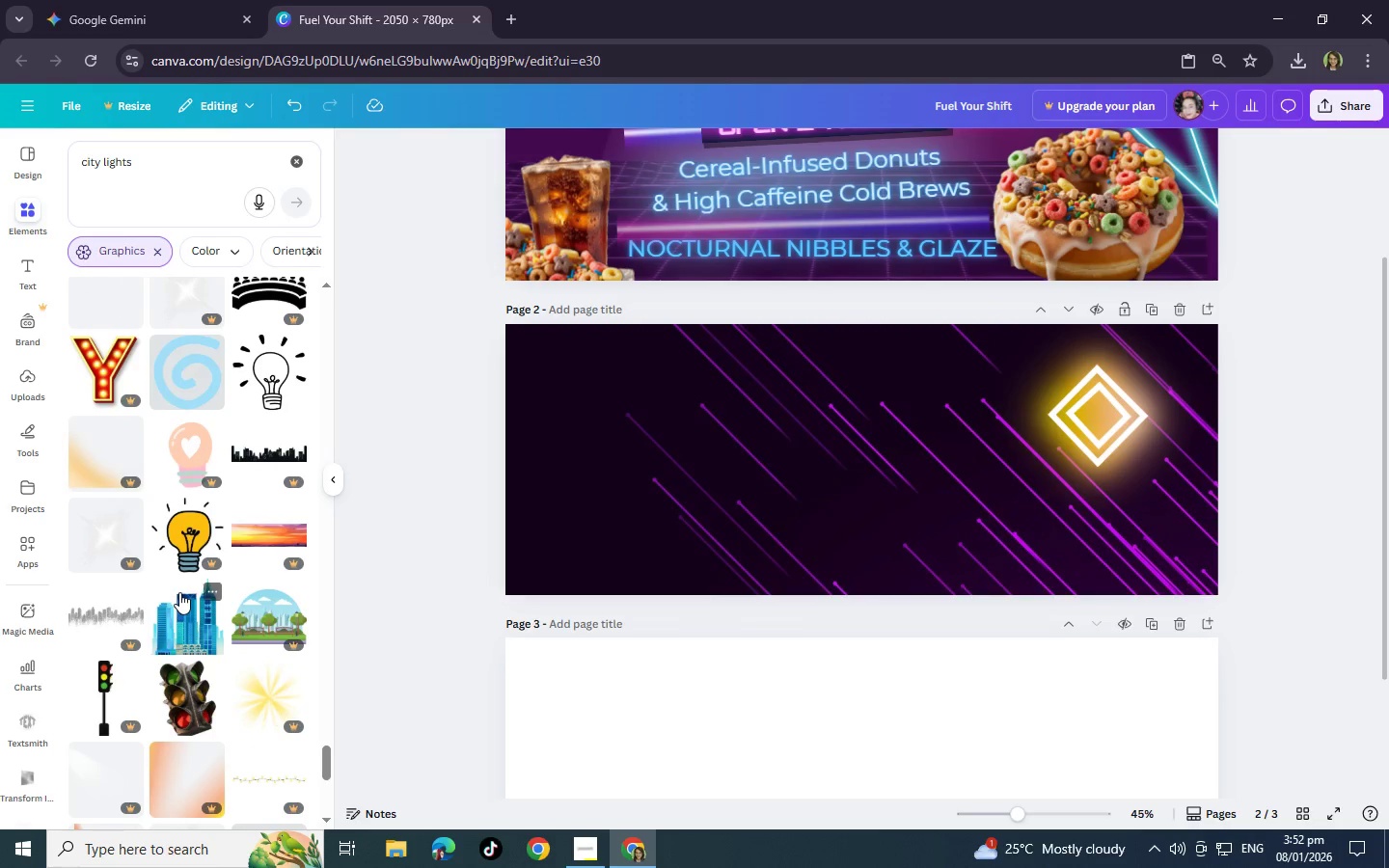 
scroll: coordinate [179, 592], scroll_direction: up, amount: 4.0
 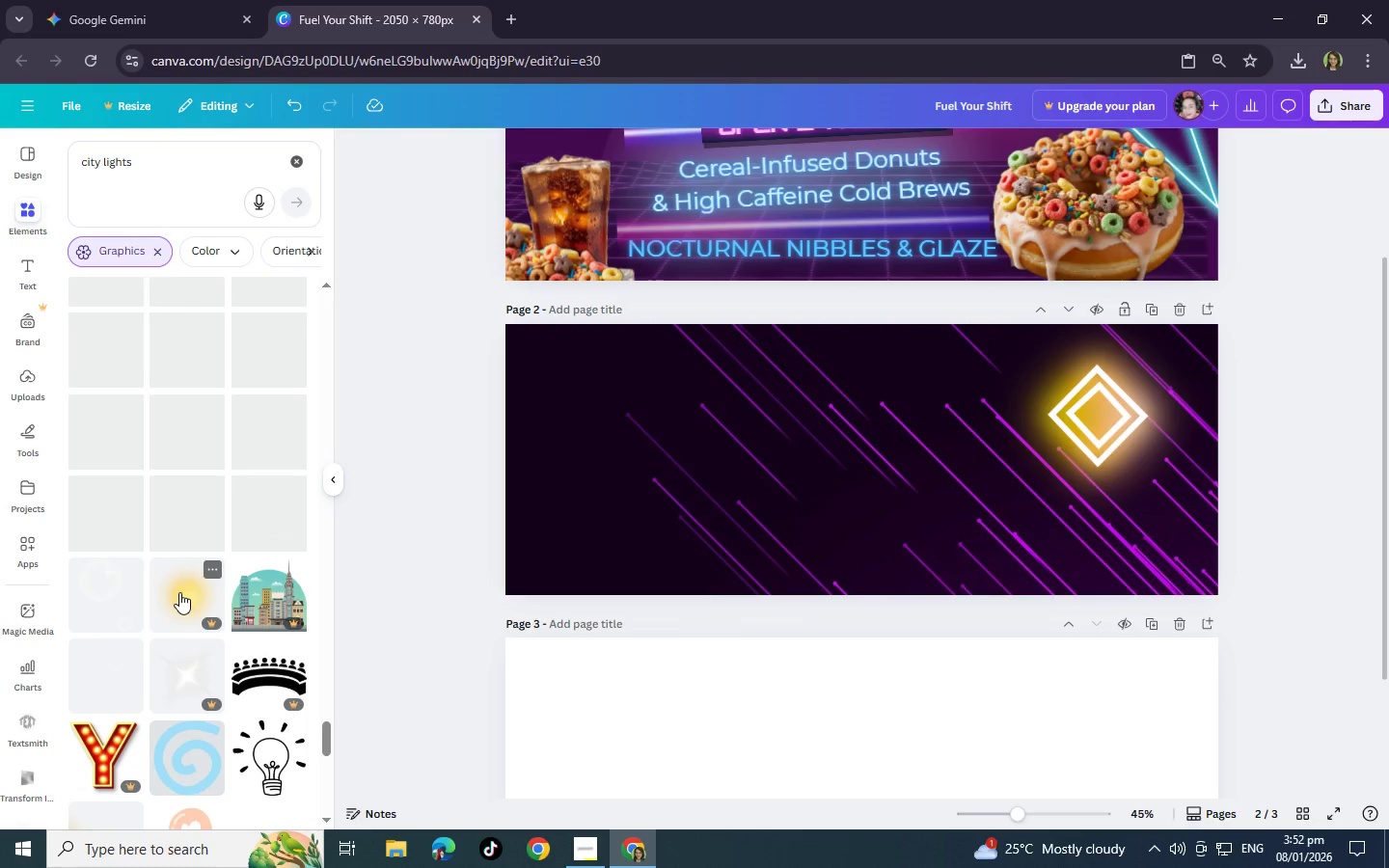 
scroll: coordinate [179, 592], scroll_direction: down, amount: 4.0
 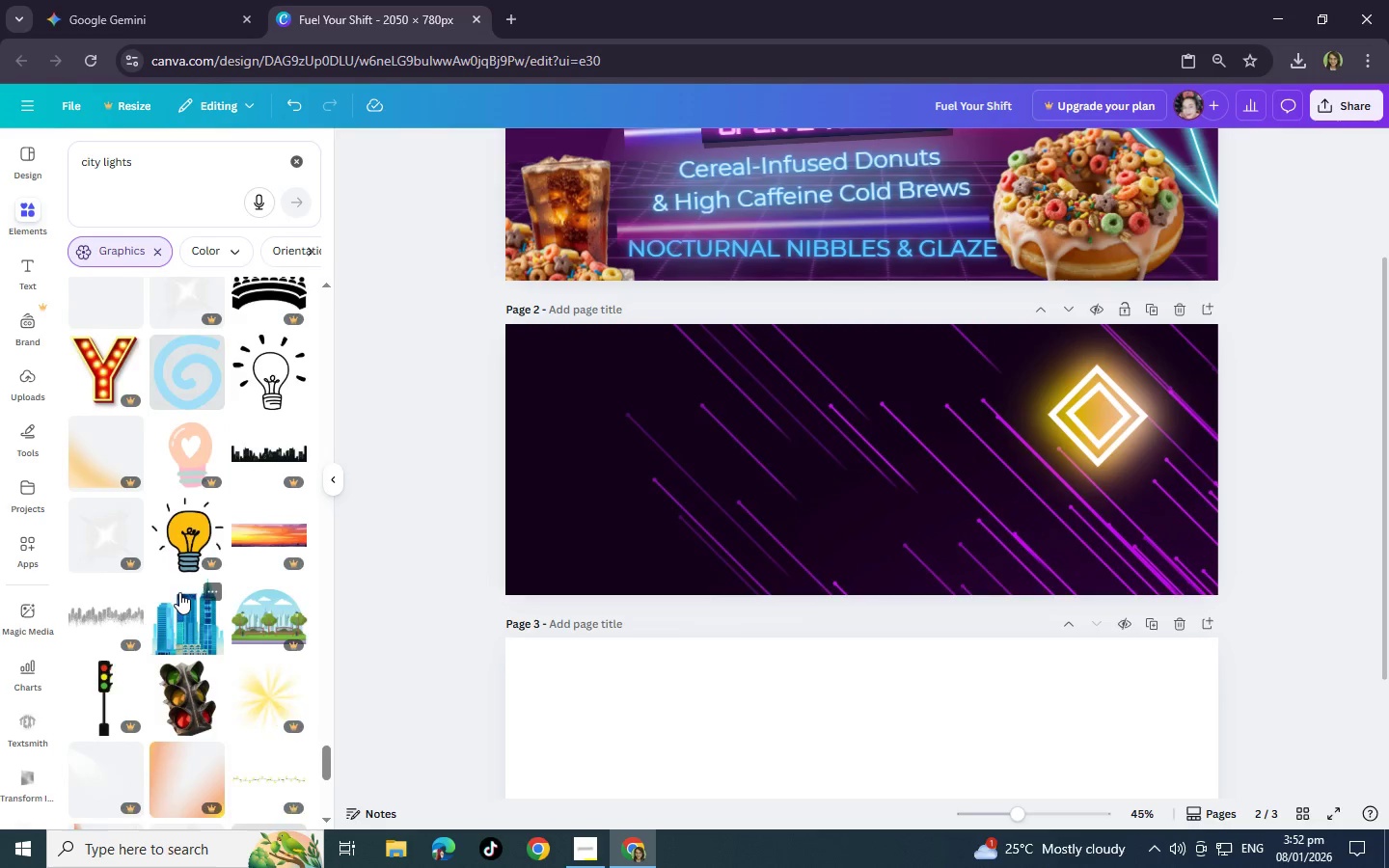 
scroll: coordinate [179, 592], scroll_direction: up, amount: 8.0
 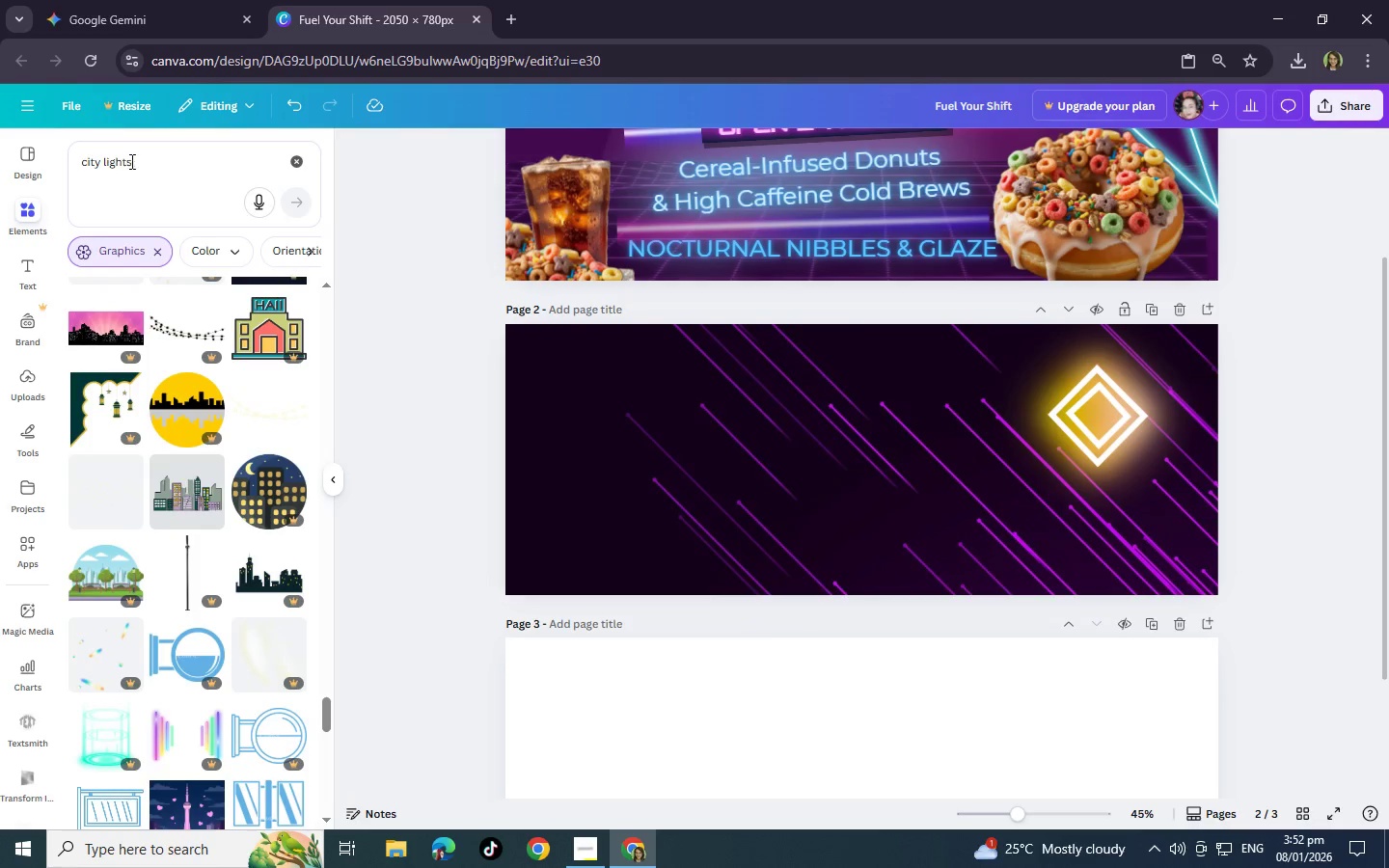 
left_click([132, 161])
 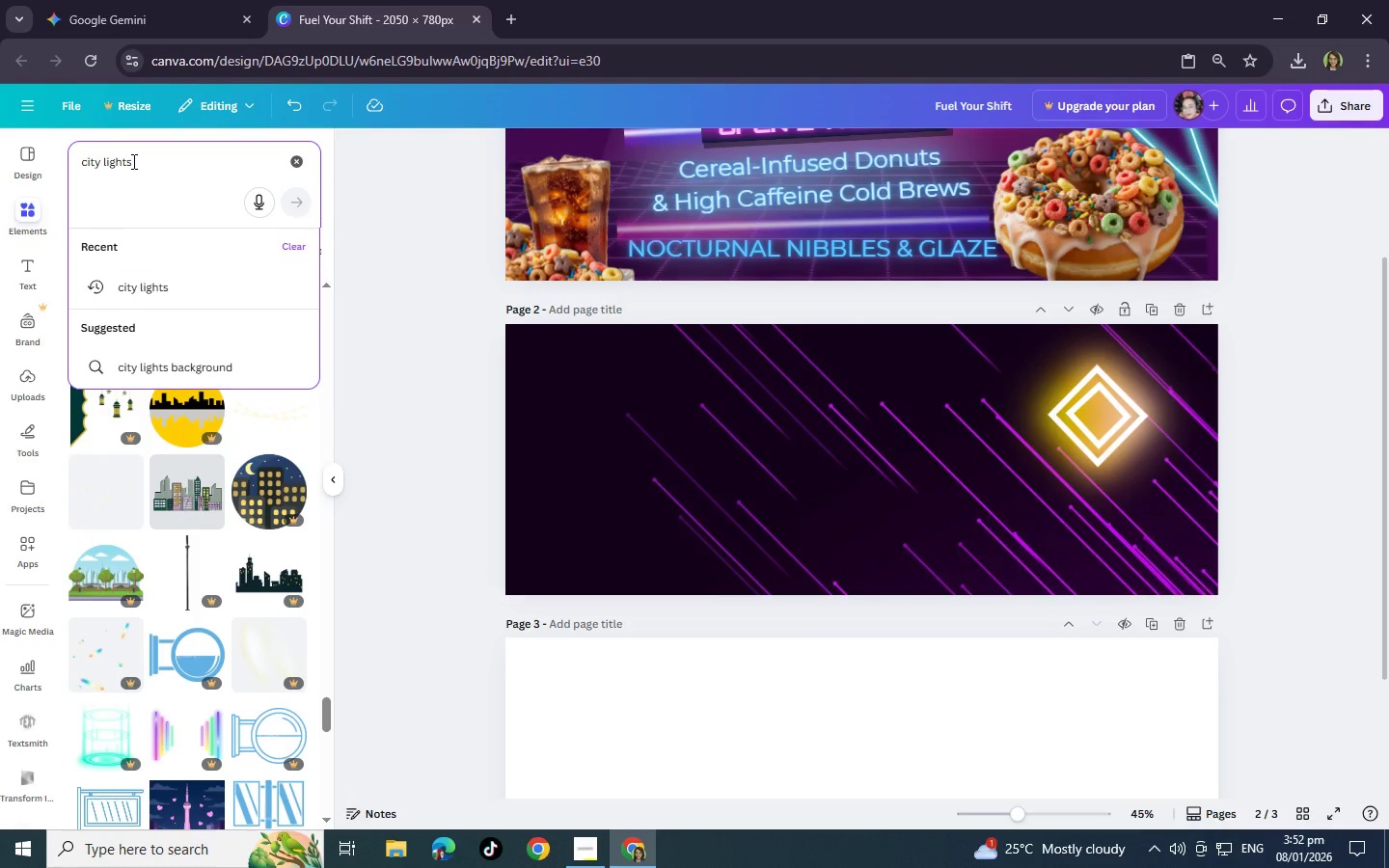 
key(Backspace)
key(Backspace)
key(Backspace)
key(Backspace)
key(Backspace)
key(Backspace)
key(Backspace)
type( buikdings)
 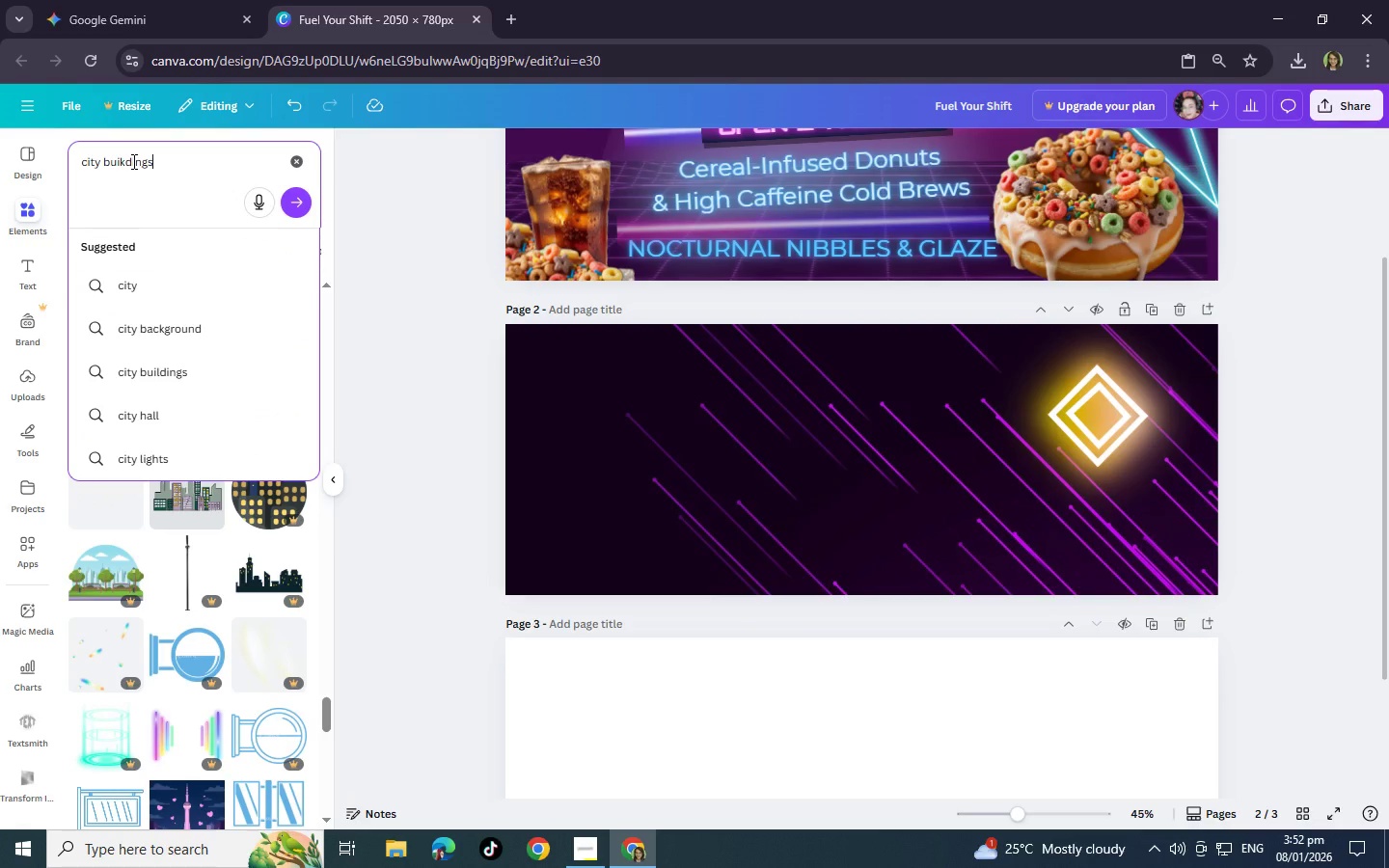 
key(Enter)
 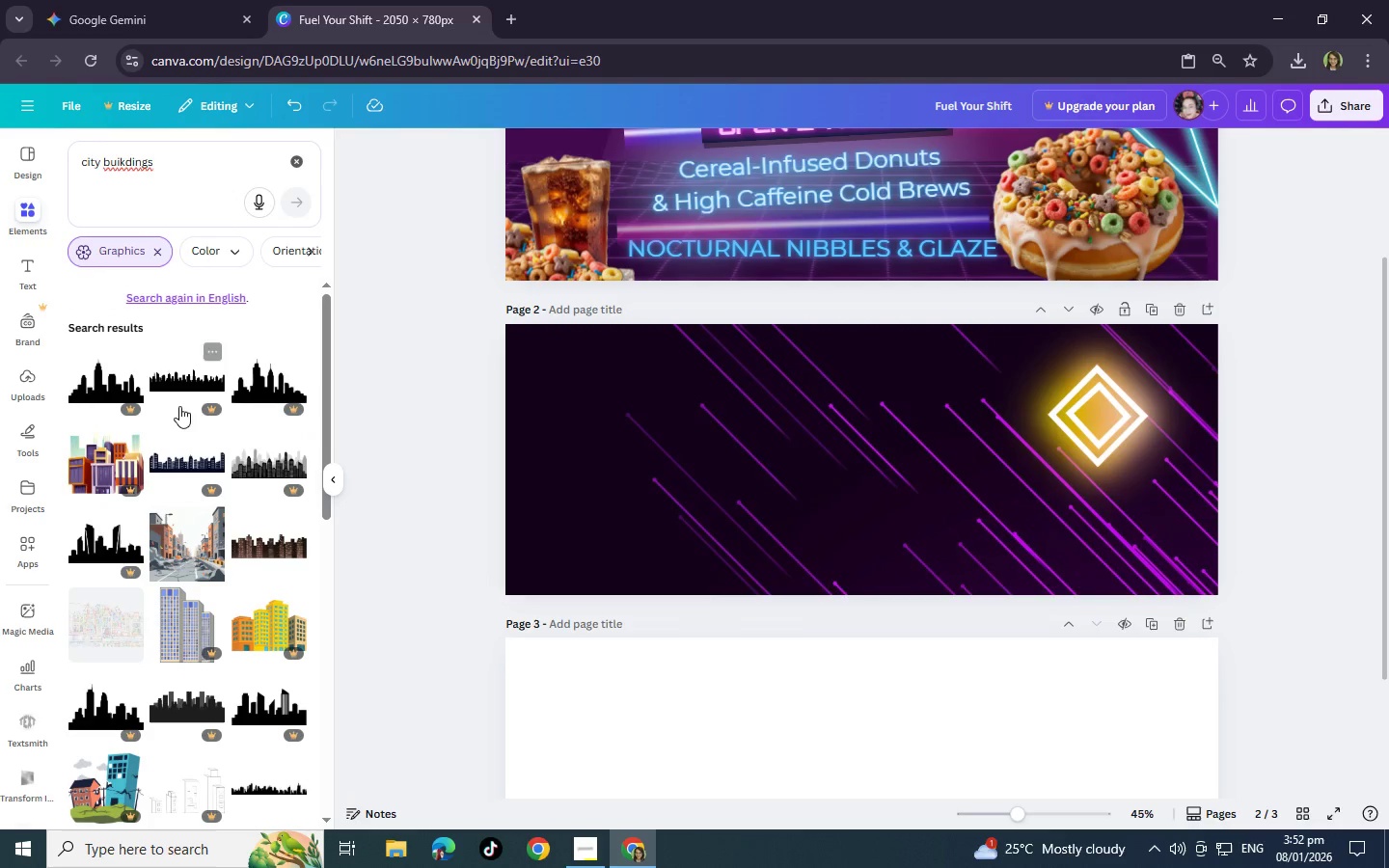 
scroll: coordinate [180, 370], scroll_direction: down, amount: 11.0
 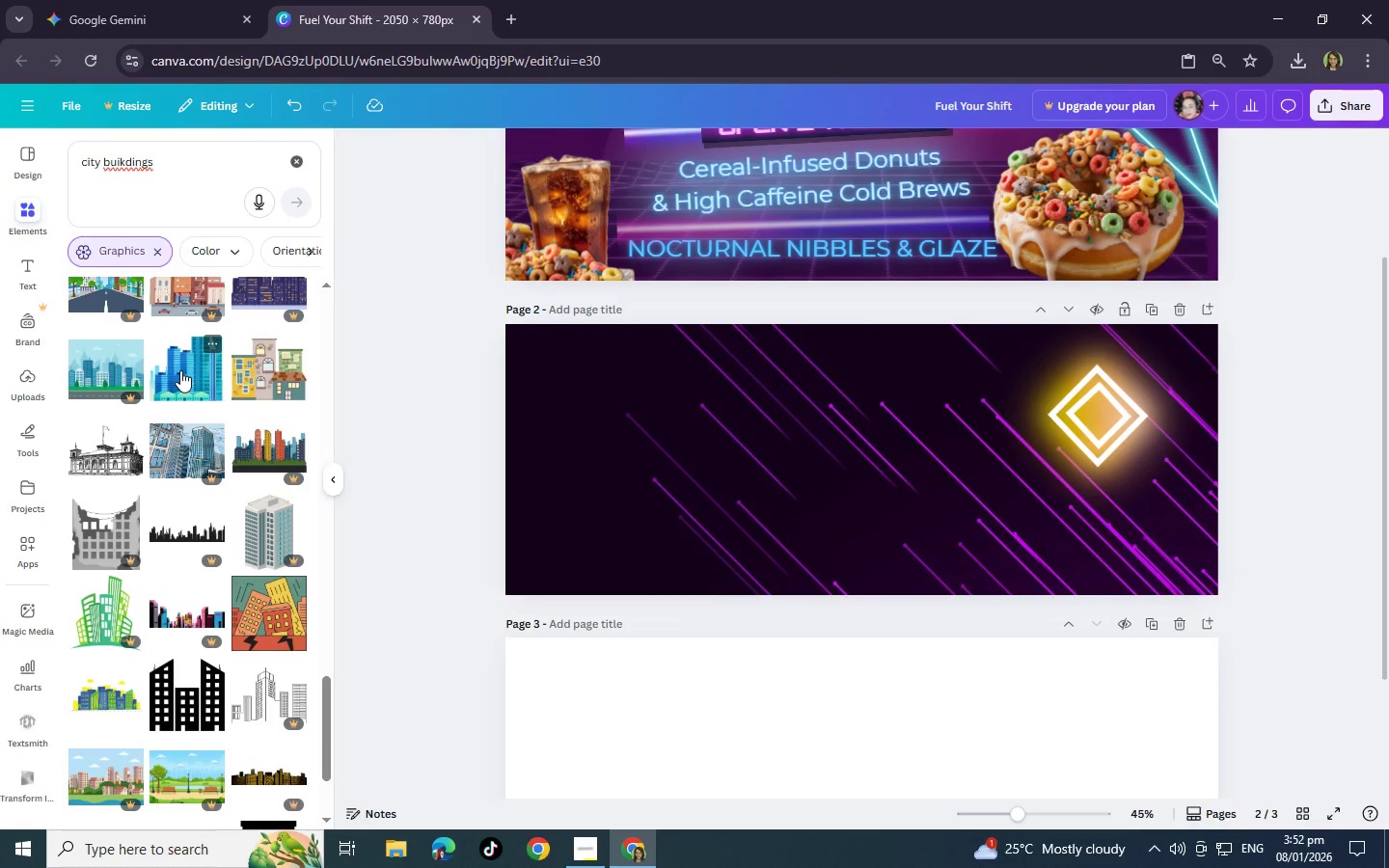 
scroll: coordinate [180, 370], scroll_direction: down, amount: 3.0
 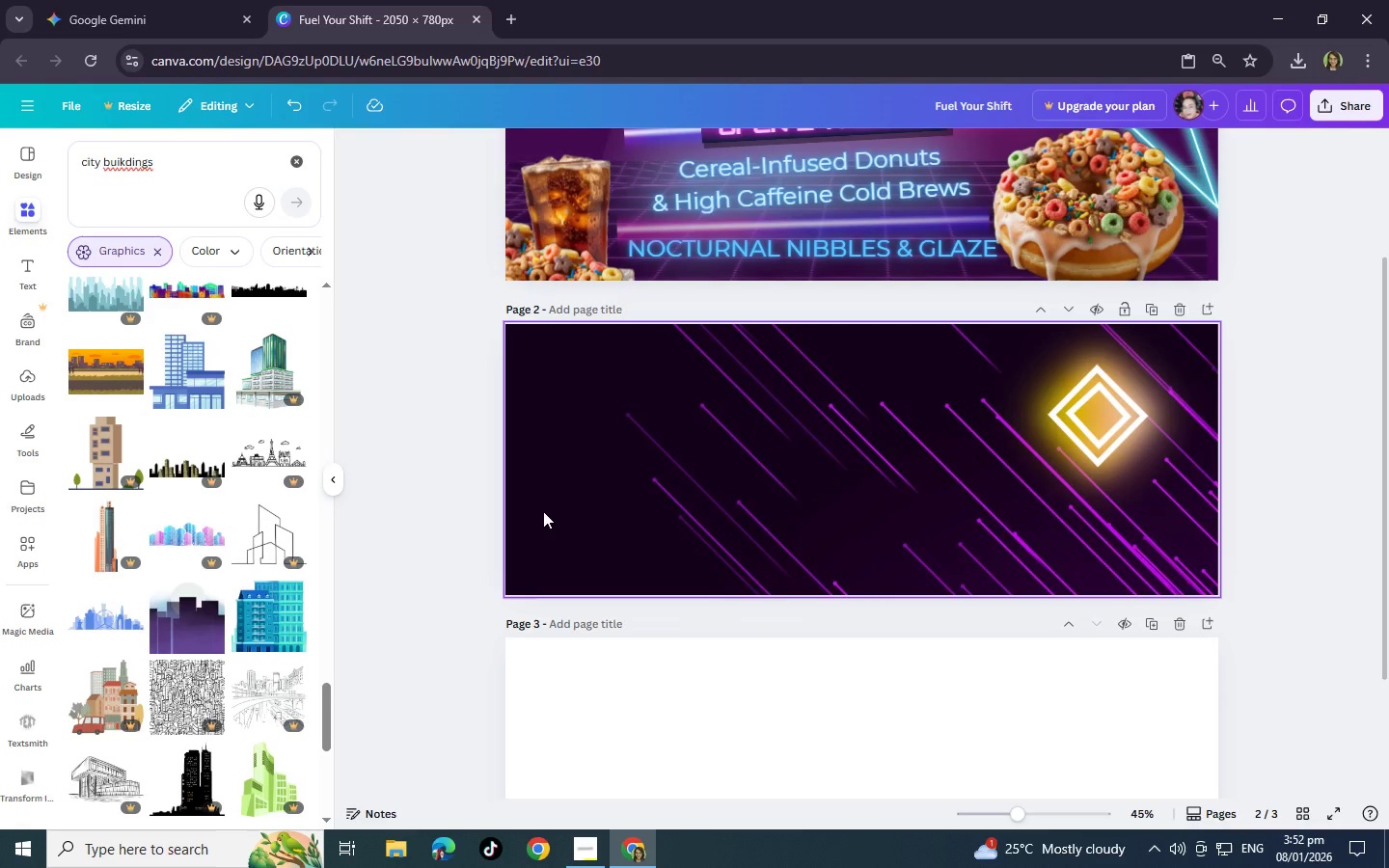 
wait(29.84)
 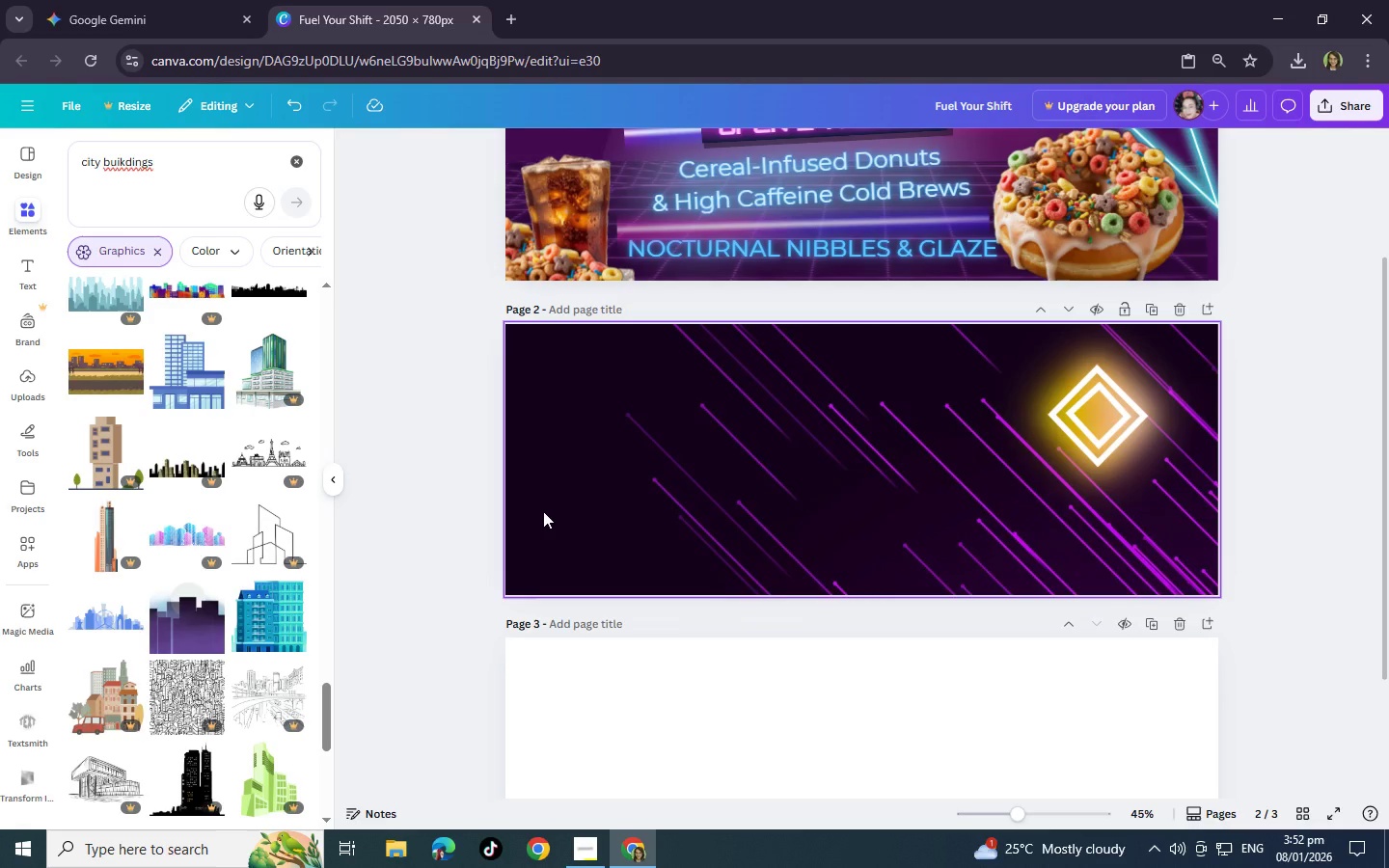 
scroll: coordinate [98, 540], scroll_direction: down, amount: 3.0
 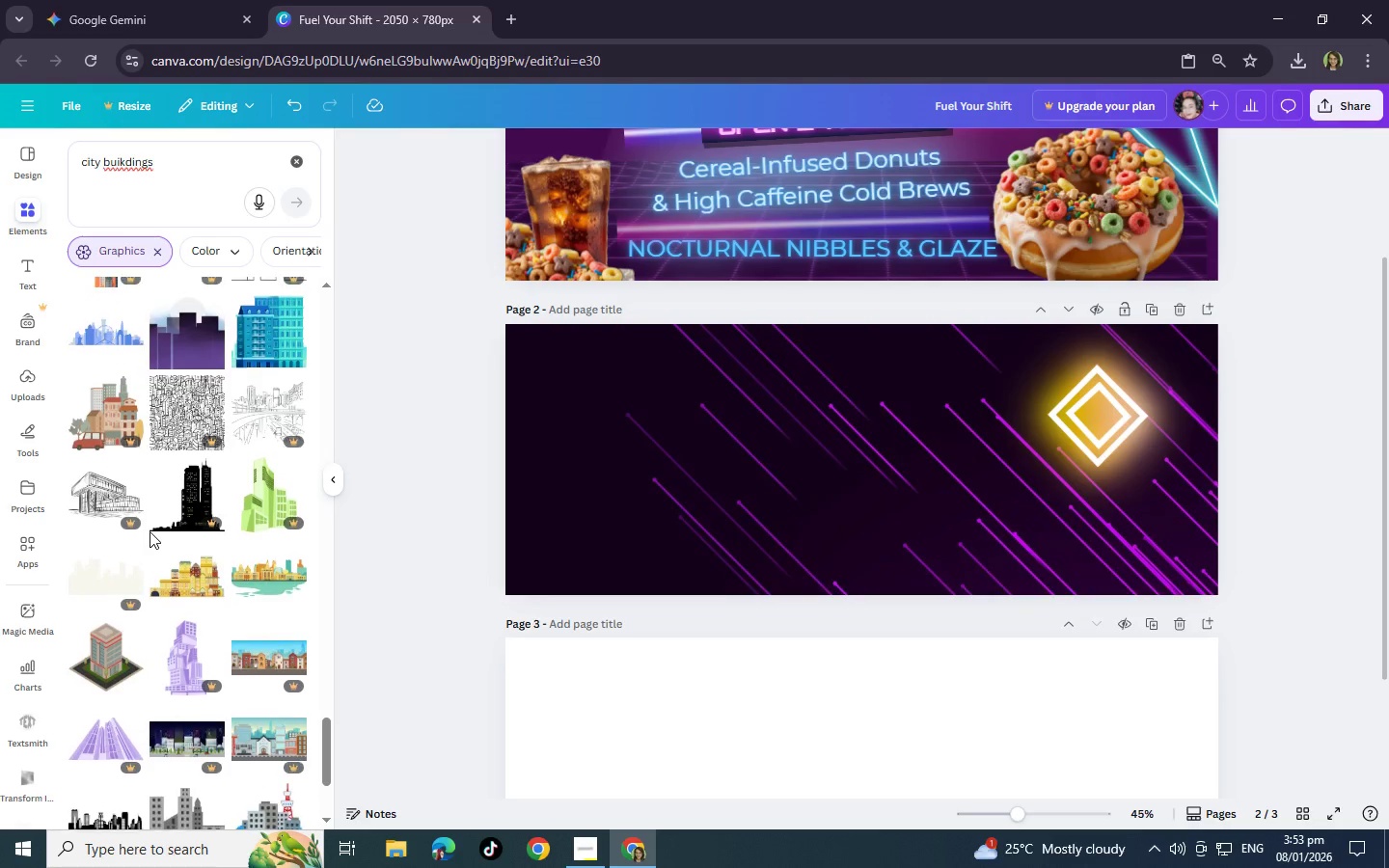 
scroll: coordinate [151, 519], scroll_direction: up, amount: 11.0
 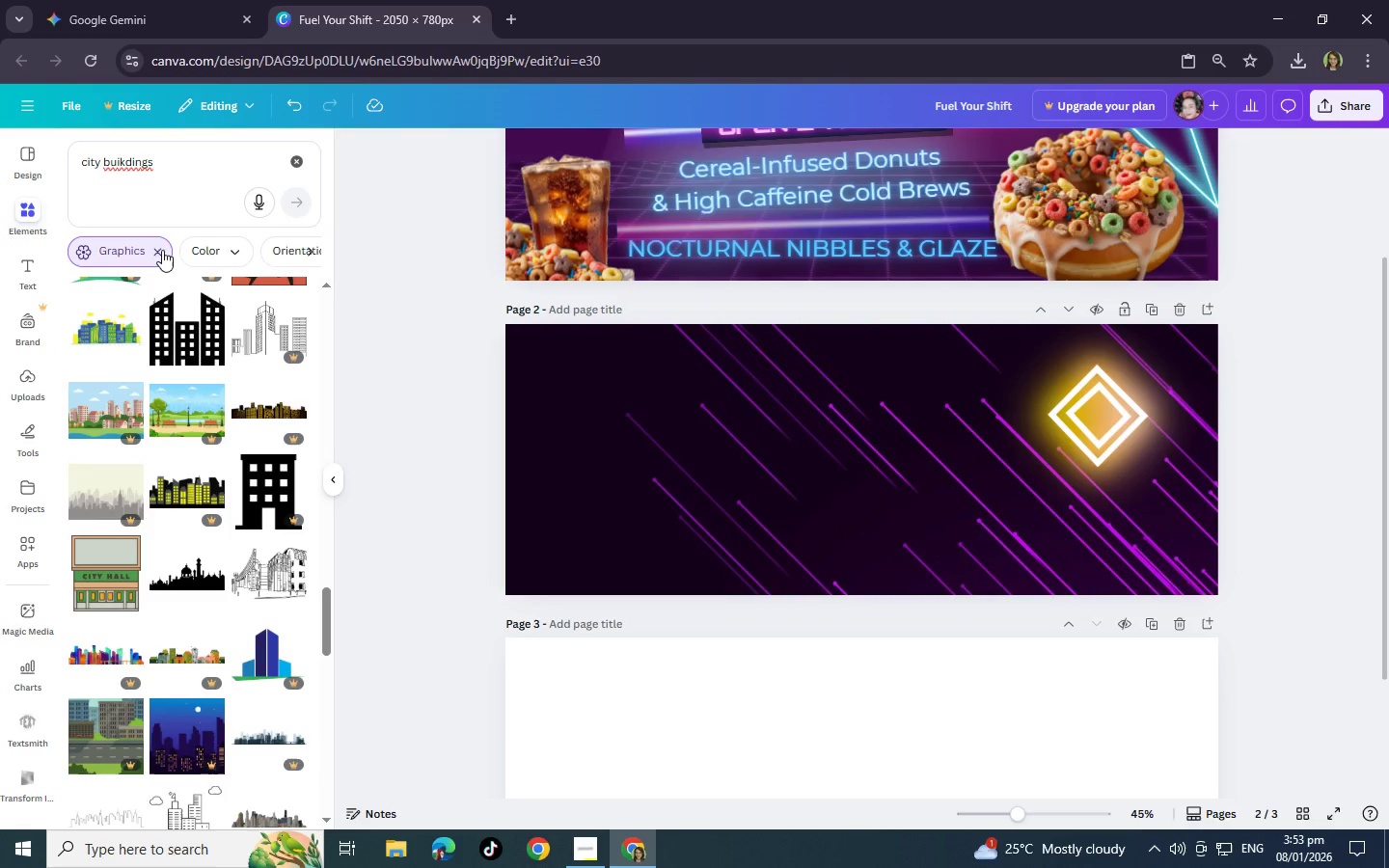 
left_click([162, 250])
 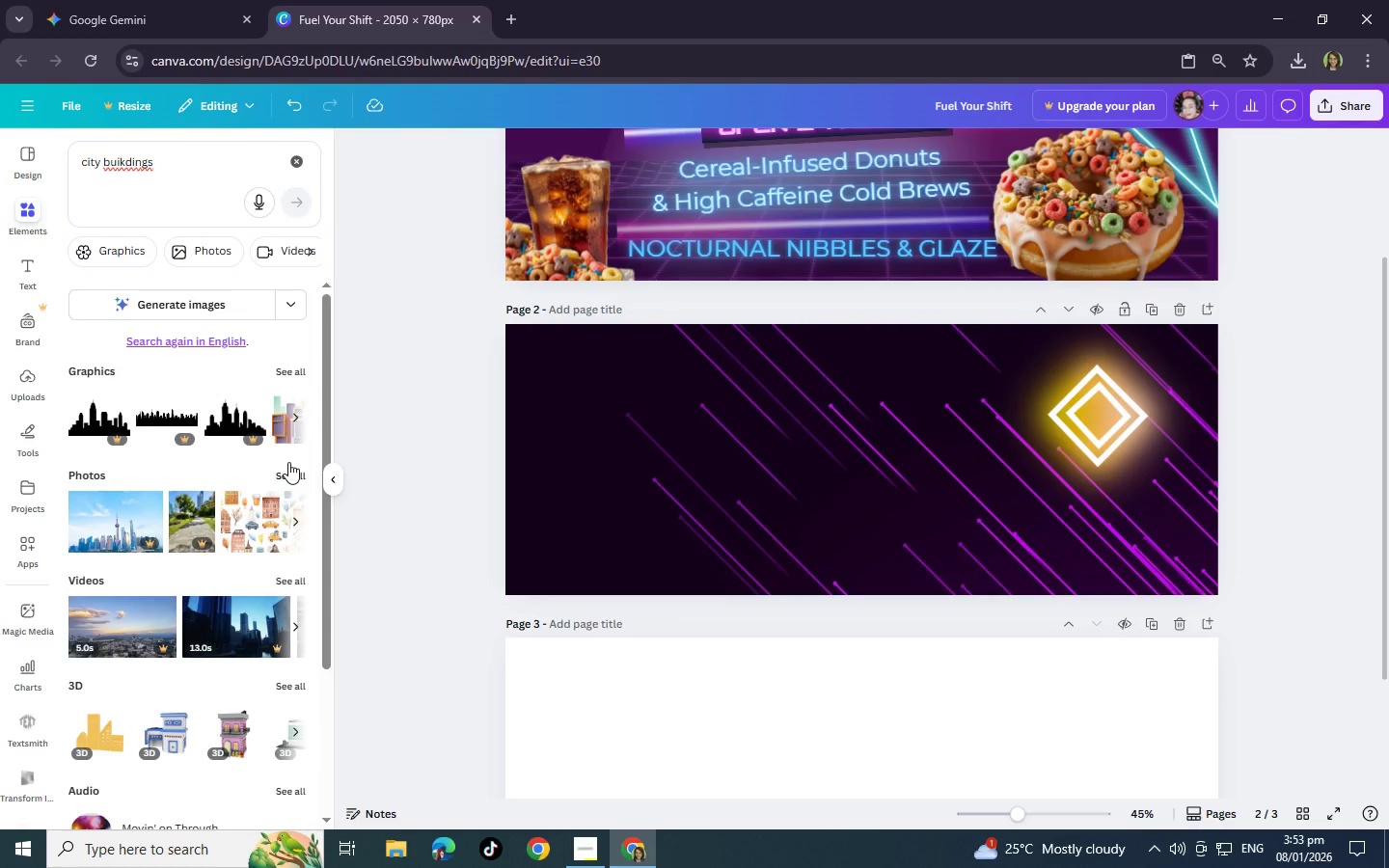 
left_click([294, 475])
 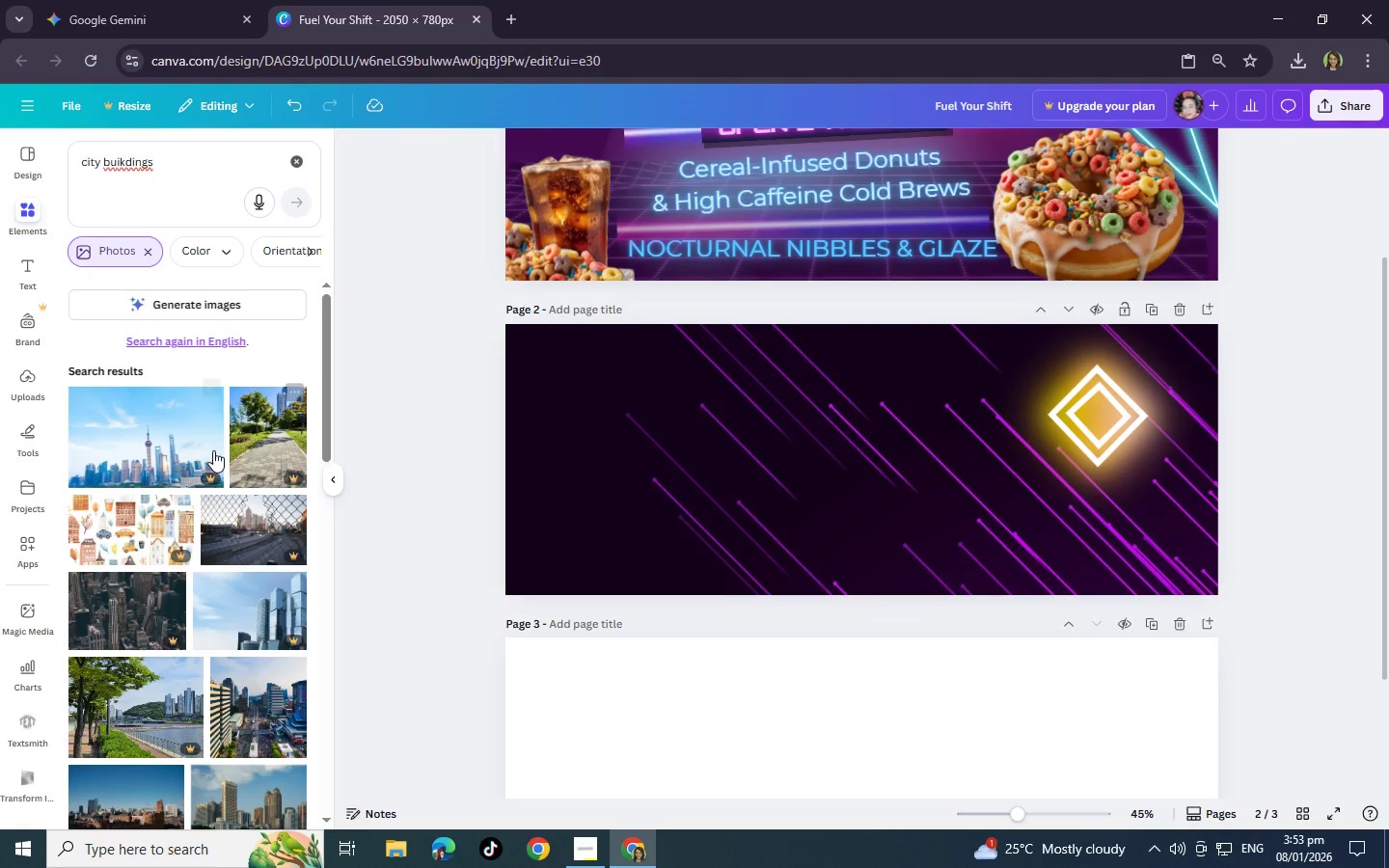 
scroll: coordinate [144, 483], scroll_direction: down, amount: 12.0
 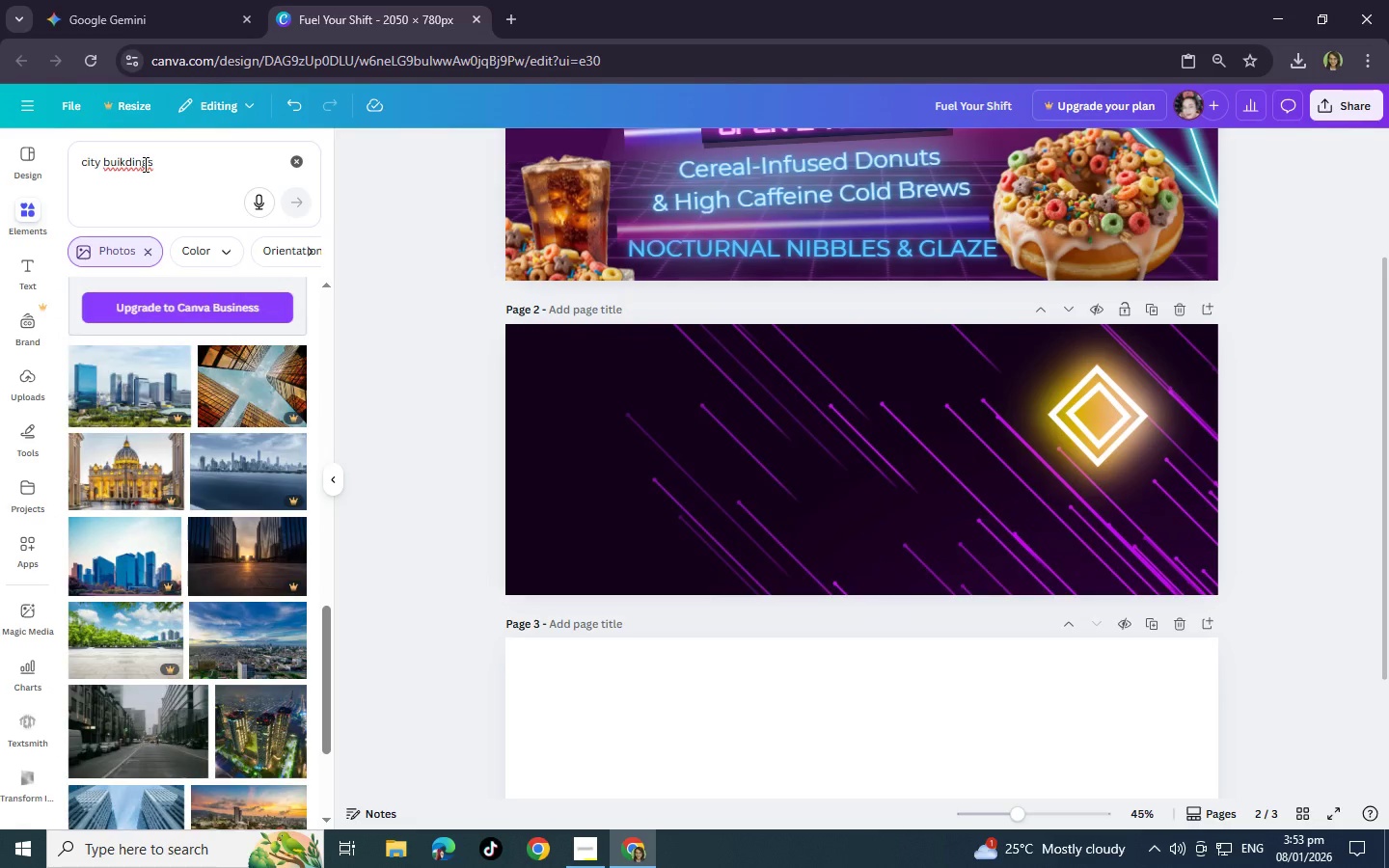 
left_click([165, 164])
 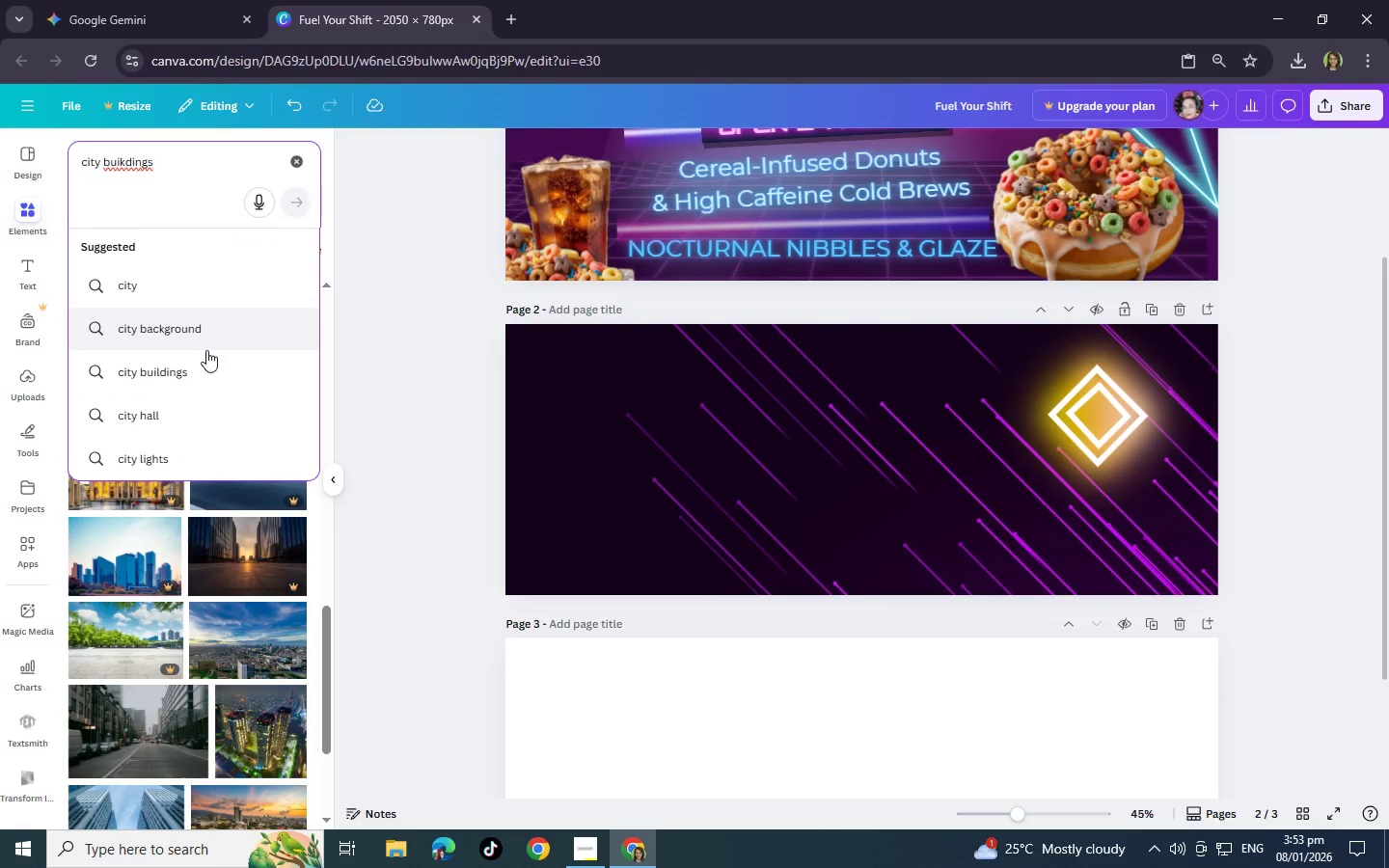 
left_click([209, 373])
 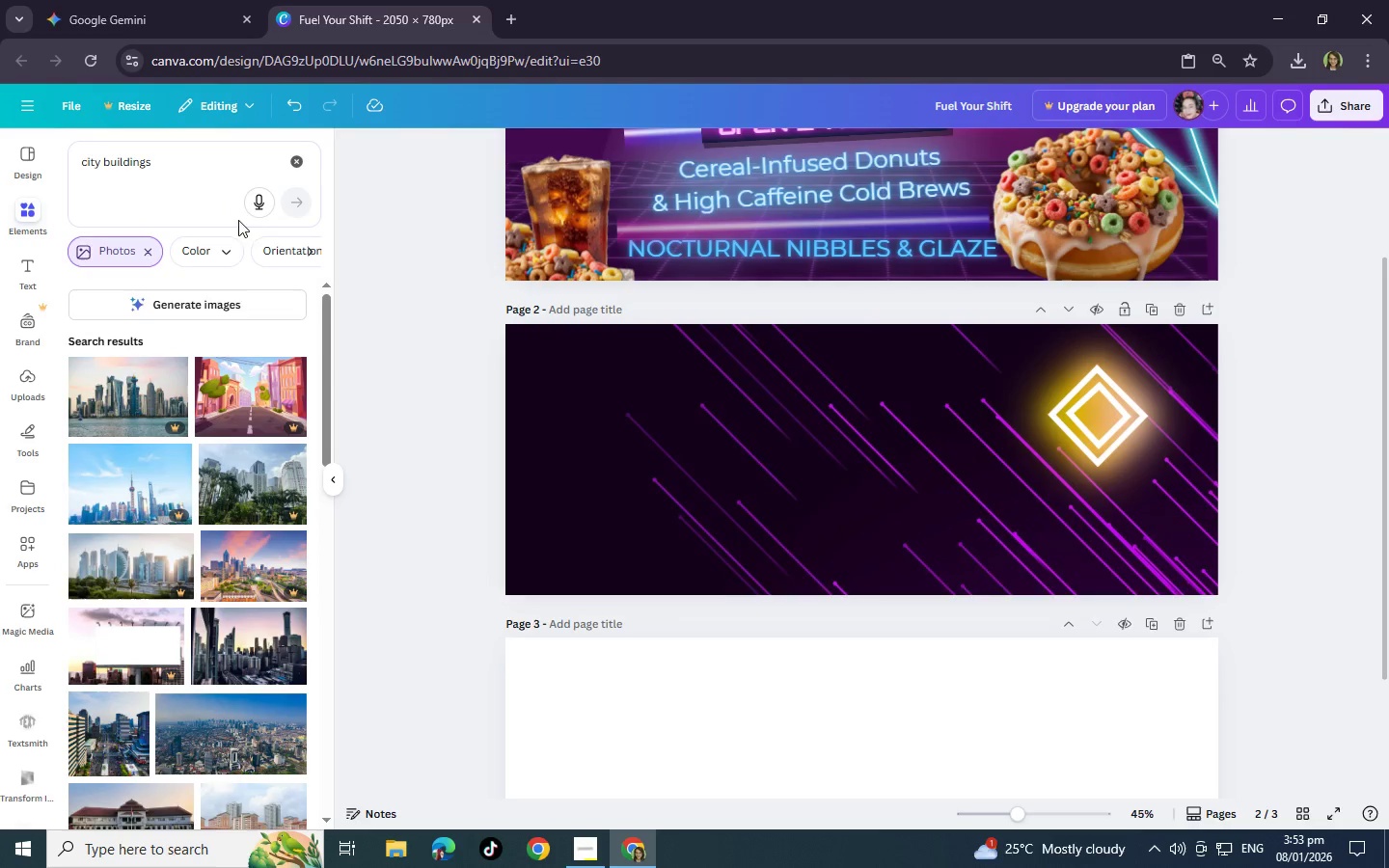 
scroll: coordinate [179, 543], scroll_direction: down, amount: 8.0
 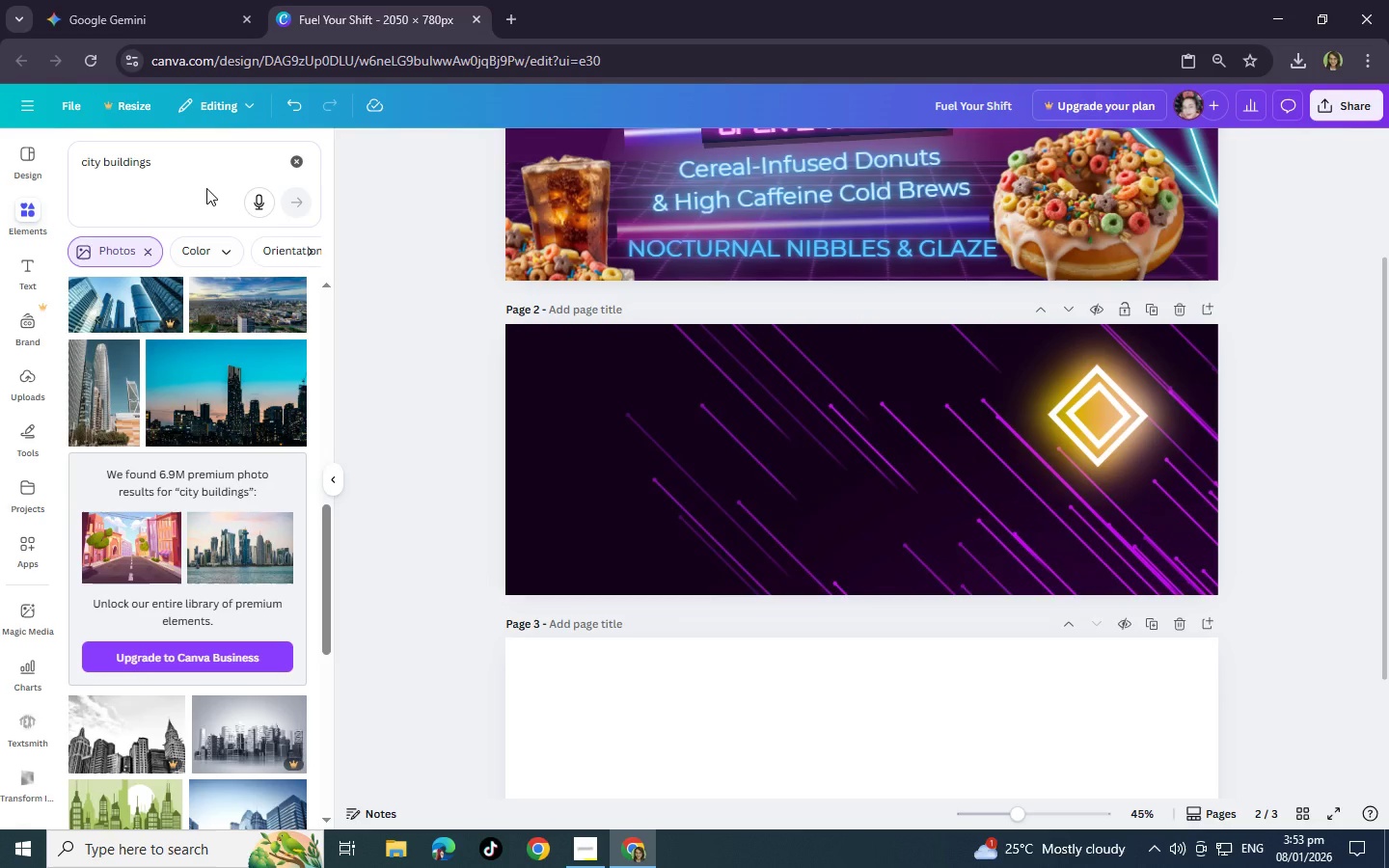 
left_click([206, 188])
 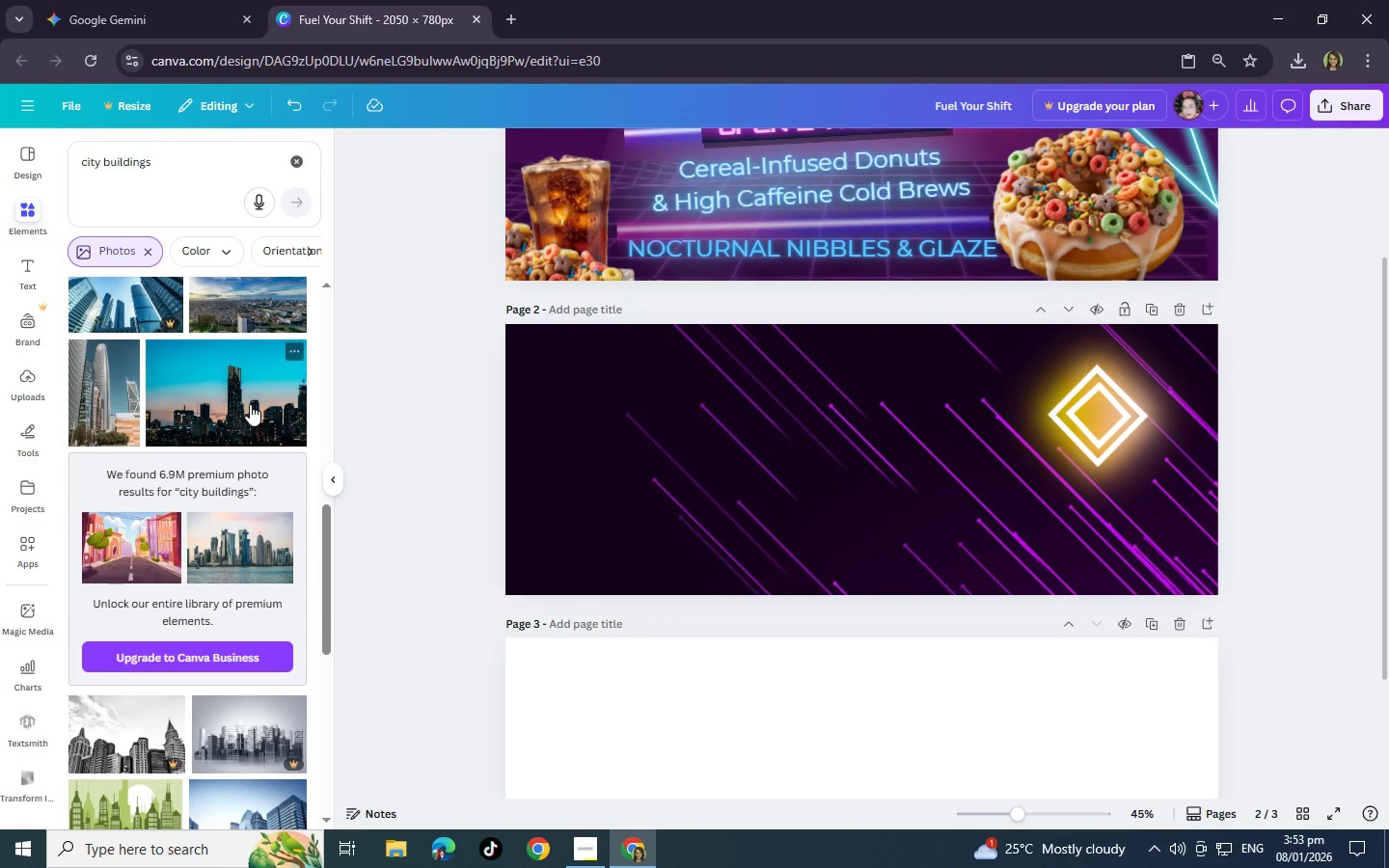 
left_click([250, 404])
 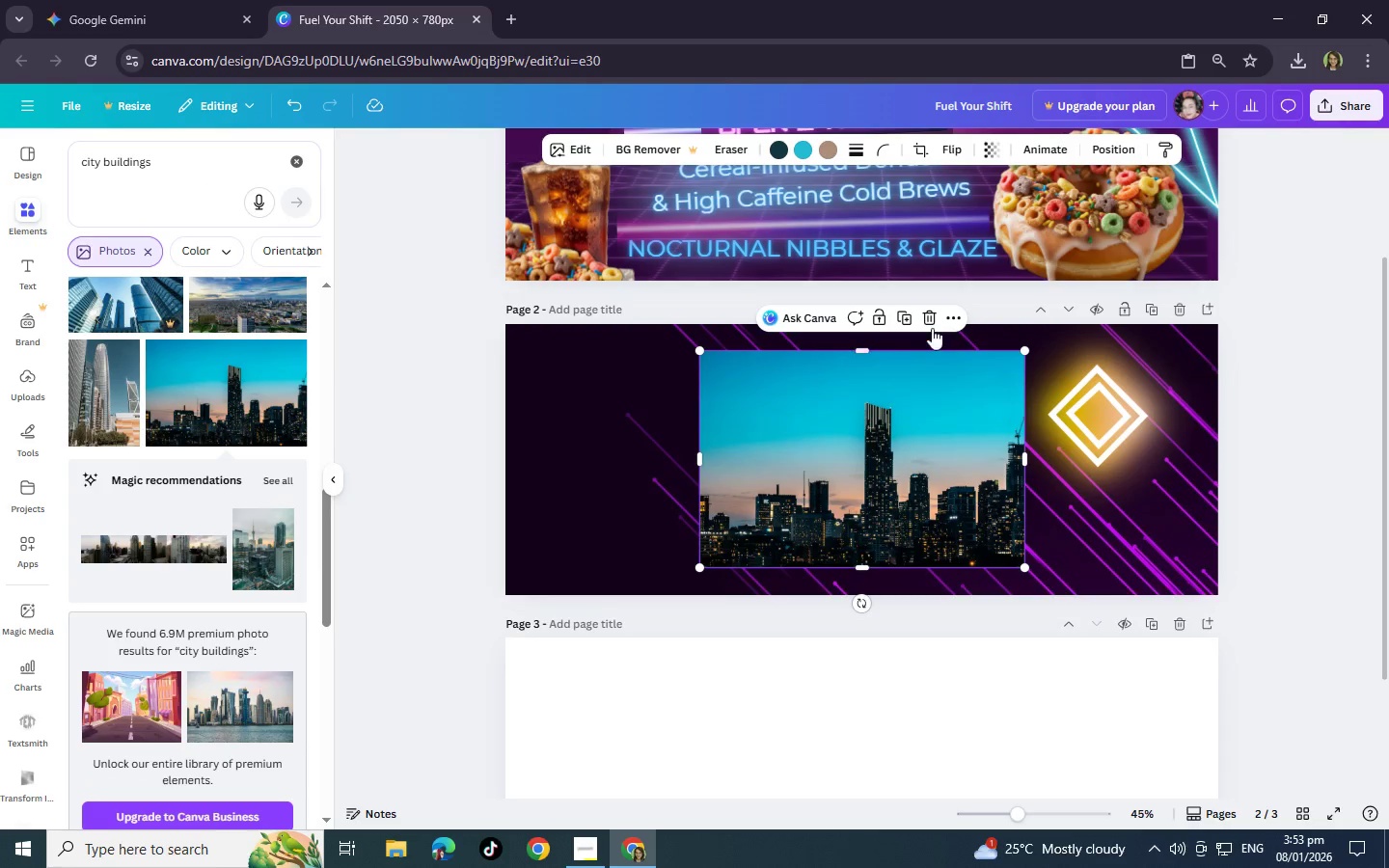 
left_click([927, 324])
 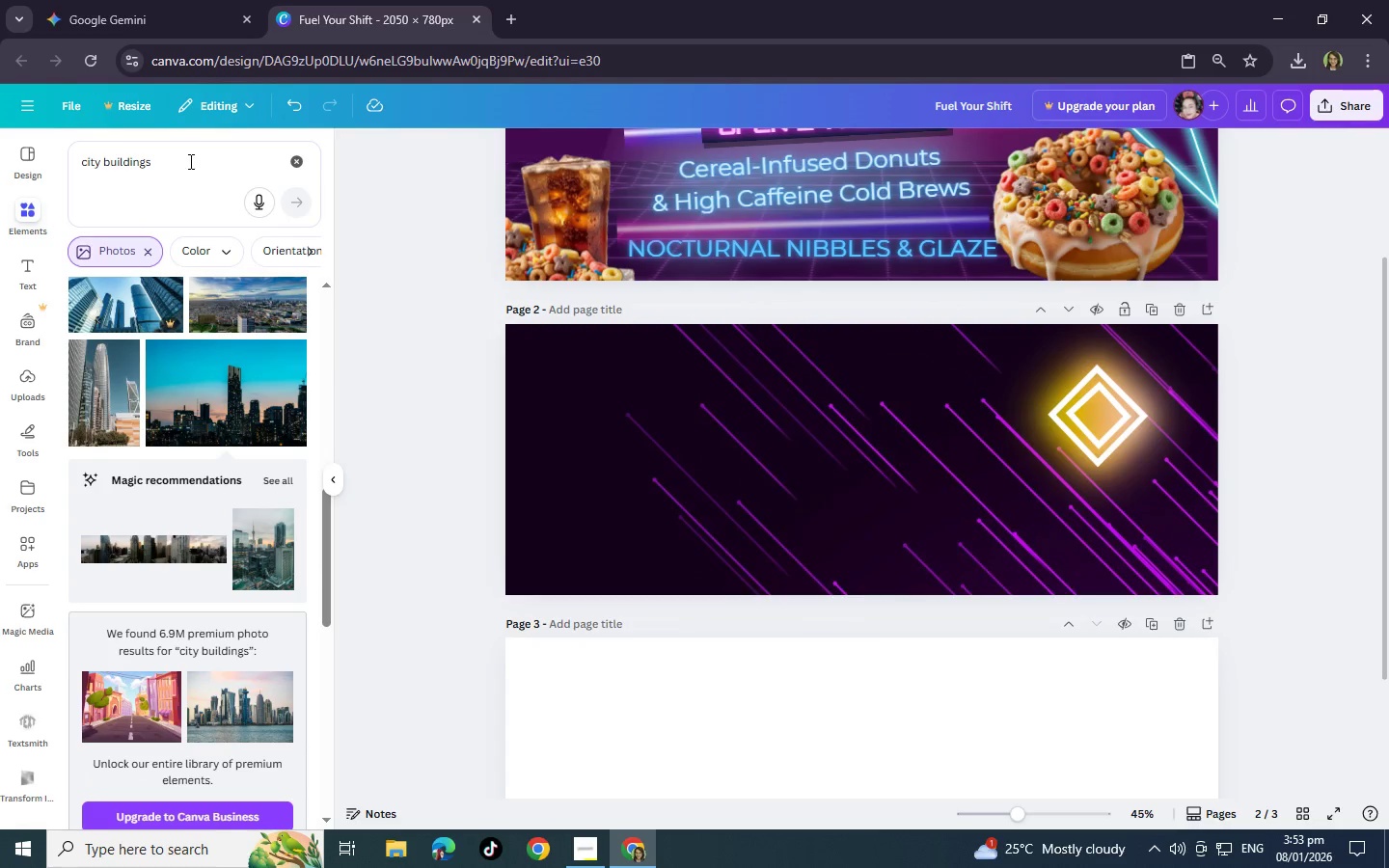 
left_click([189, 161])
 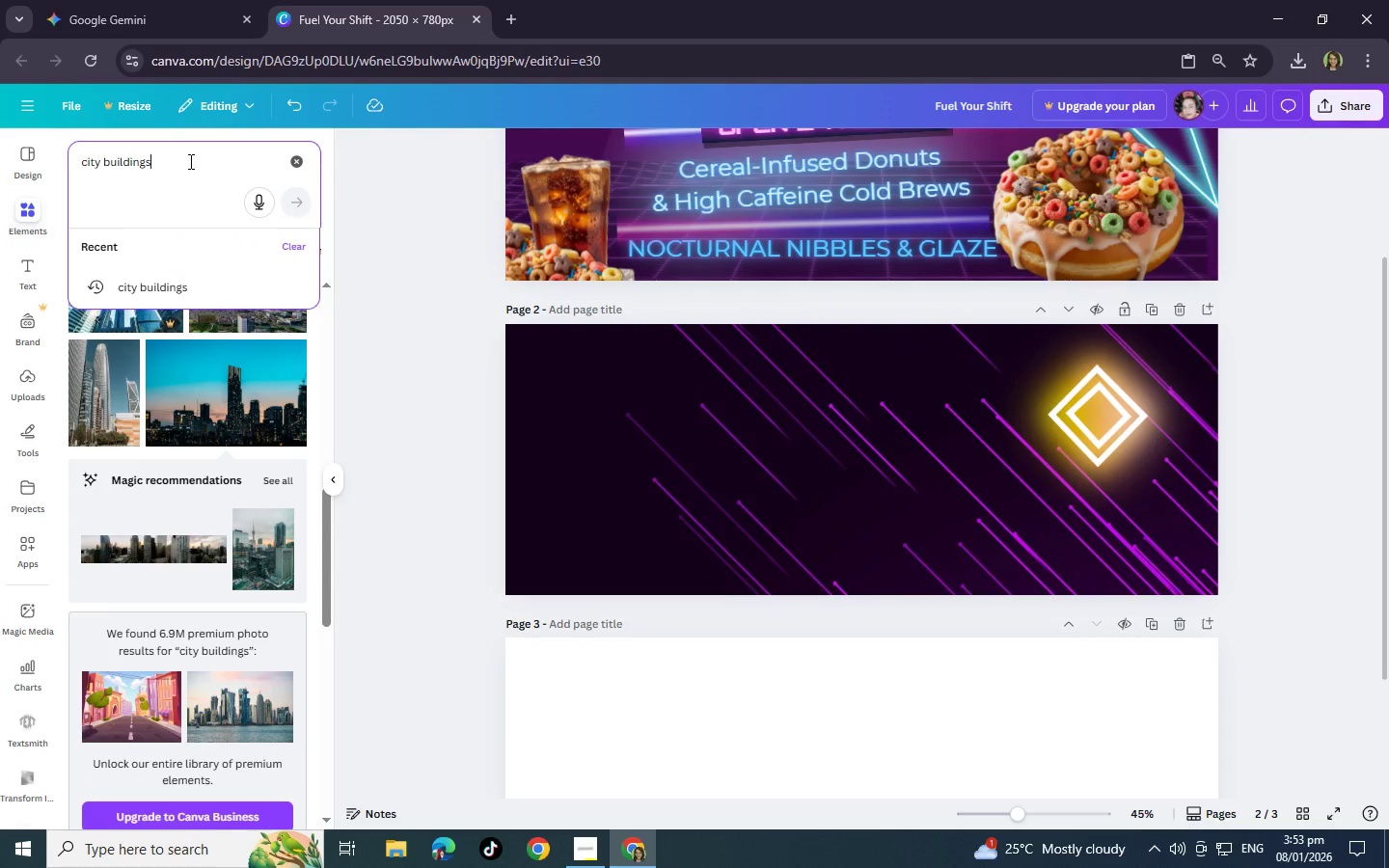 
type( night)
 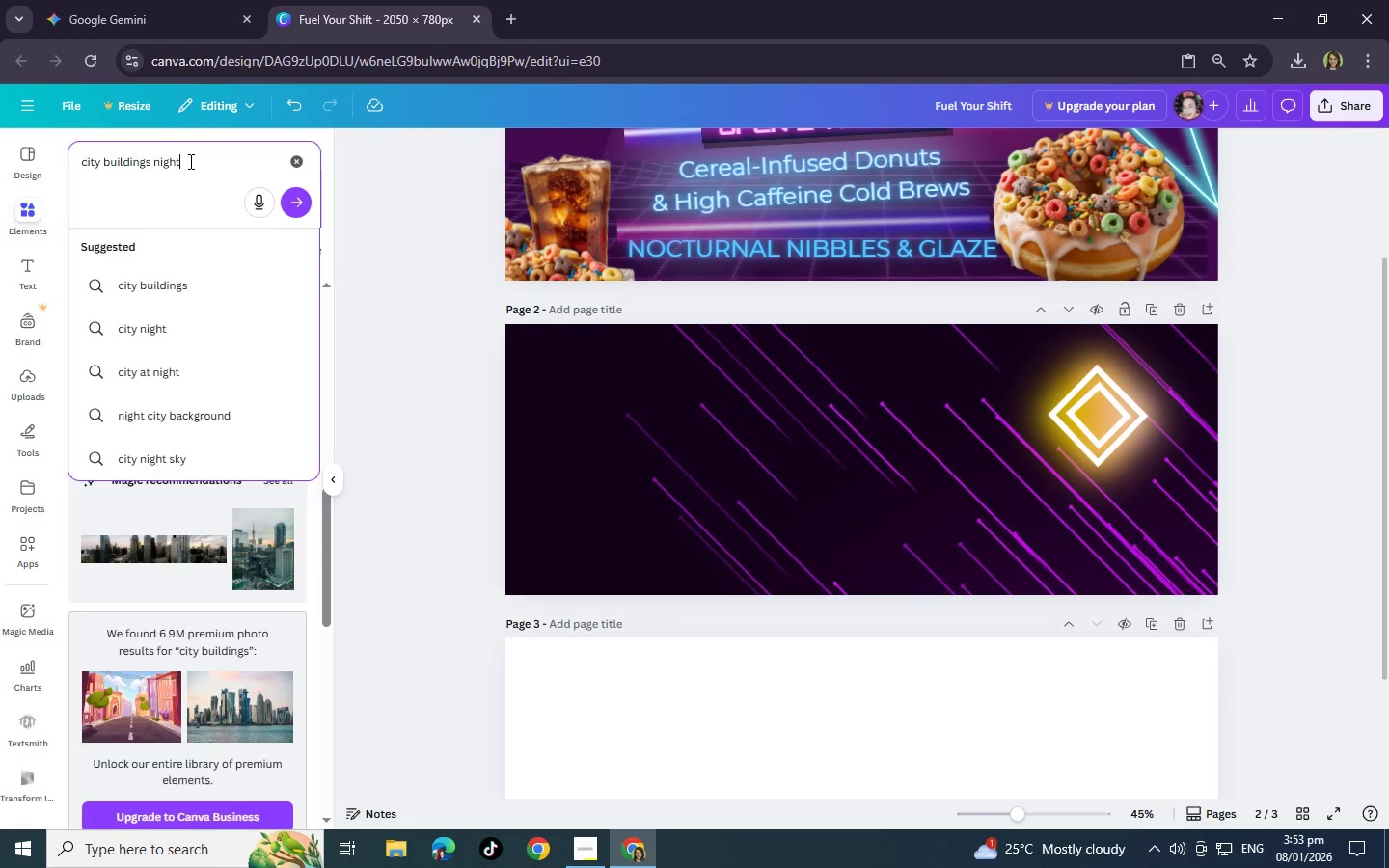 
key(Enter)
 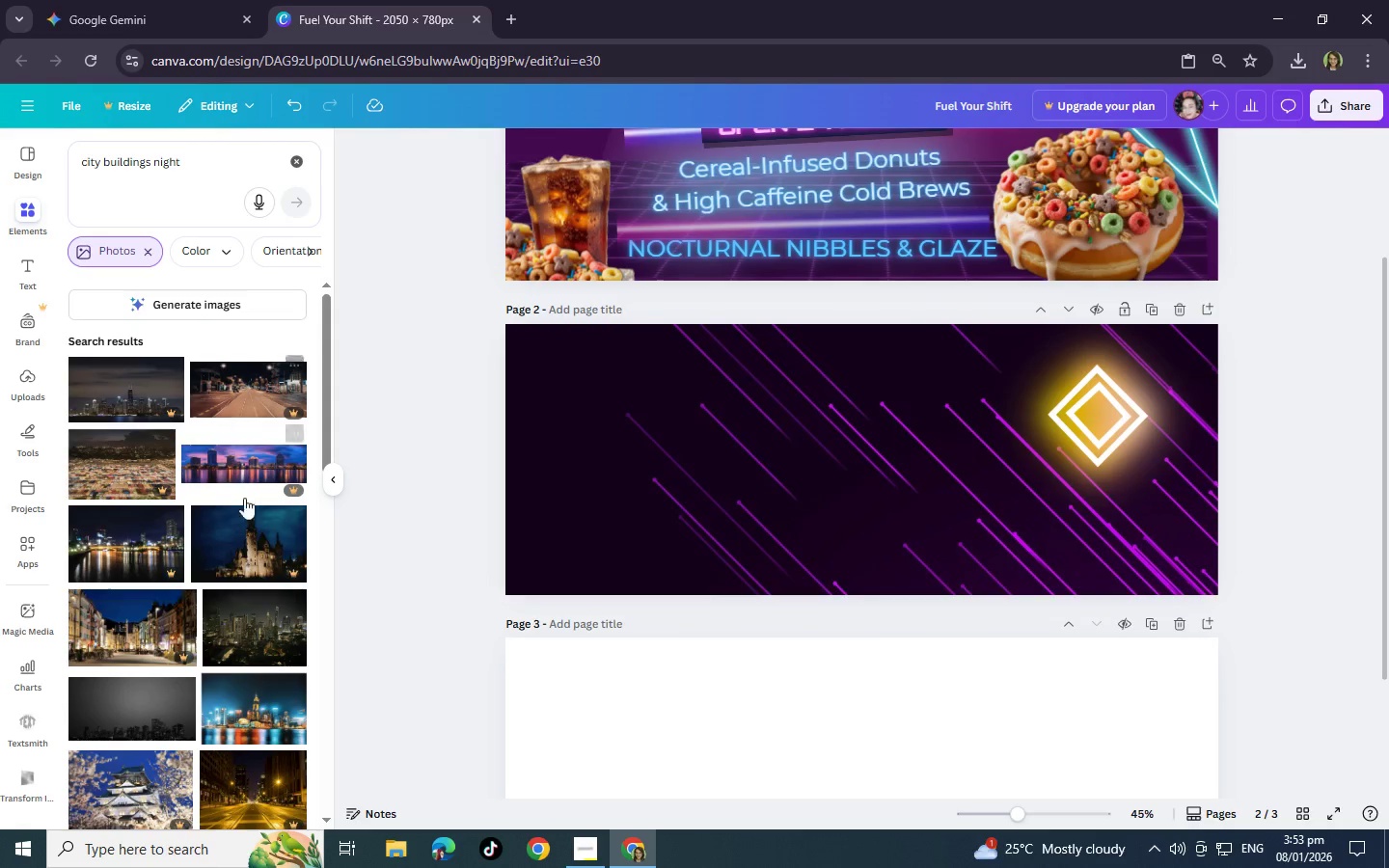 
scroll: coordinate [270, 561], scroll_direction: down, amount: 2.0
 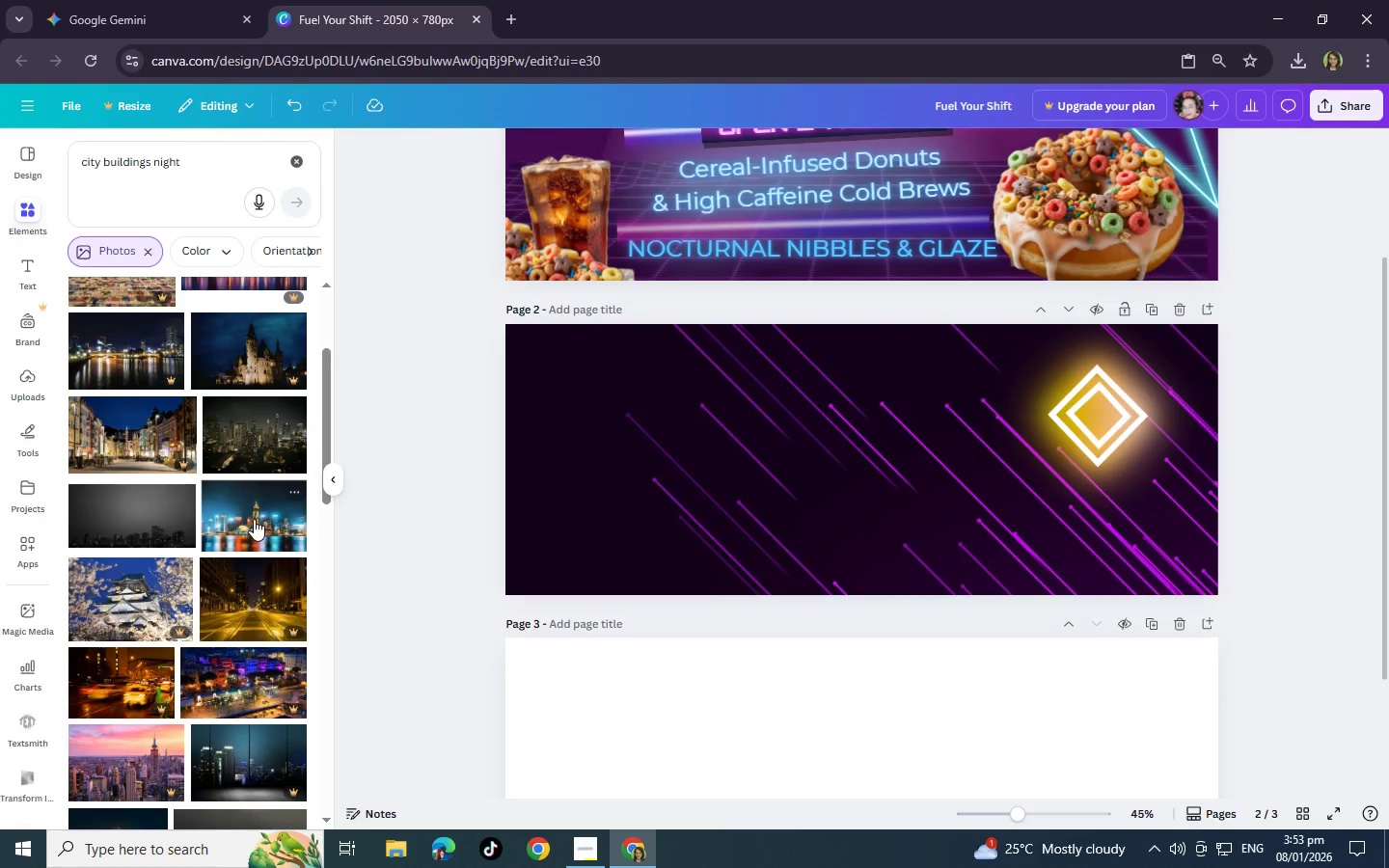 
left_click([254, 519])
 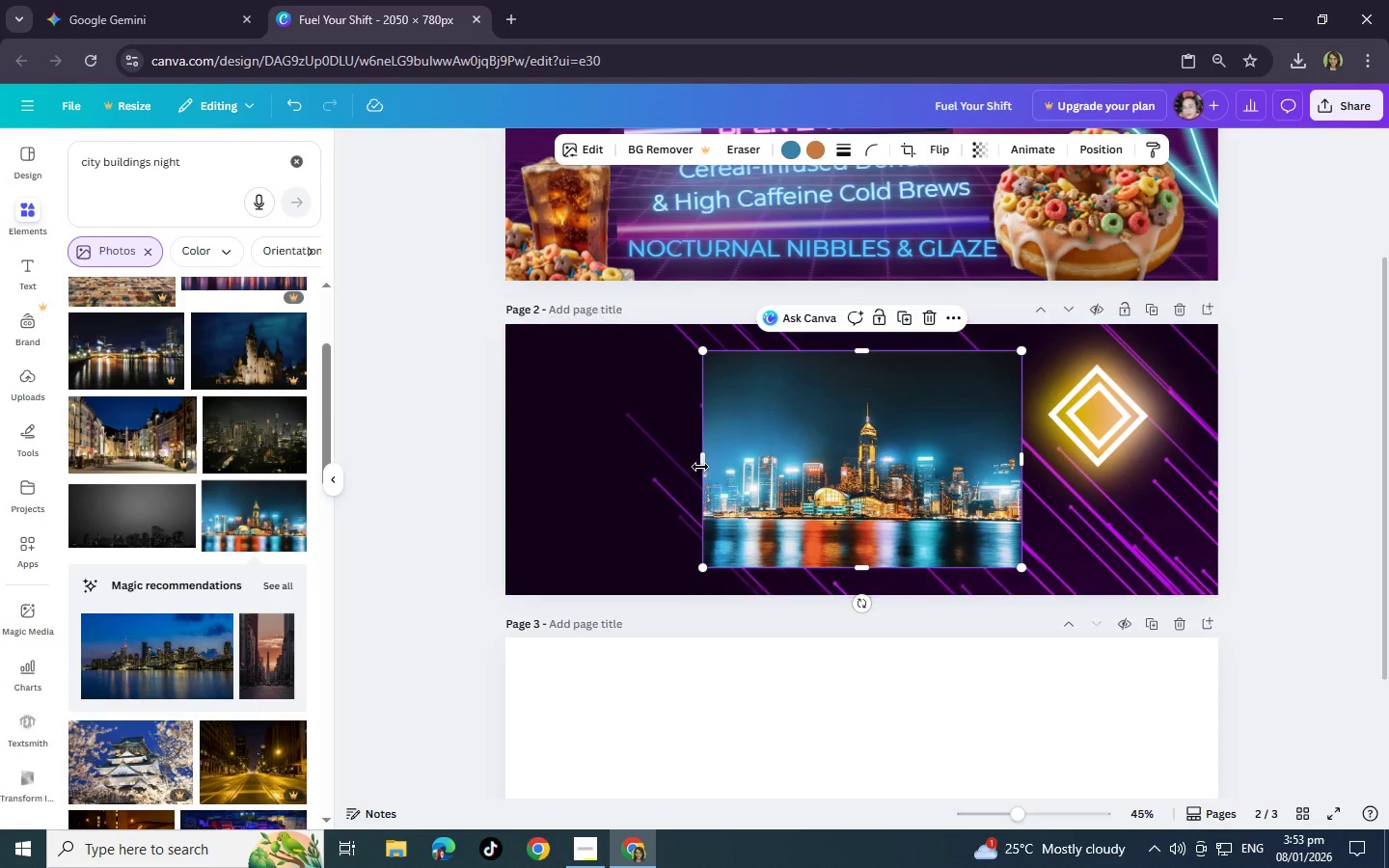 
left_click_drag(start_coordinate=[703, 466], to_coordinate=[507, 427])
 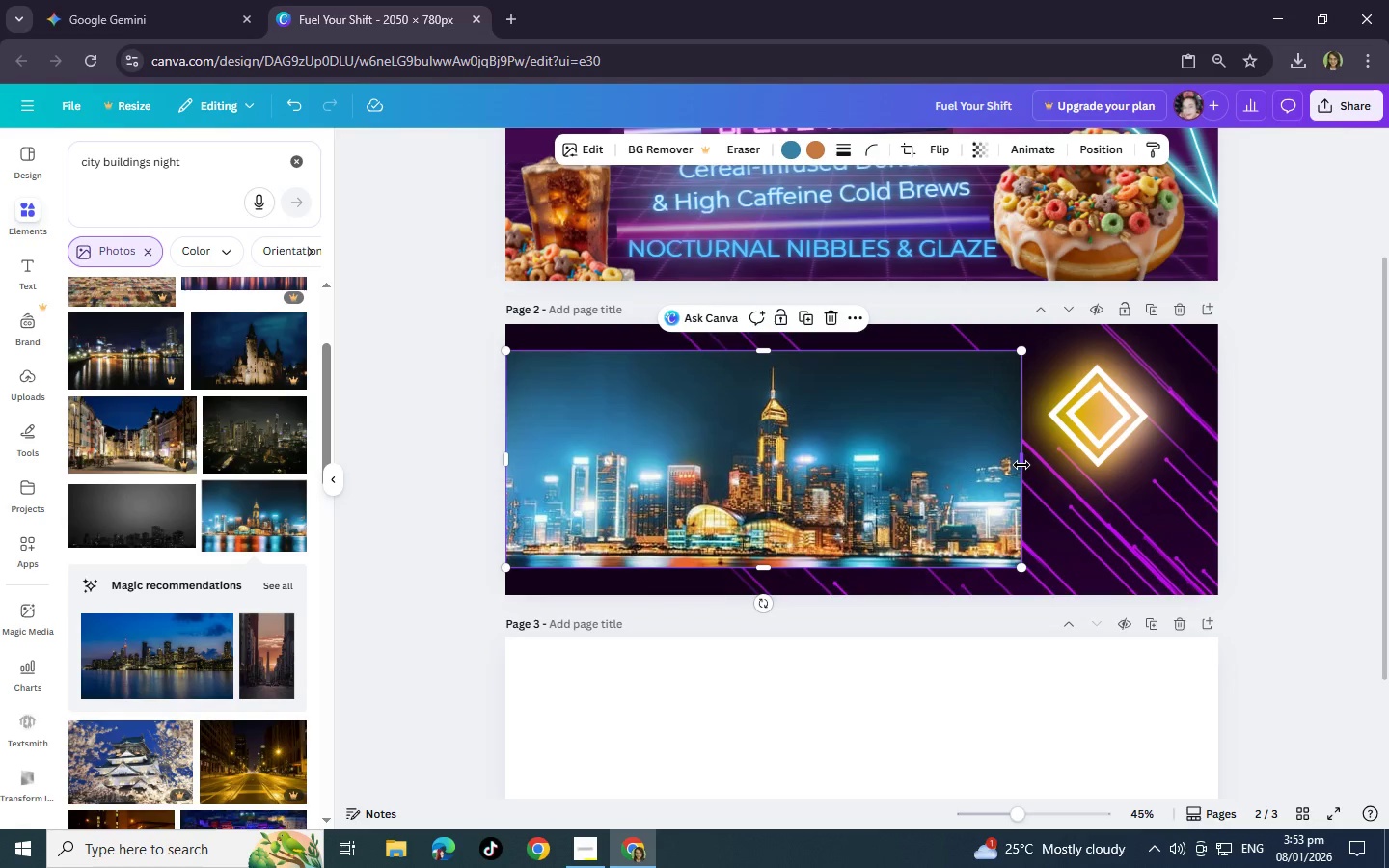 
left_click_drag(start_coordinate=[1021, 465], to_coordinate=[1215, 473])
 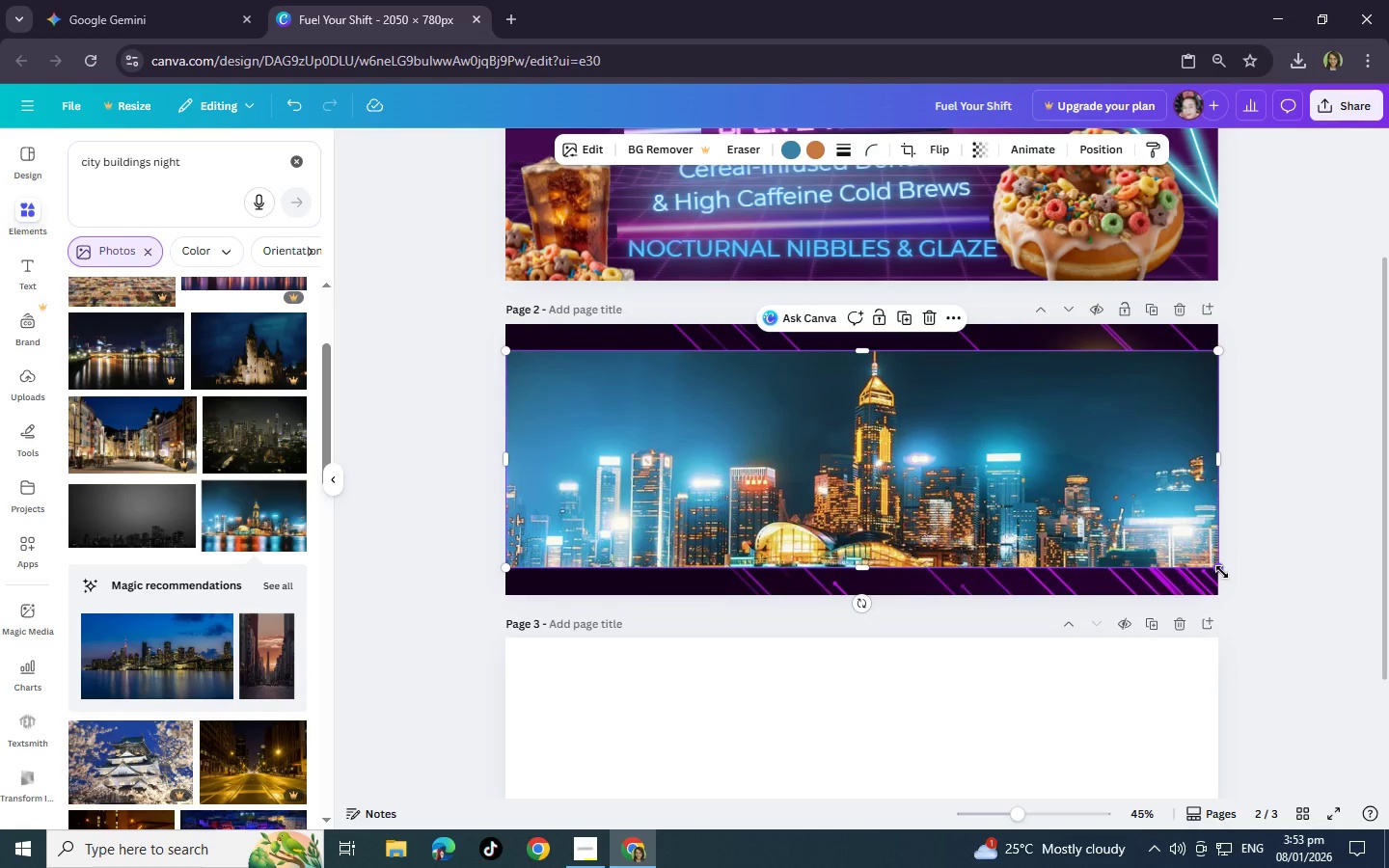 
left_click_drag(start_coordinate=[1222, 572], to_coordinate=[1295, 661])
 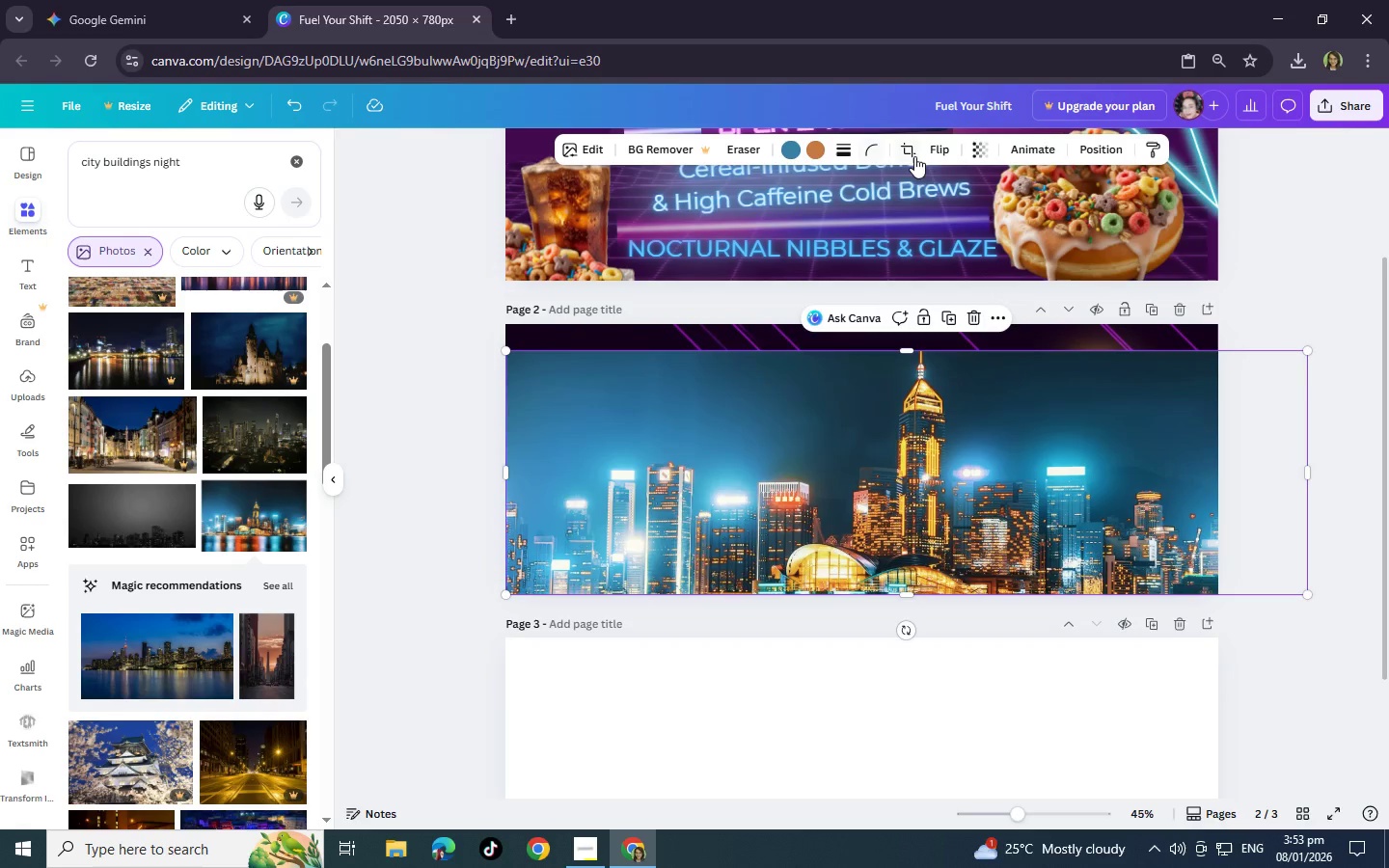 
wait(6.36)
 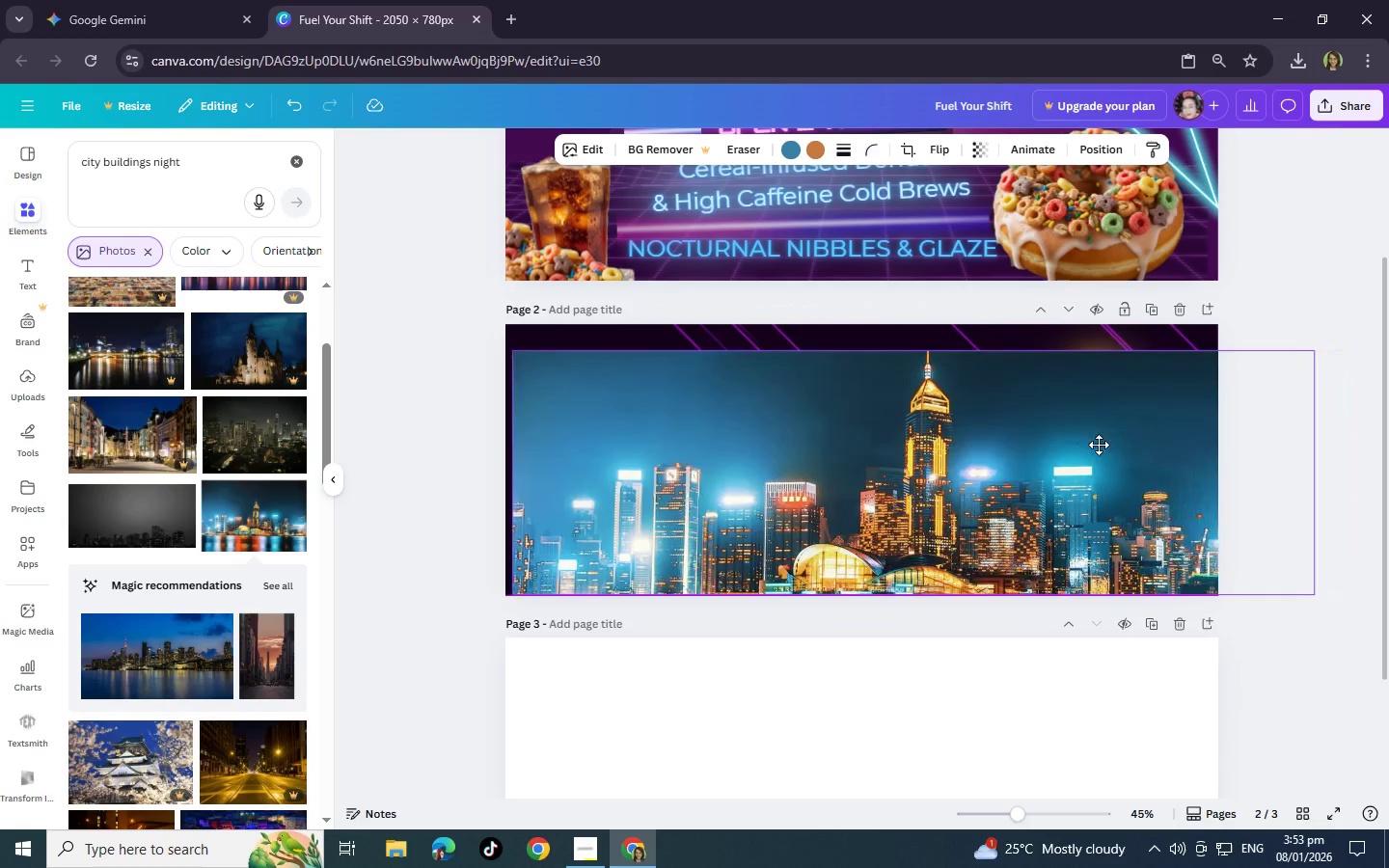 
left_click([609, 149])
 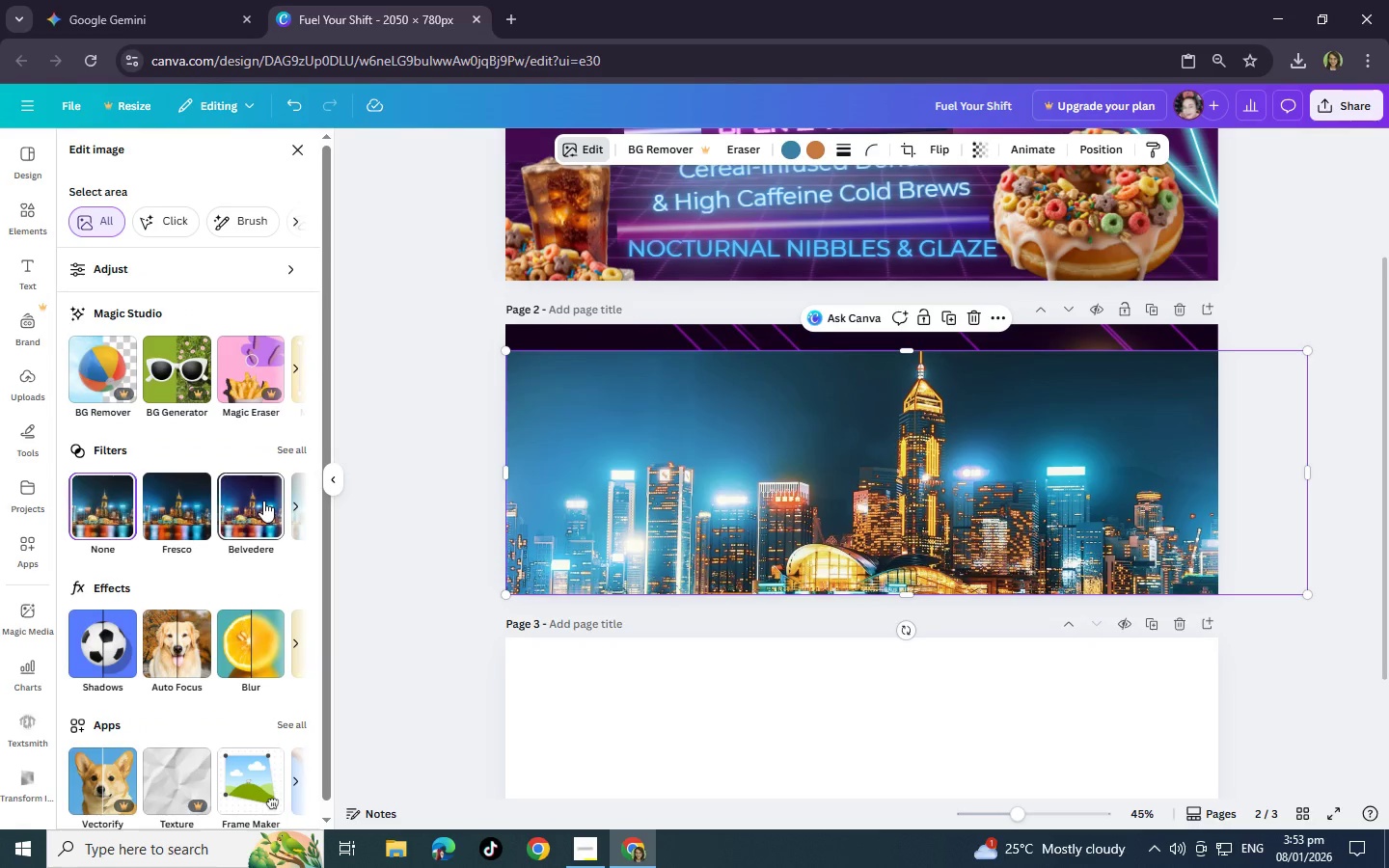 
left_click([282, 447])
 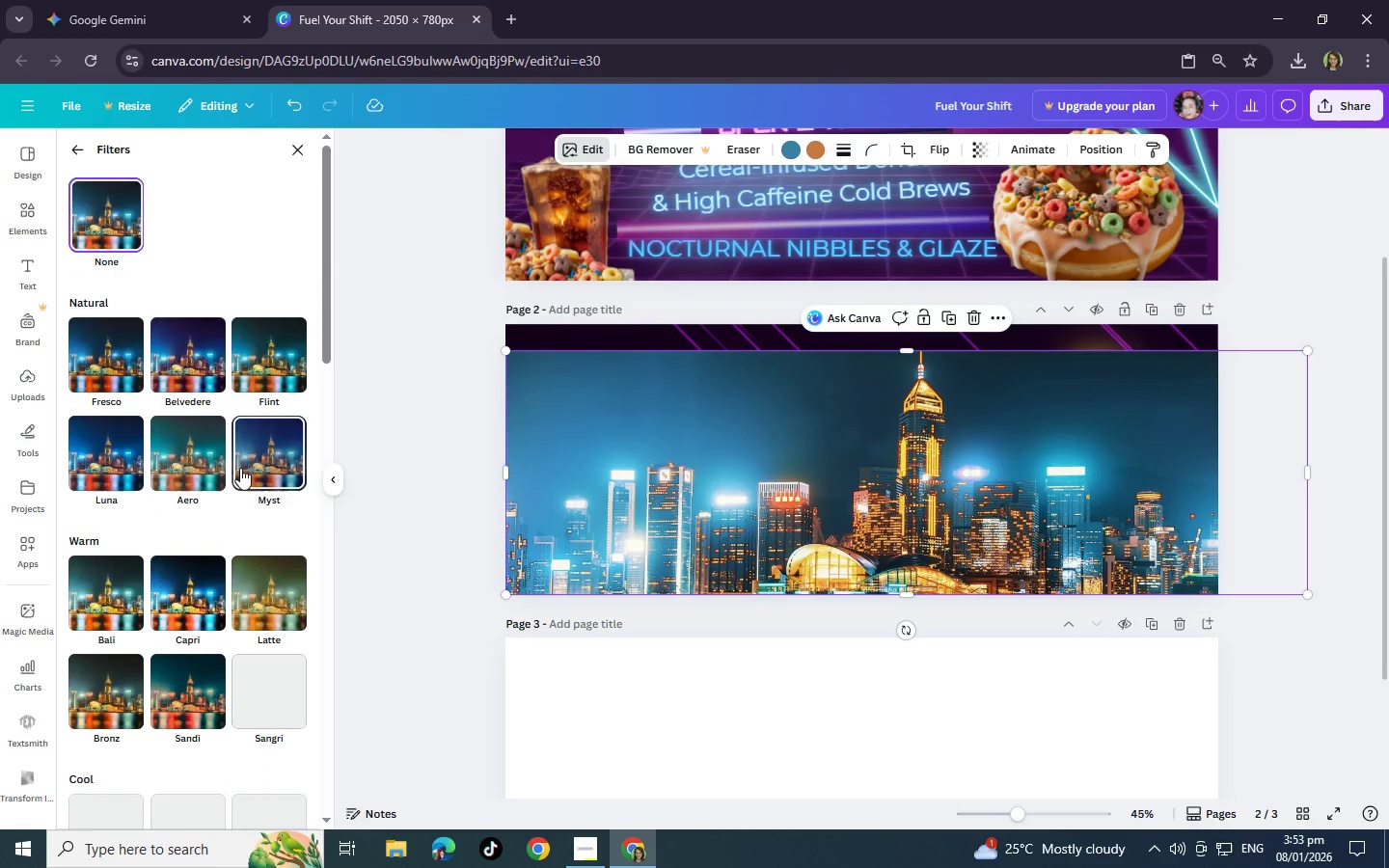 
left_click([257, 439])
 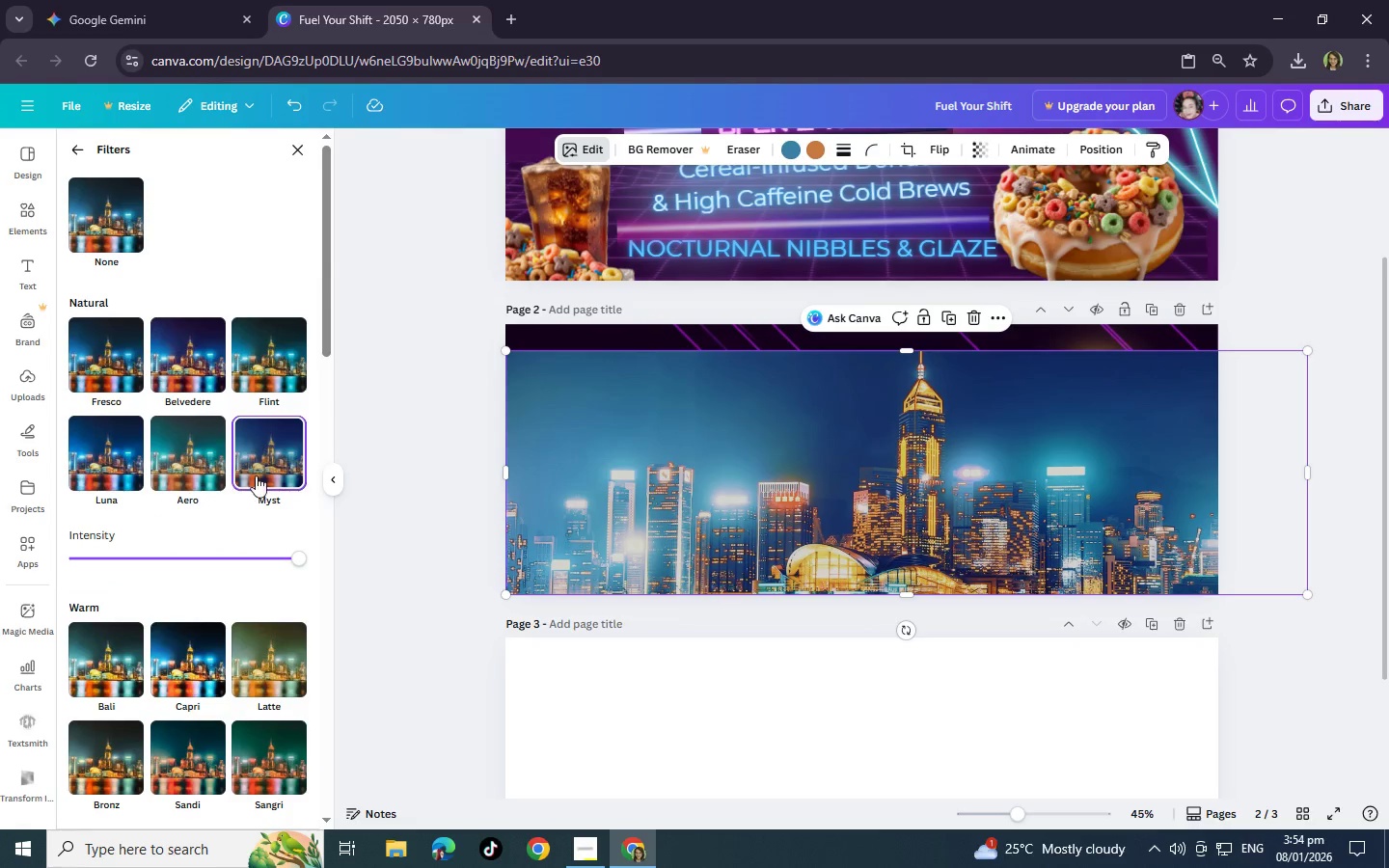 
scroll: coordinate [256, 477], scroll_direction: down, amount: 2.0
 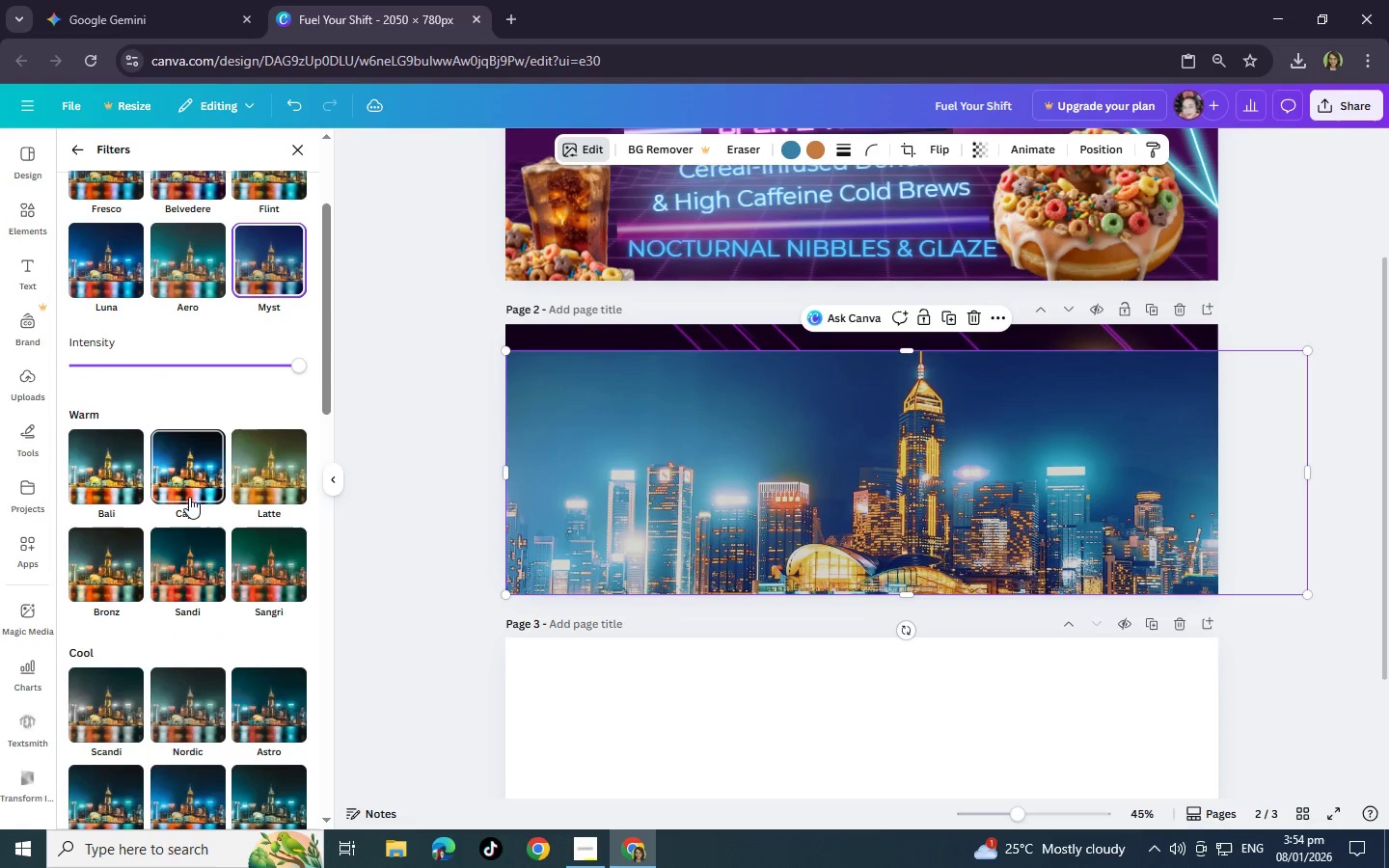 
left_click([189, 497])
 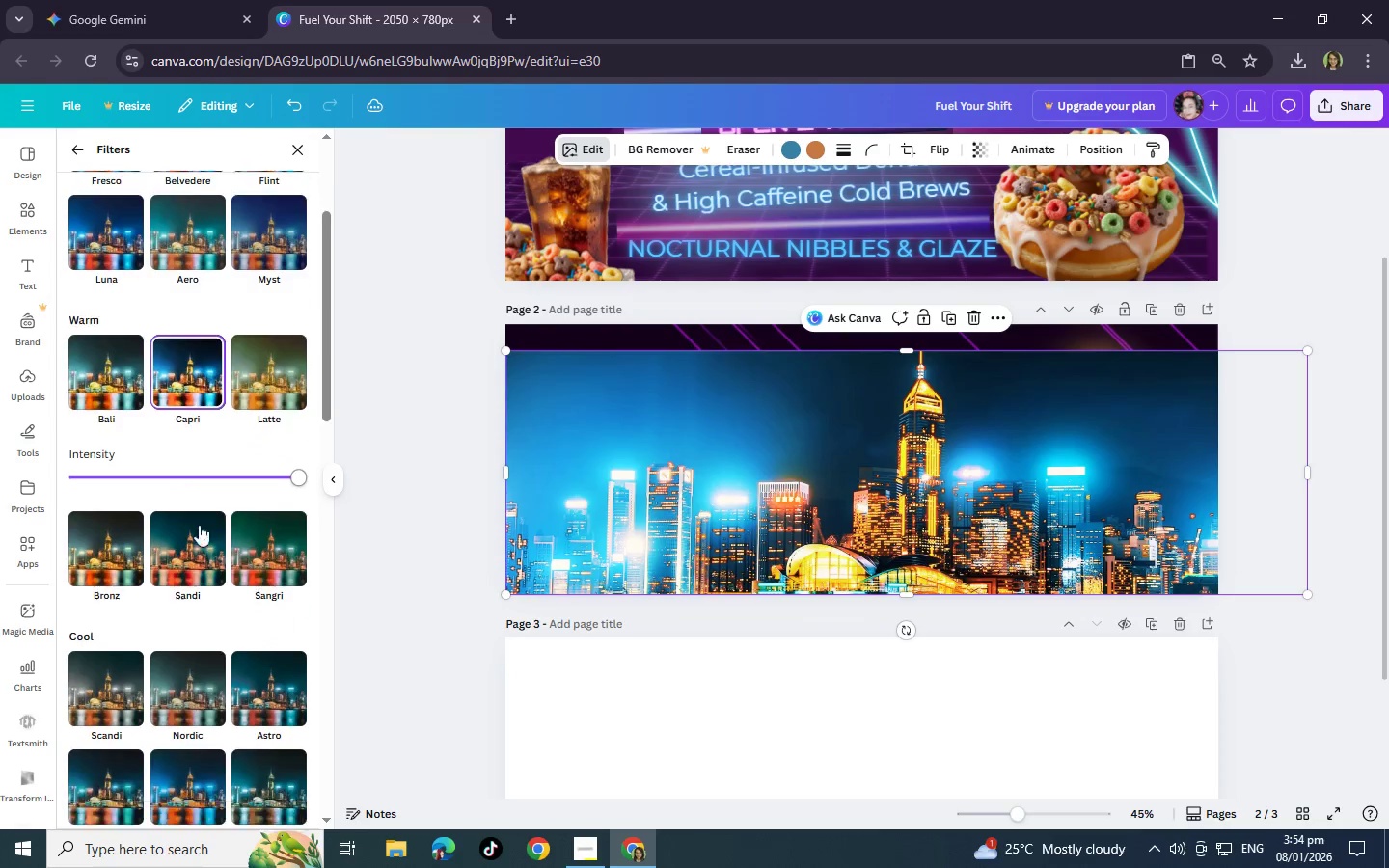 
scroll: coordinate [205, 548], scroll_direction: down, amount: 5.0
 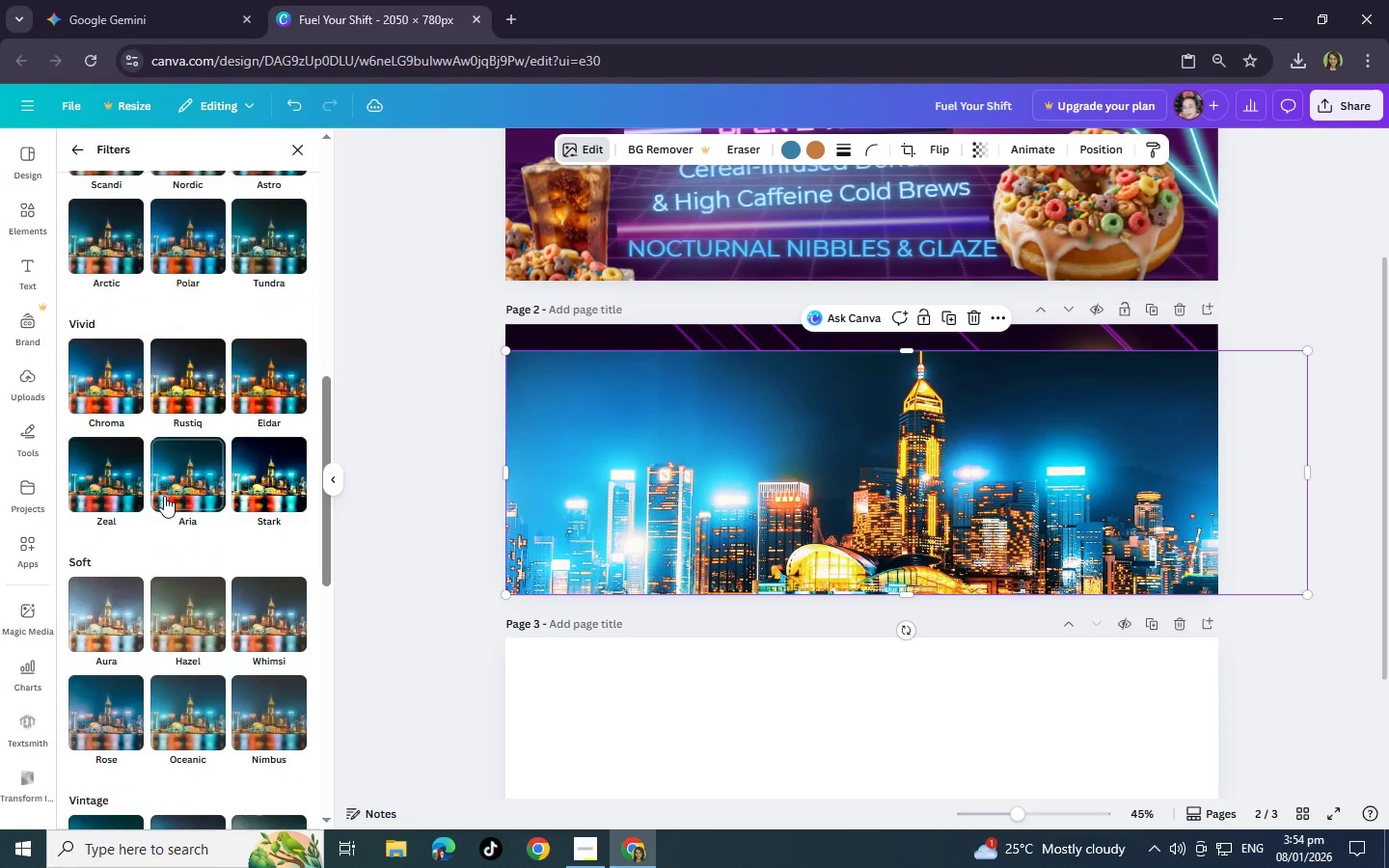 
left_click([123, 479])
 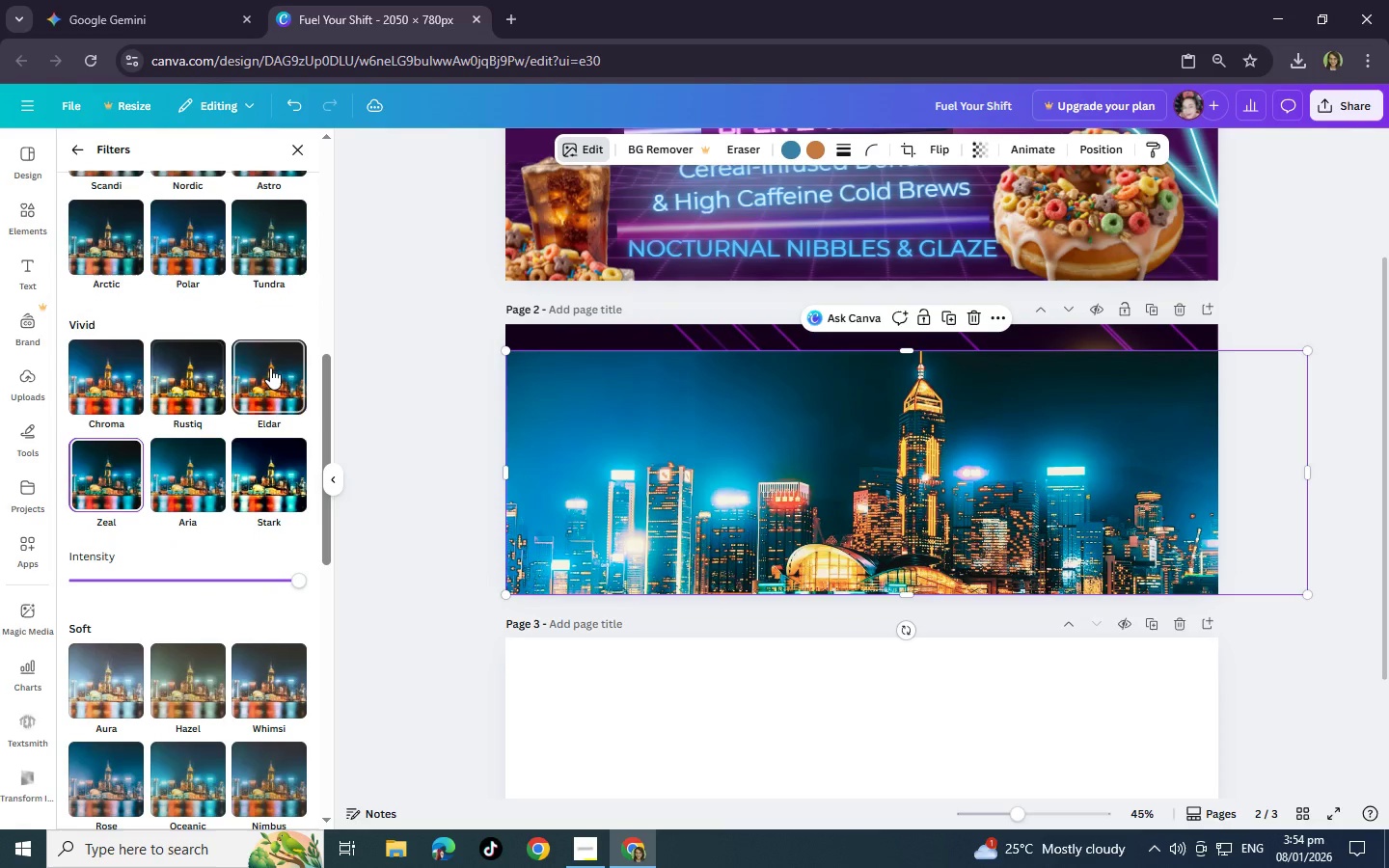 
left_click([273, 368])
 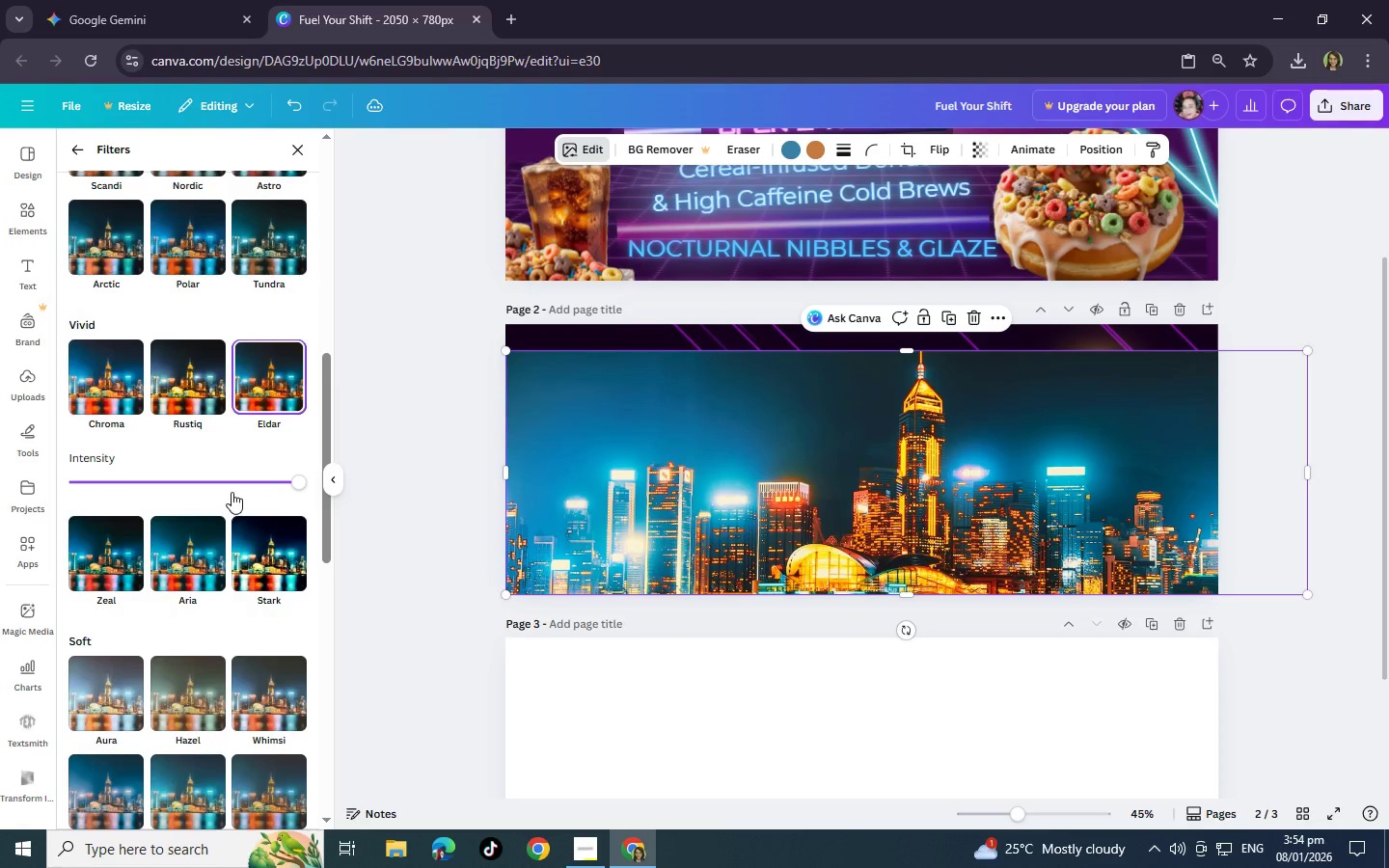 
scroll: coordinate [232, 492], scroll_direction: down, amount: 1.0
 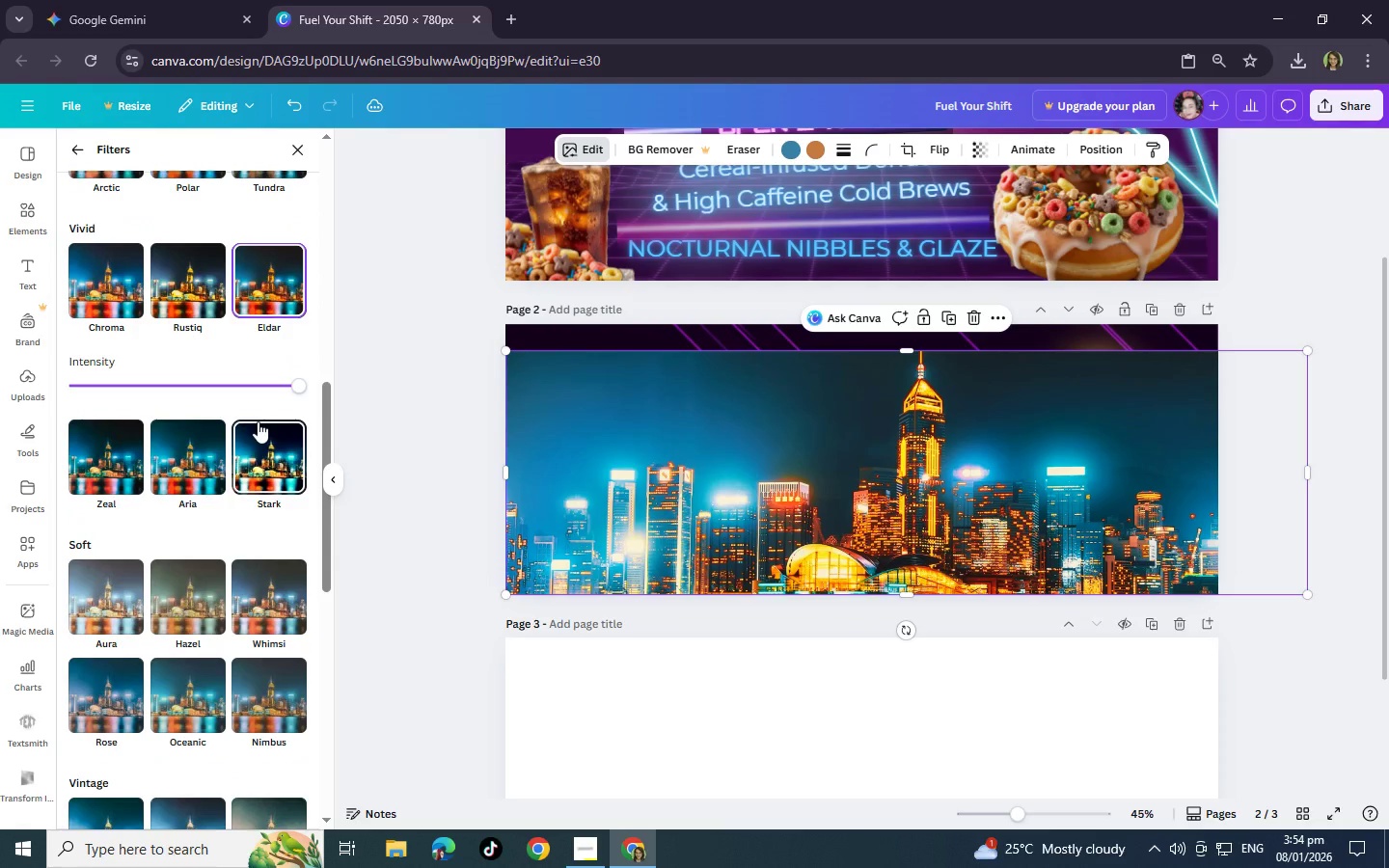 
left_click([271, 426])
 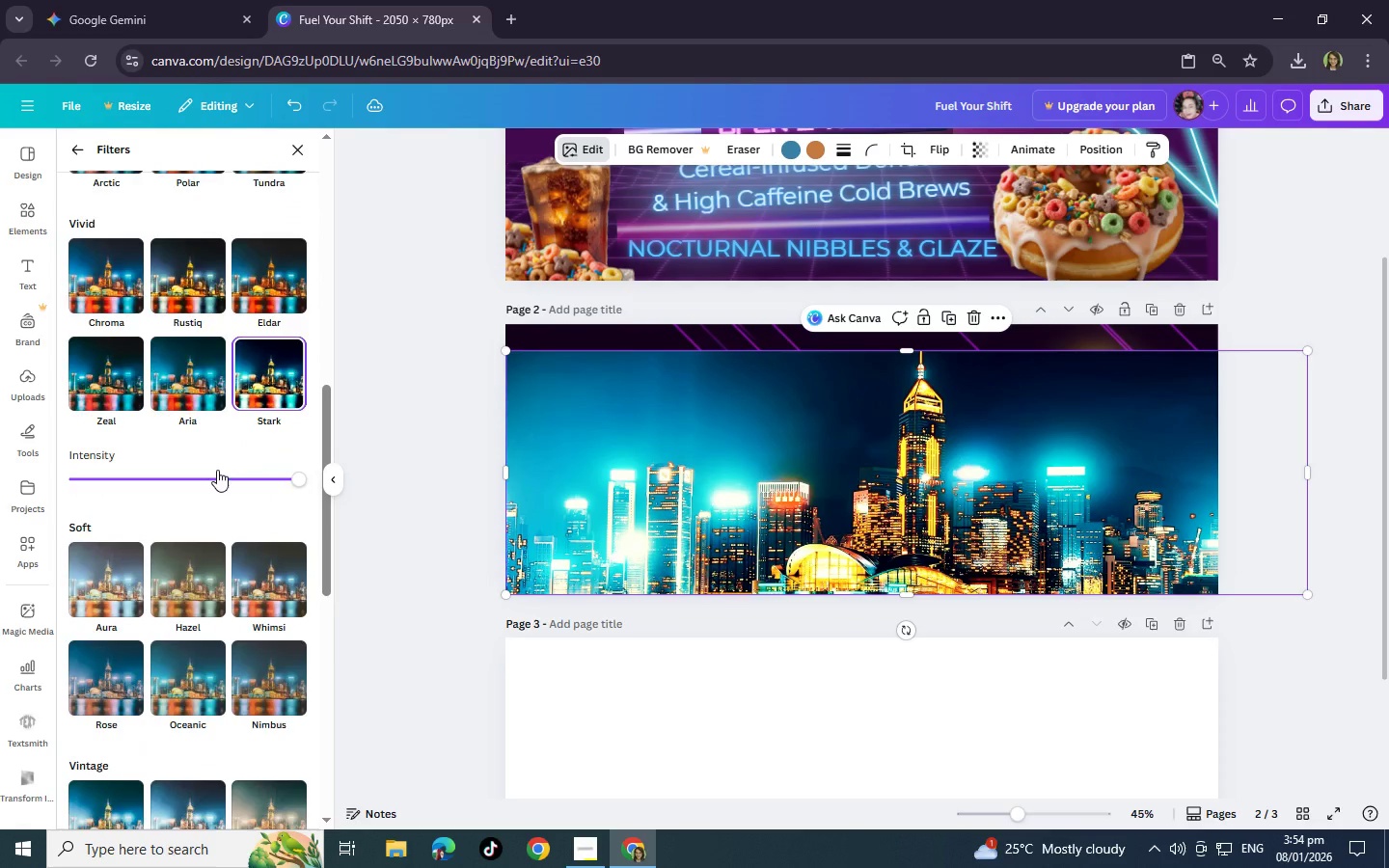 
scroll: coordinate [249, 541], scroll_direction: down, amount: 7.0
 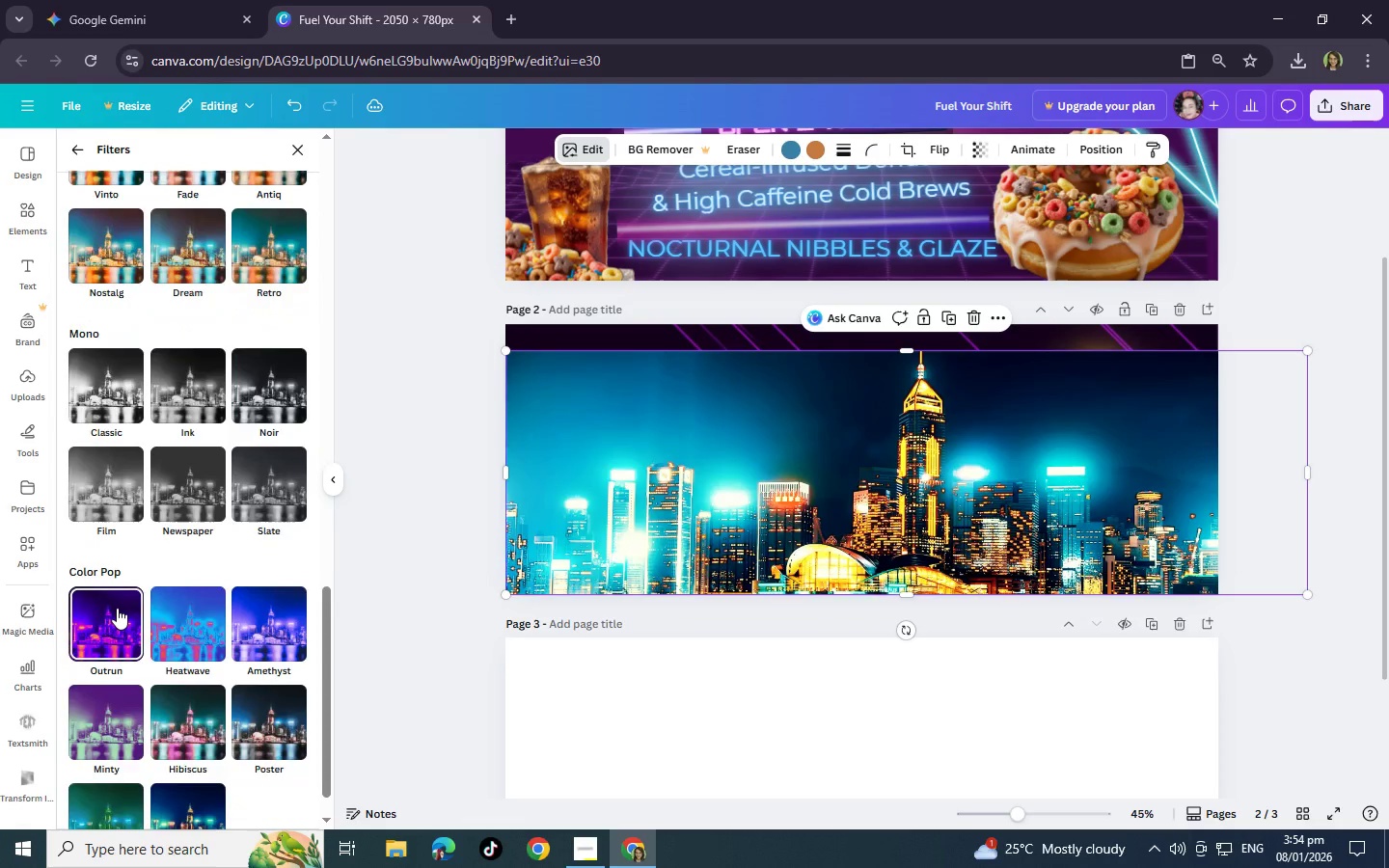 
left_click([117, 608])
 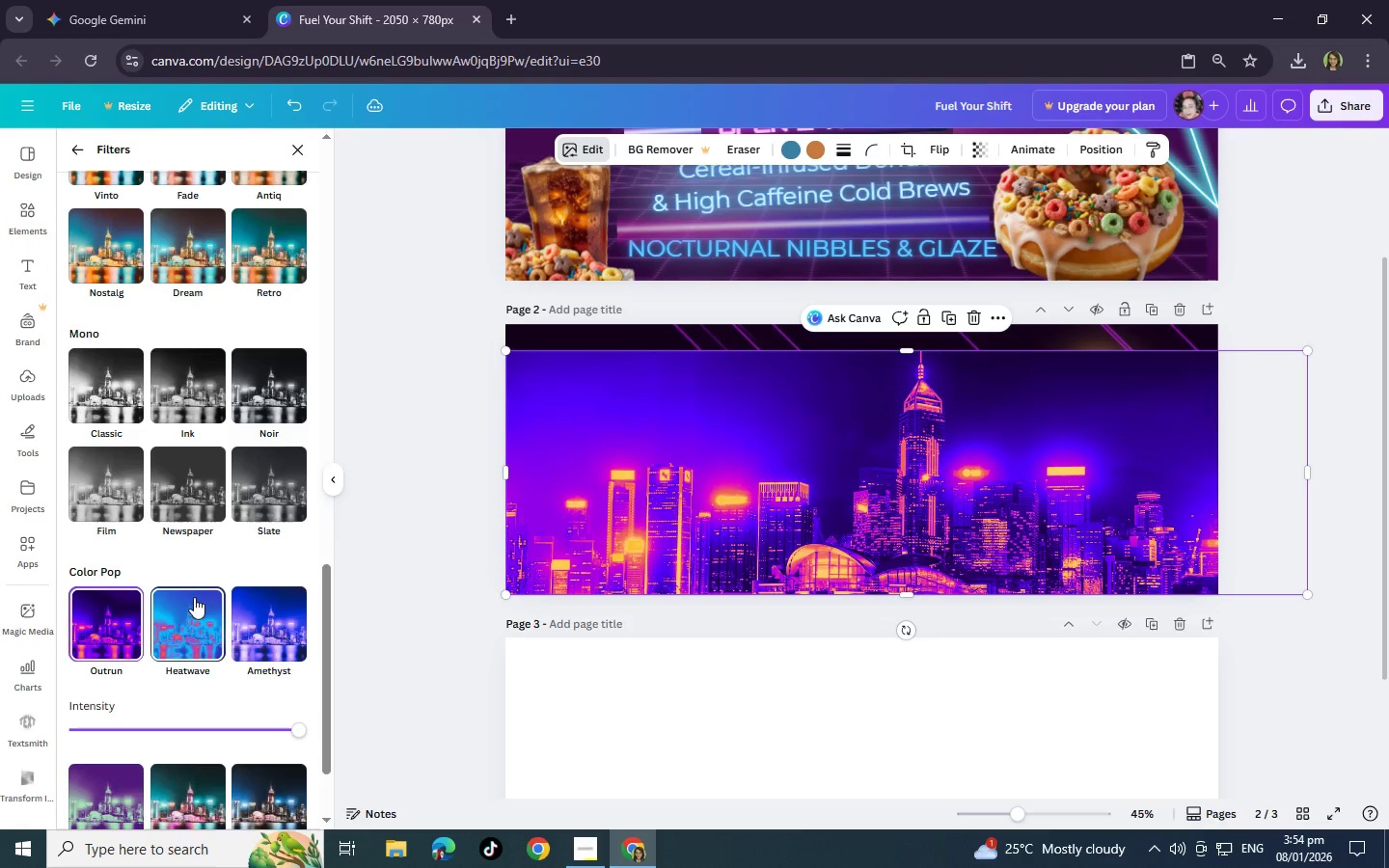 
scroll: coordinate [194, 599], scroll_direction: down, amount: 1.0
 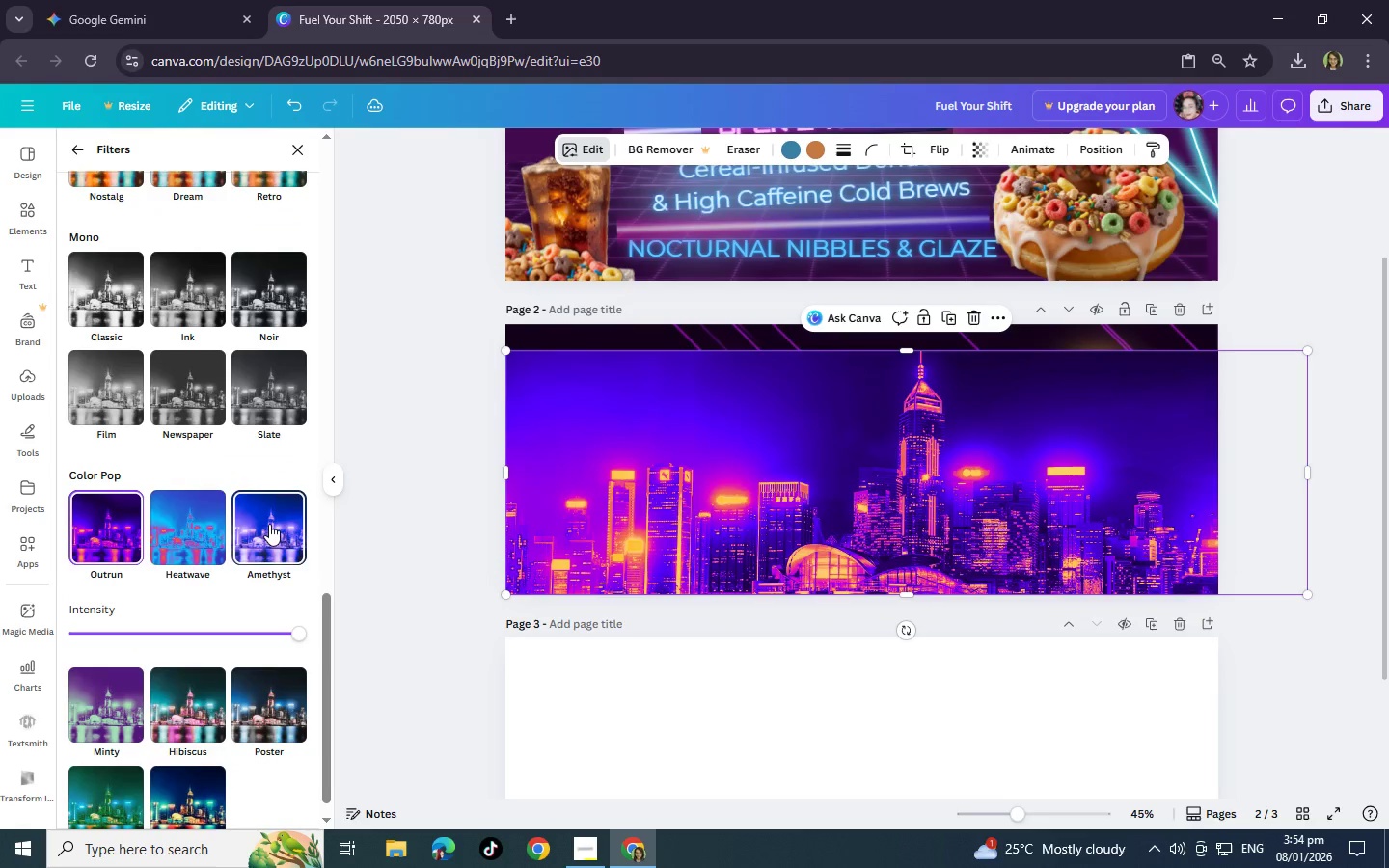 
left_click([269, 524])
 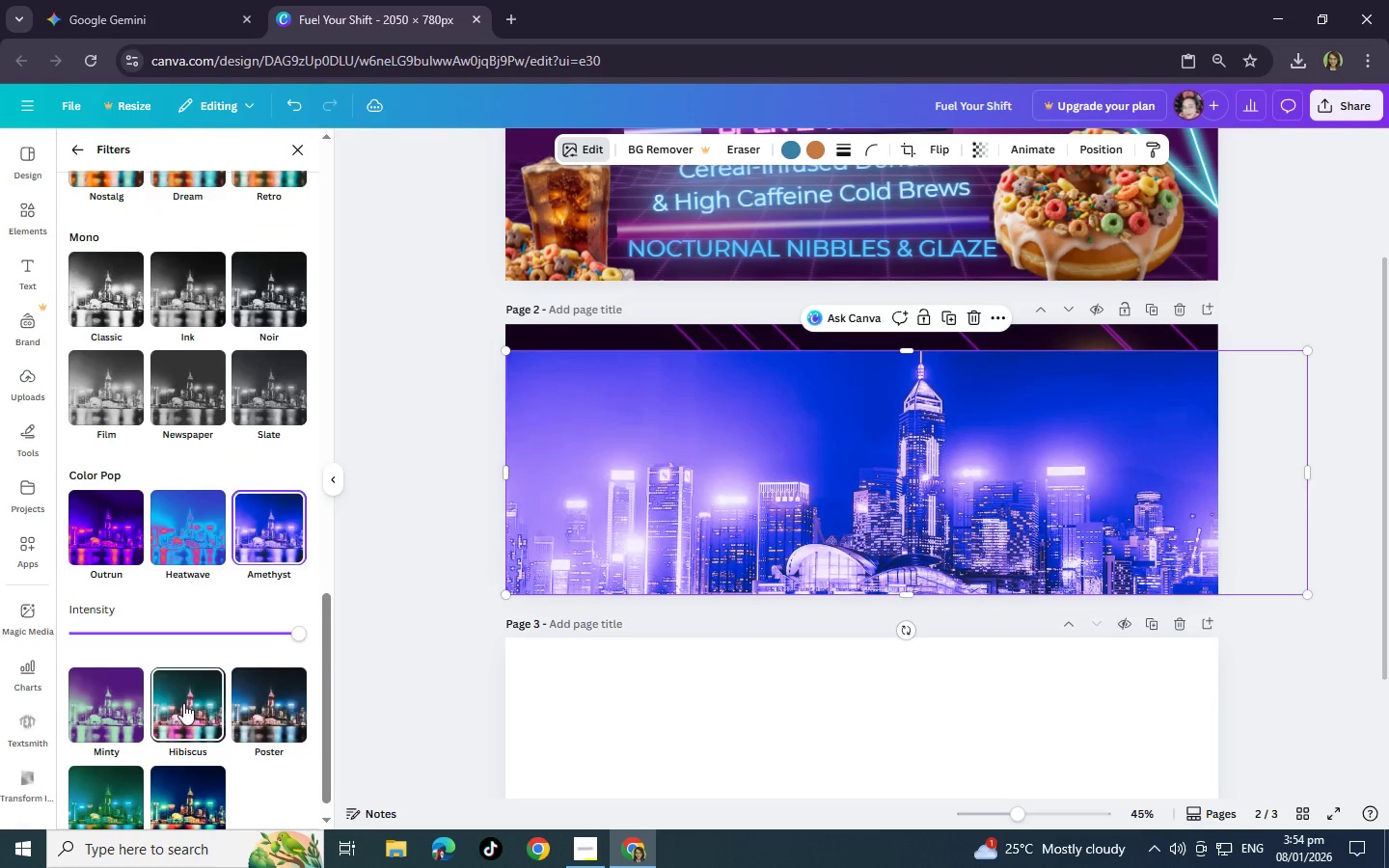 
left_click([183, 703])
 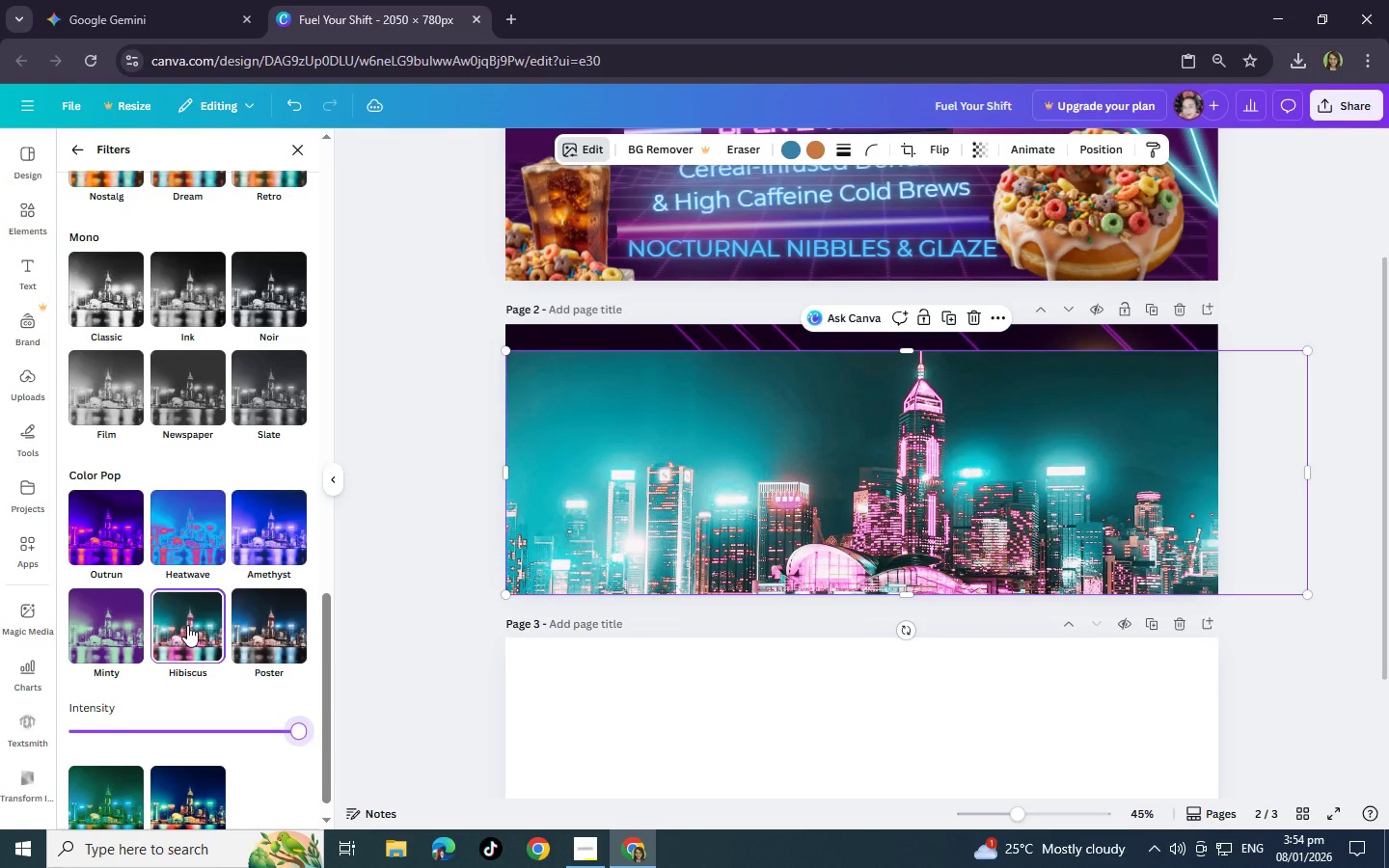 
scroll: coordinate [187, 625], scroll_direction: down, amount: 2.0
 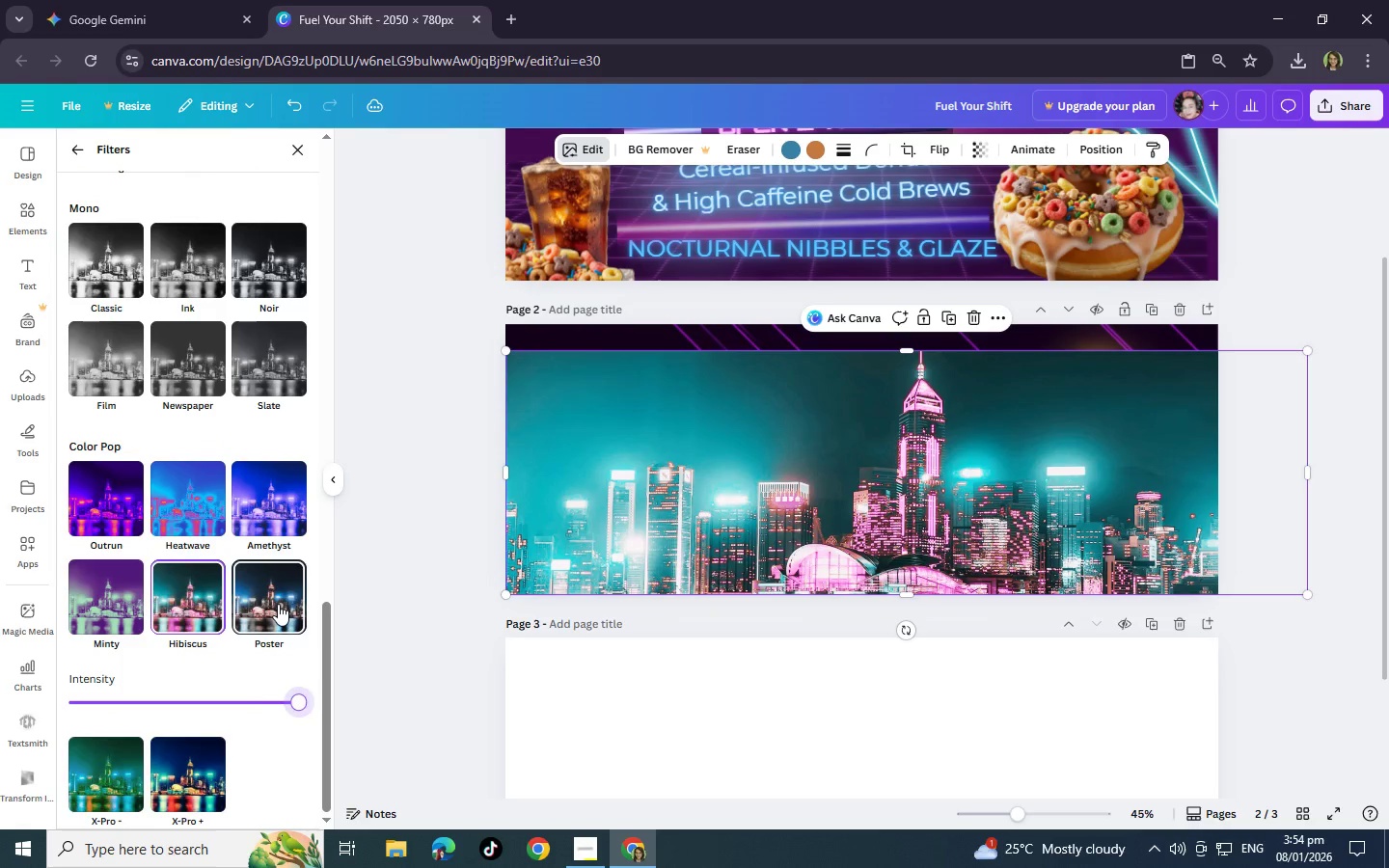 
left_click([278, 604])
 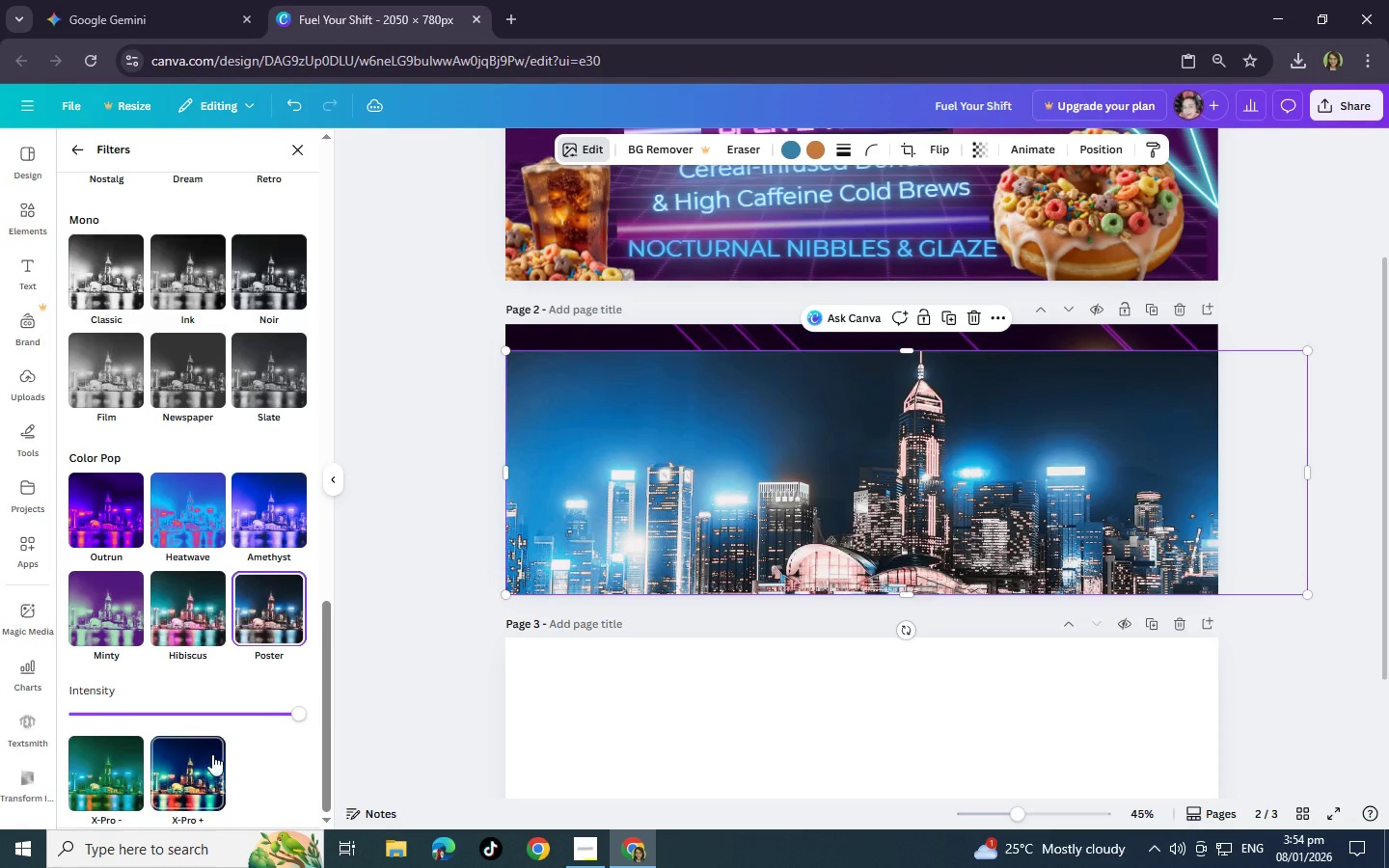 
left_click([212, 755])
 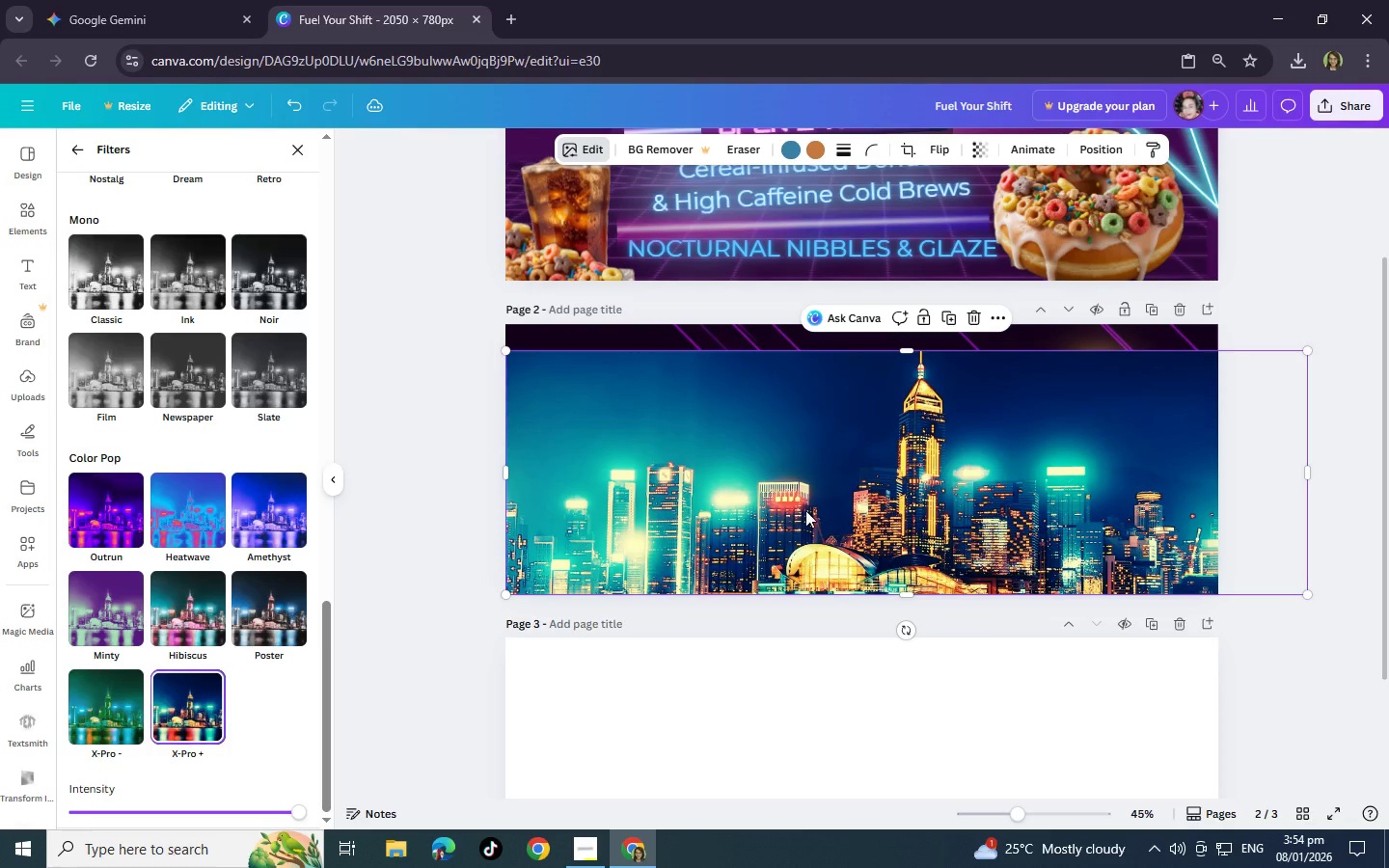 
scroll: coordinate [798, 514], scroll_direction: up, amount: 2.0
 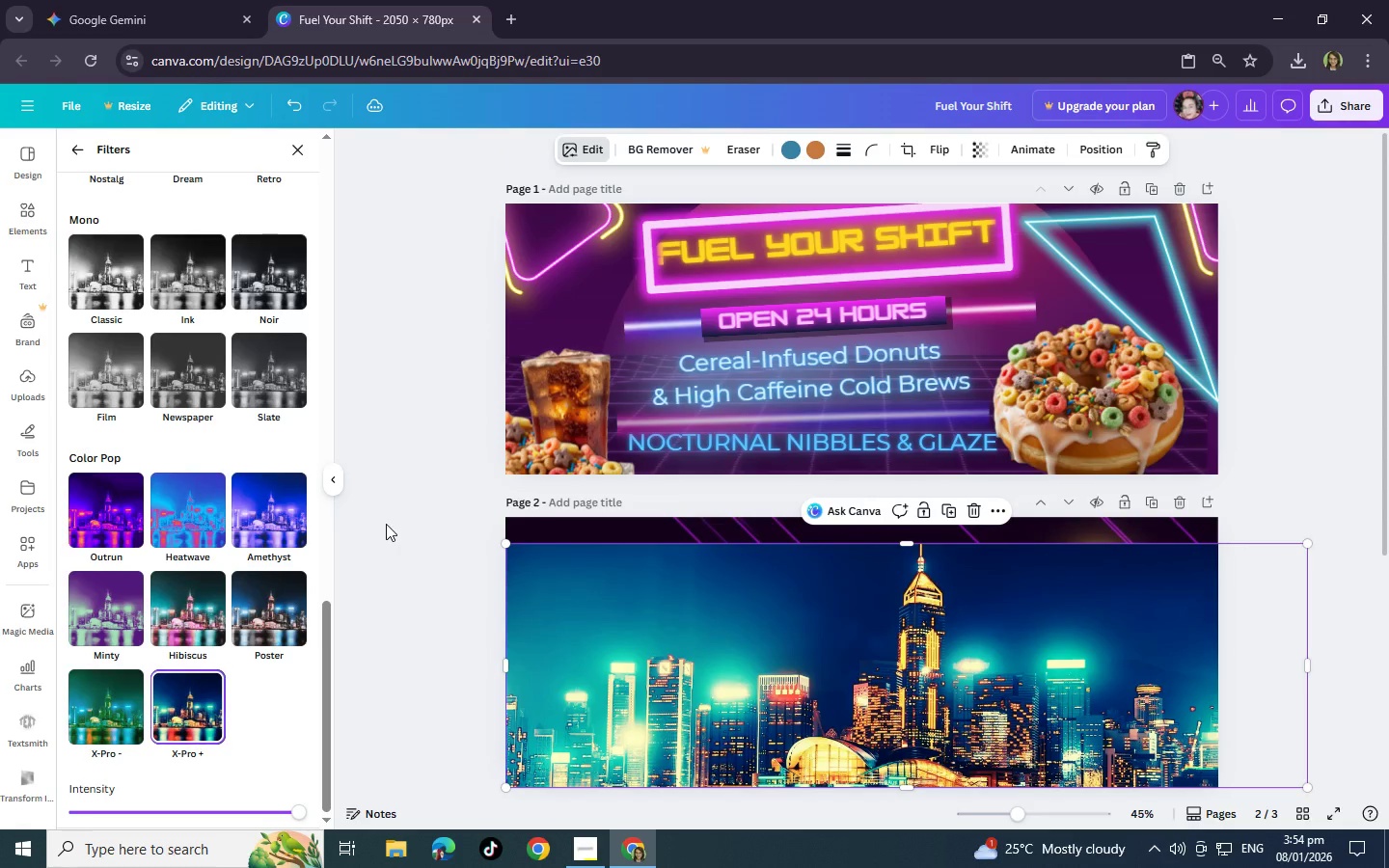 
left_click([380, 526])
 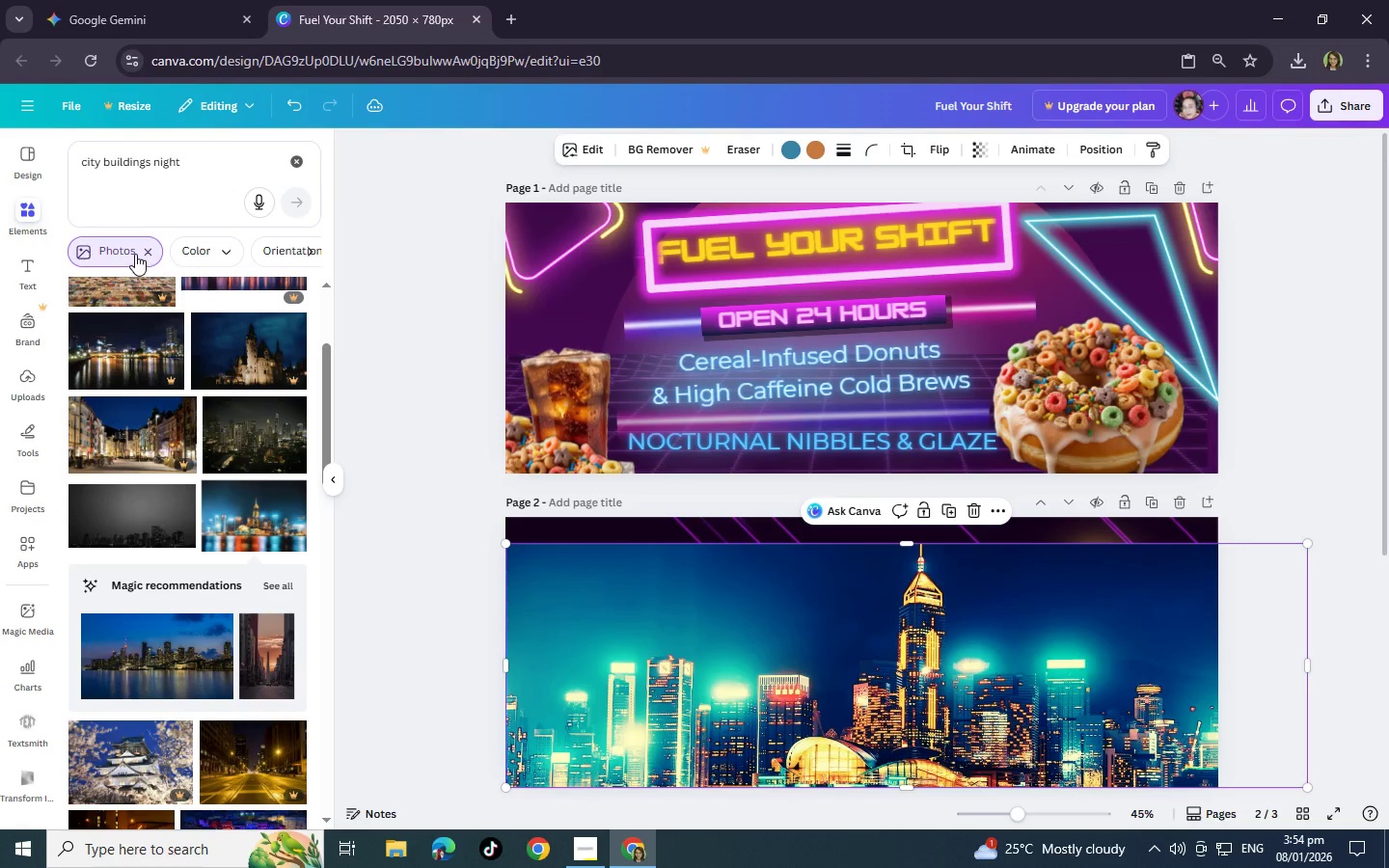 
scroll: coordinate [386, 524], scroll_direction: up, amount: 3.0
 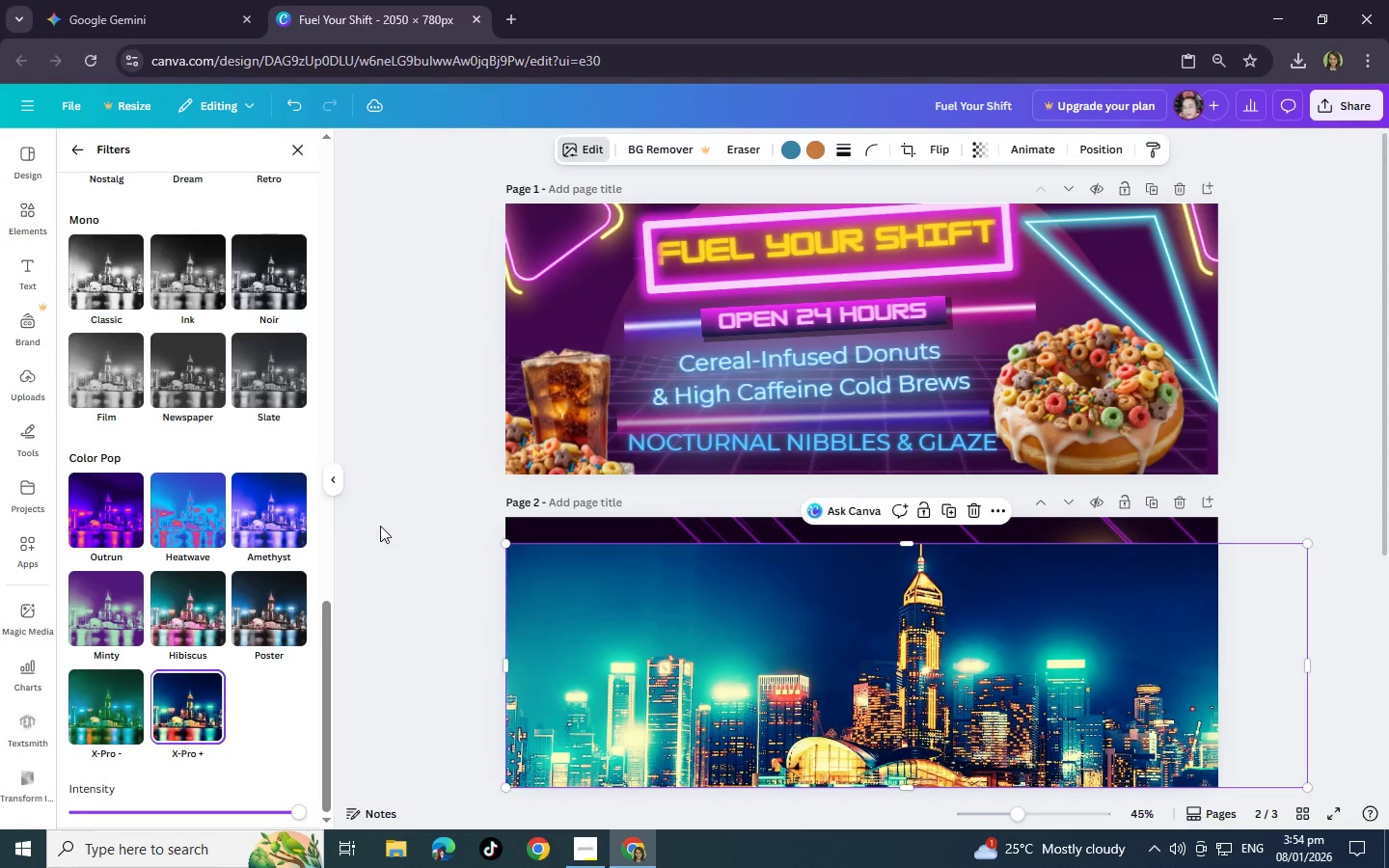 
left_click([143, 255])
 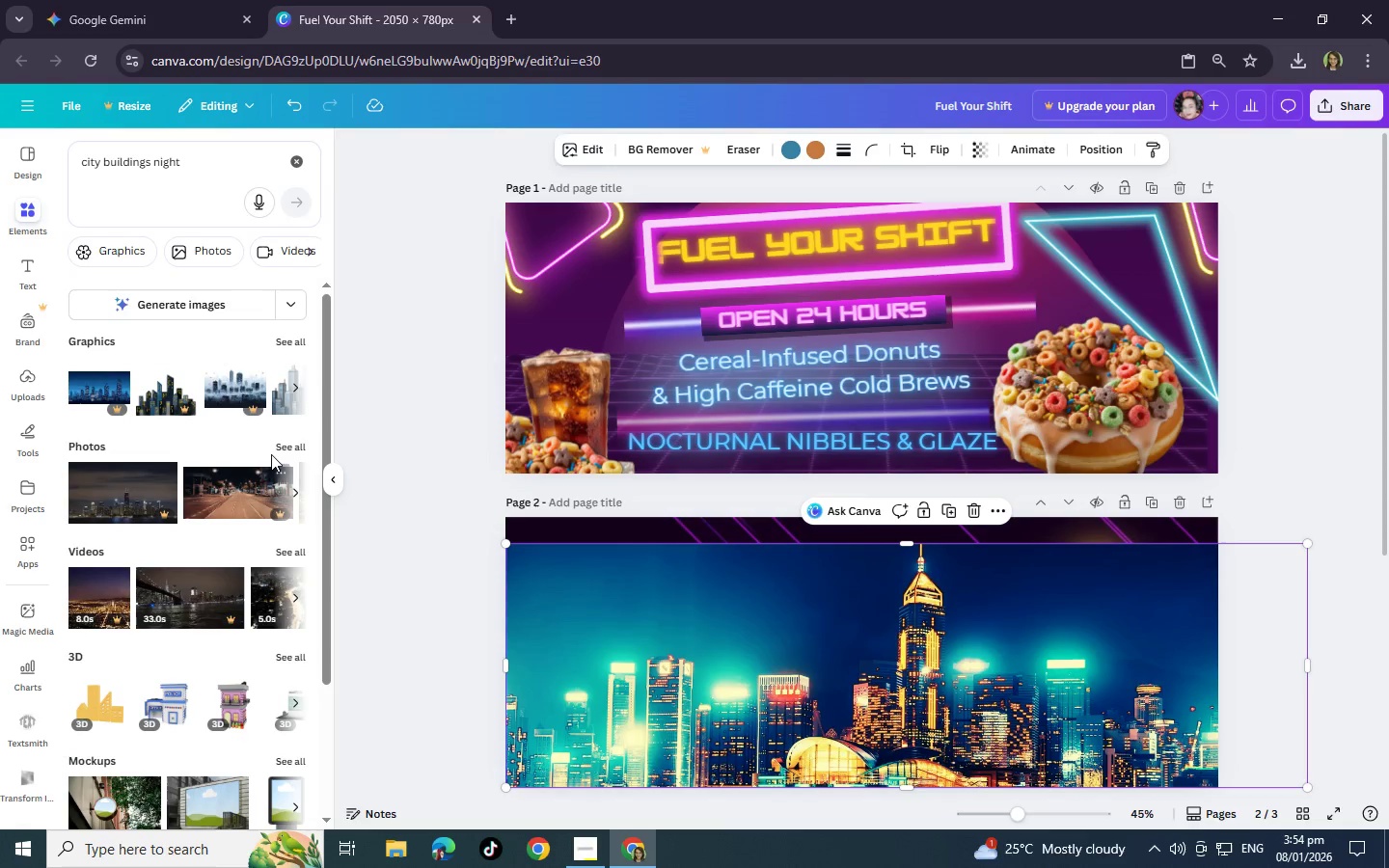 
left_click([287, 449])
 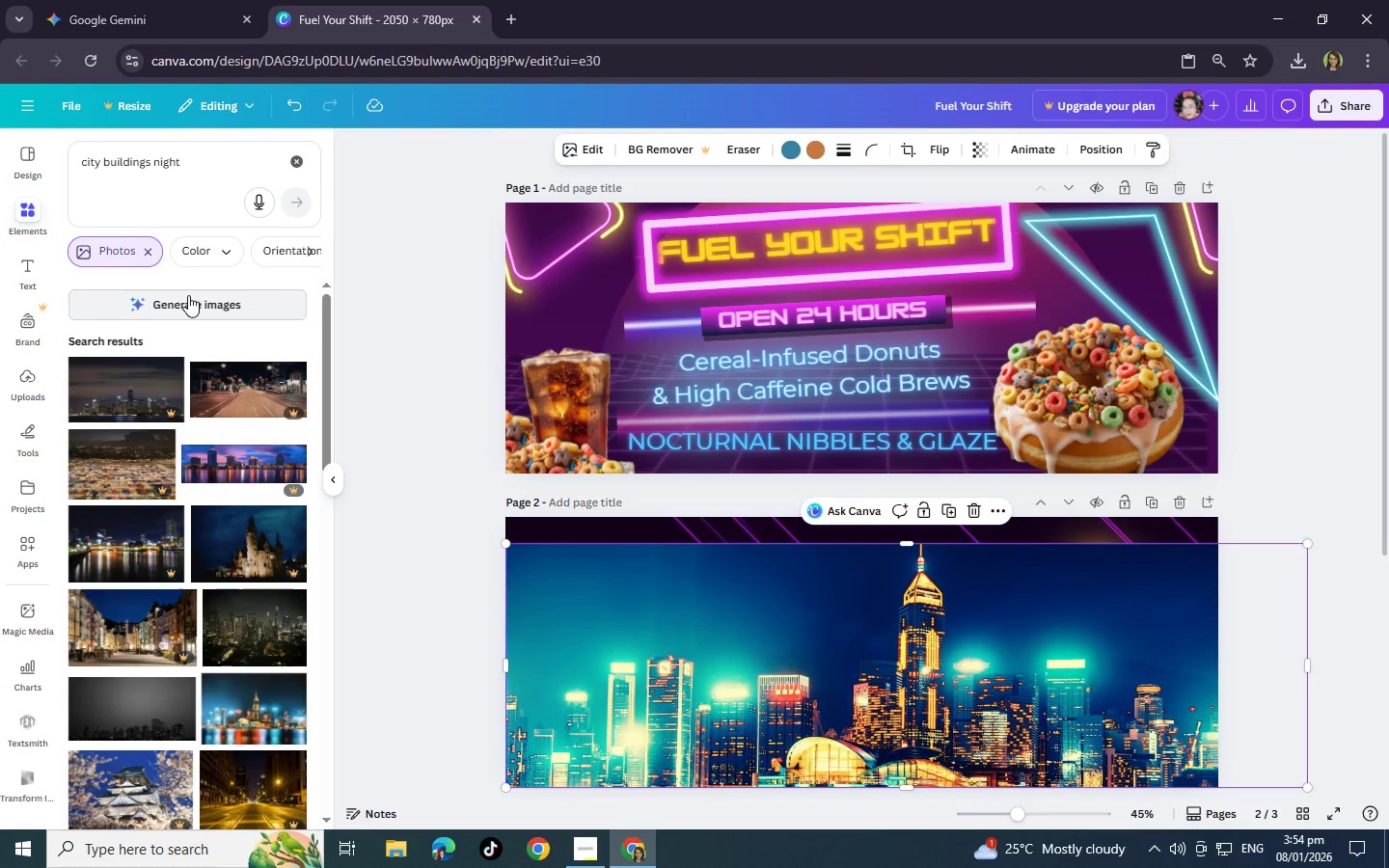 
wait(5.73)
 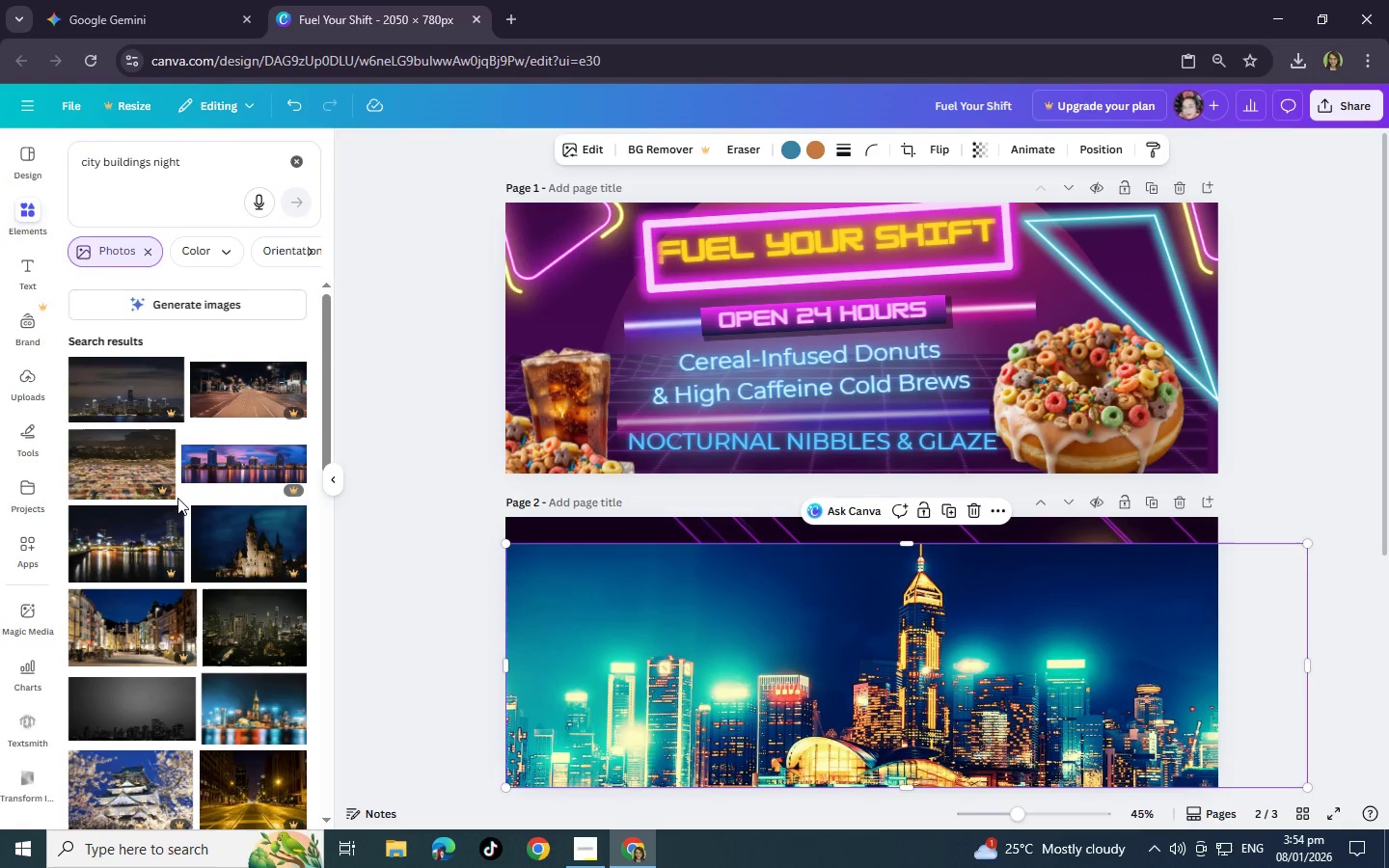 
scroll: coordinate [1098, 649], scroll_direction: down, amount: 3.0
 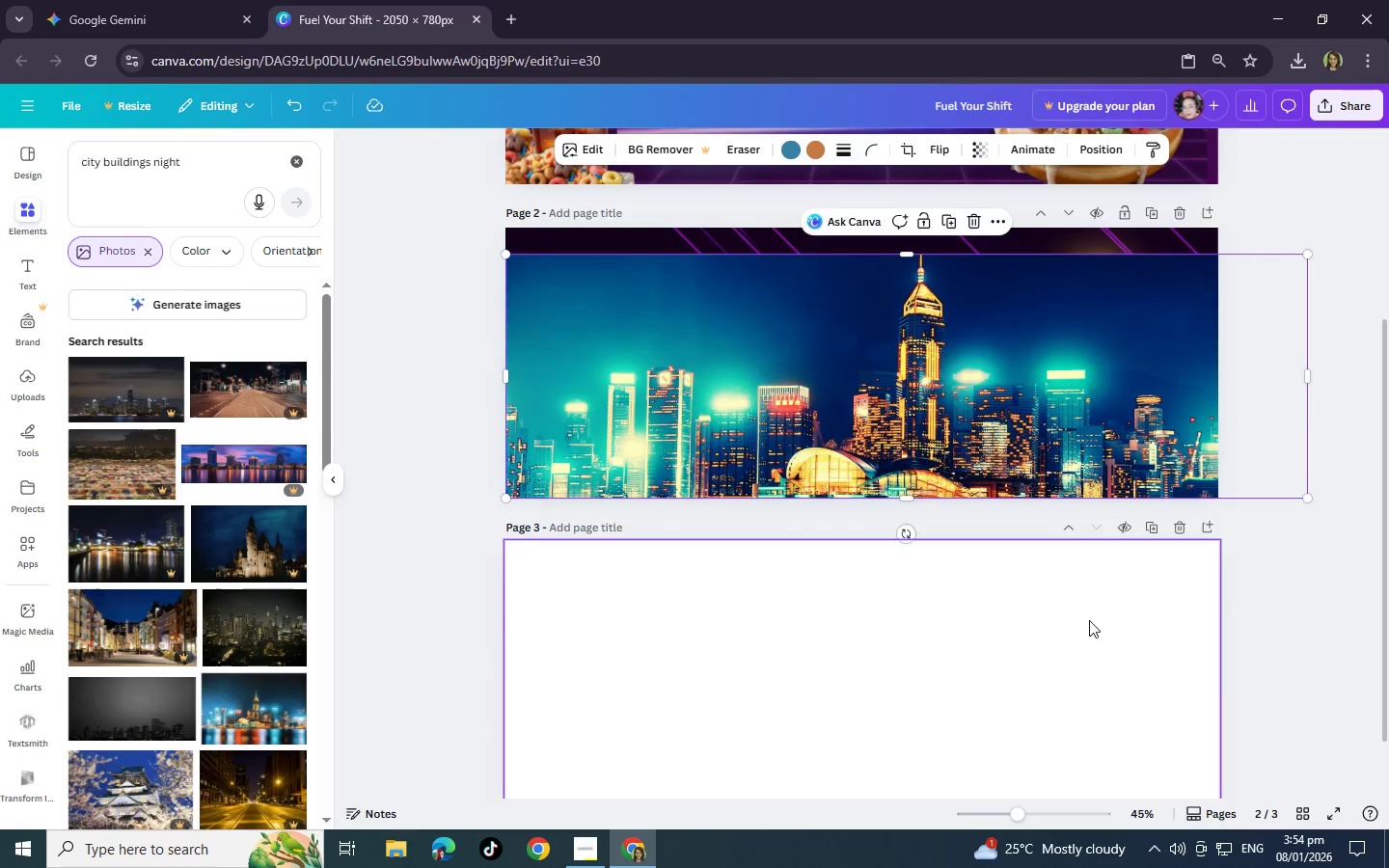 
left_click_drag(start_coordinate=[1067, 594], to_coordinate=[1031, 589])
 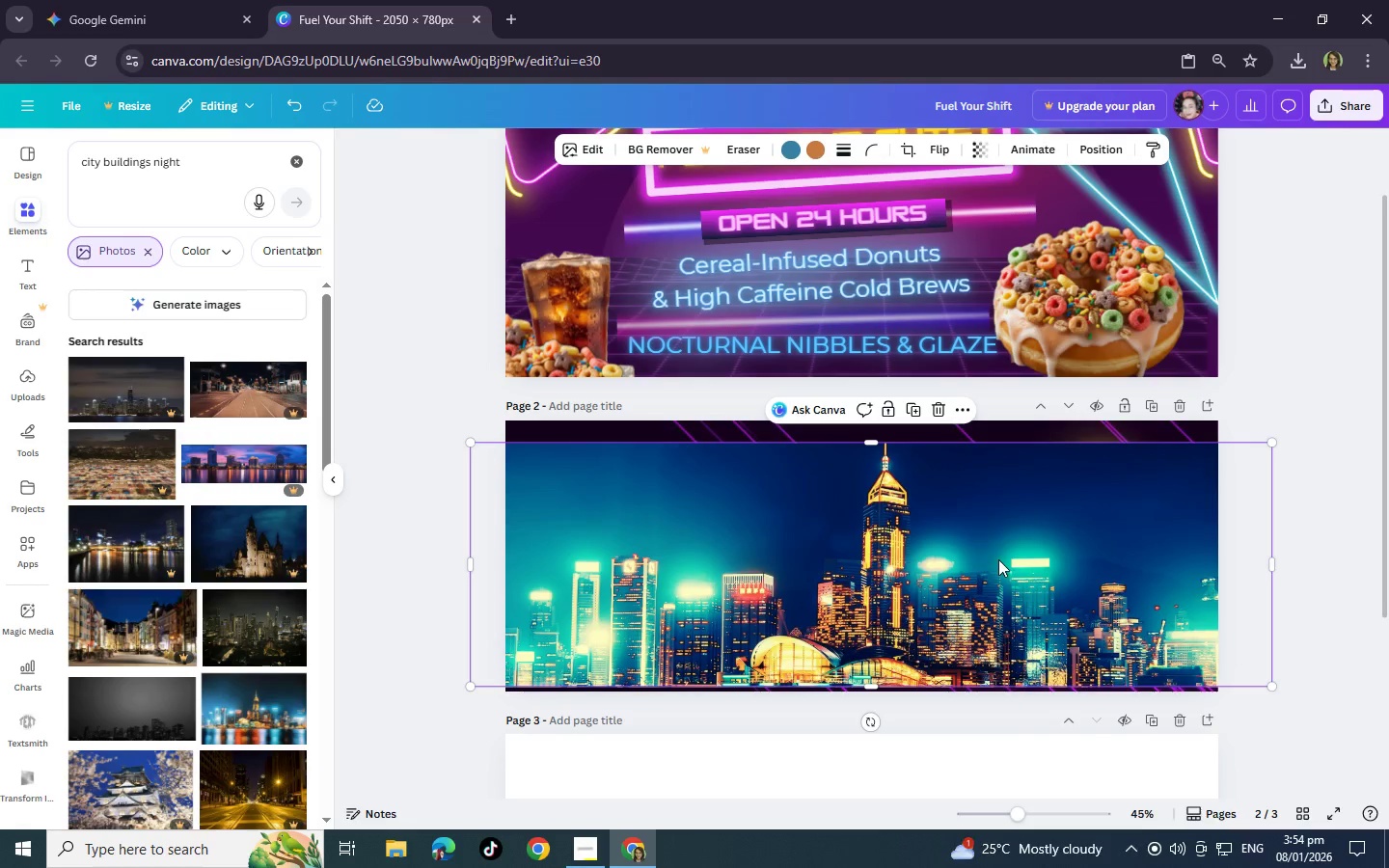 
scroll: coordinate [1089, 620], scroll_direction: up, amount: 2.0
 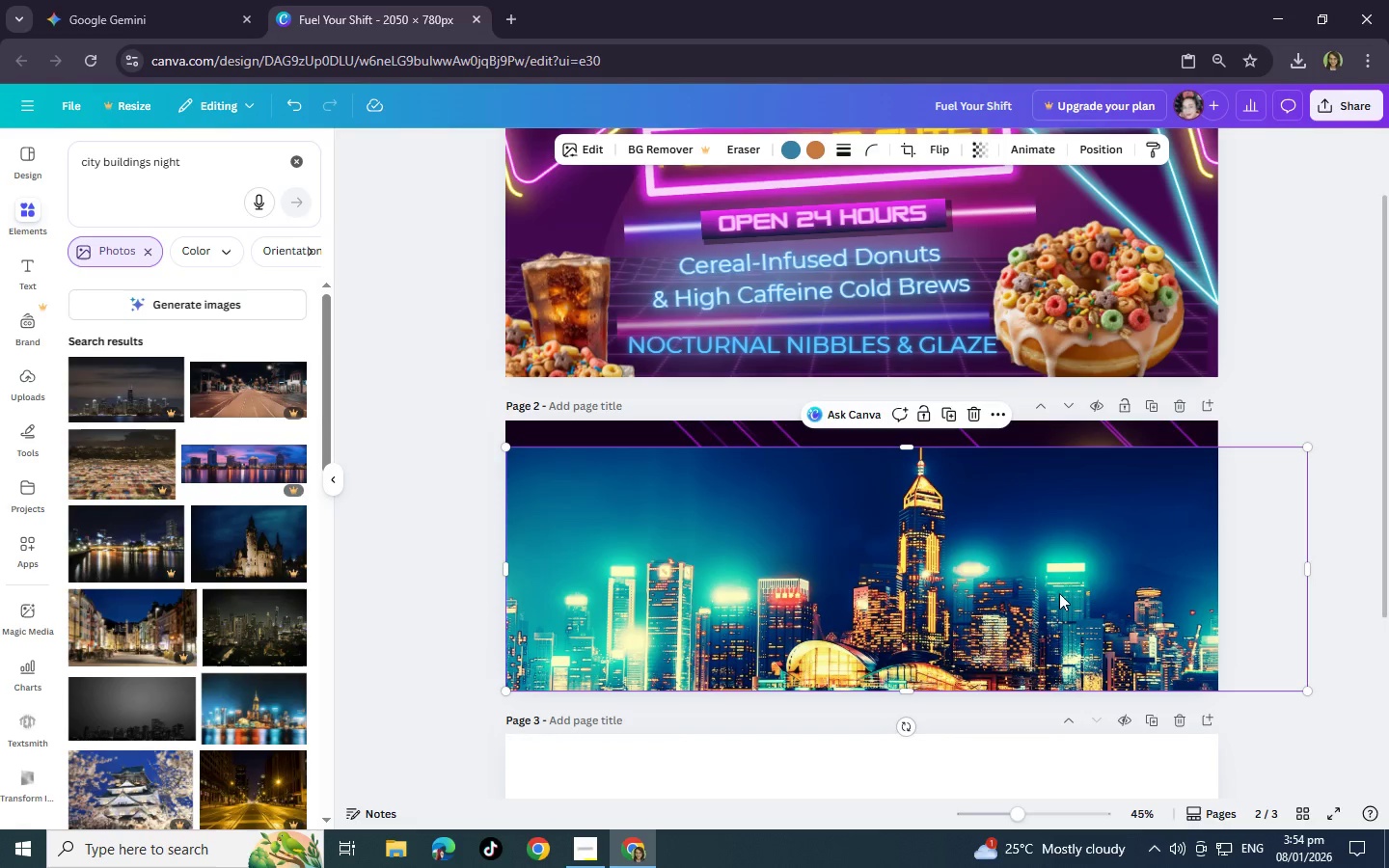 
right_click([998, 559])
 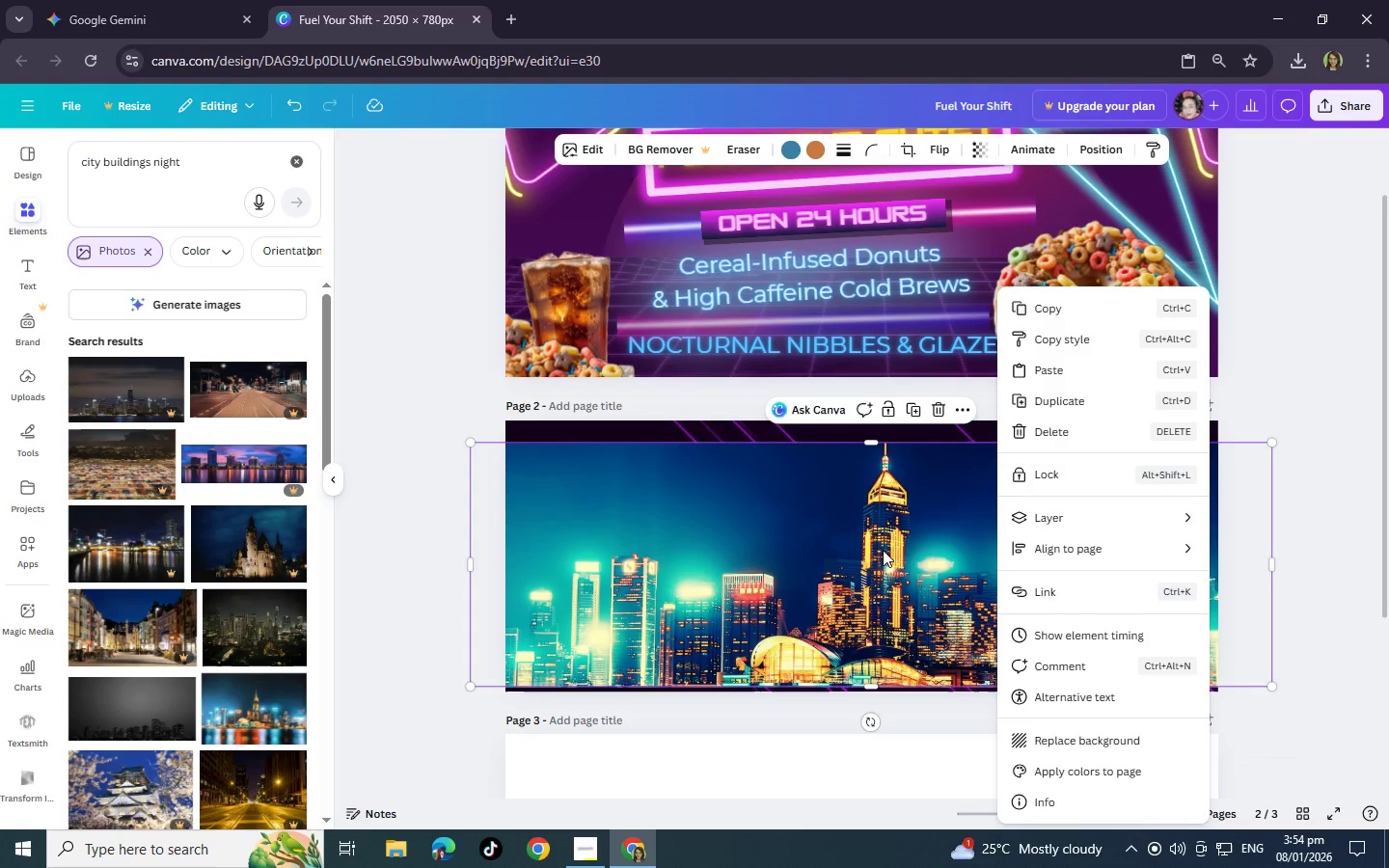 
left_click_drag(start_coordinate=[892, 540], to_coordinate=[897, 566])
 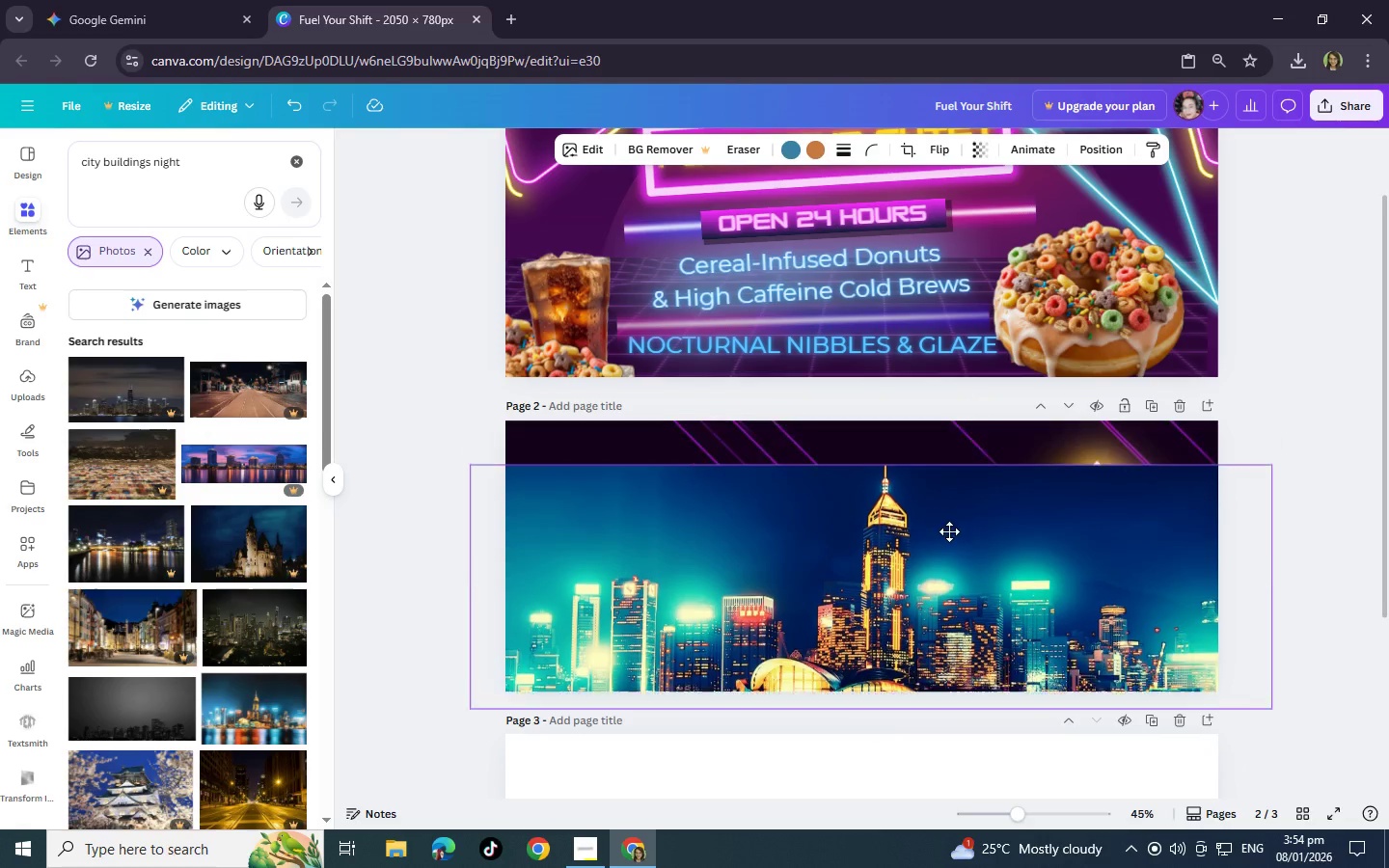 
left_click_drag(start_coordinate=[949, 505], to_coordinate=[945, 528])
 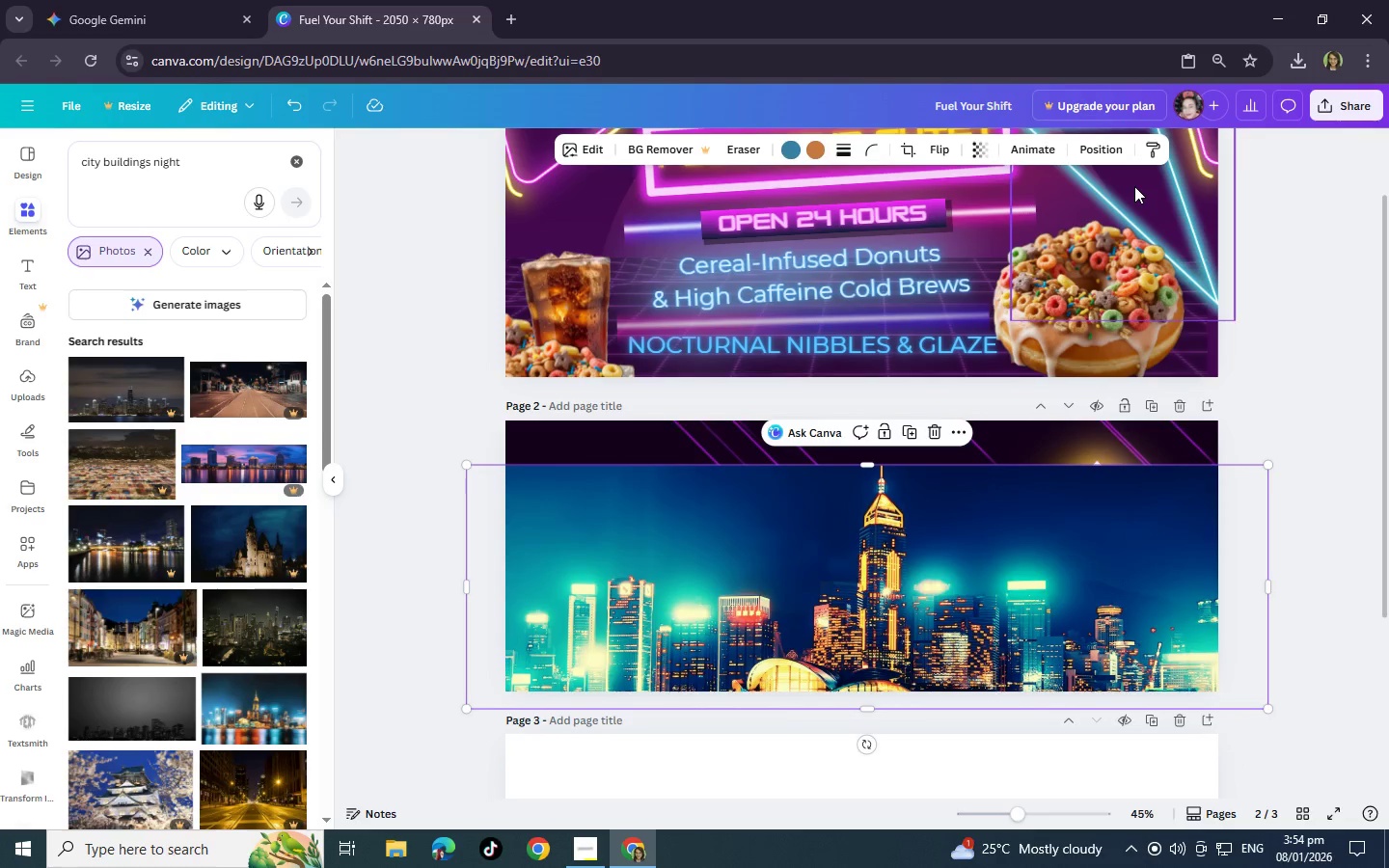 
scroll: coordinate [1134, 186], scroll_direction: up, amount: 3.0
 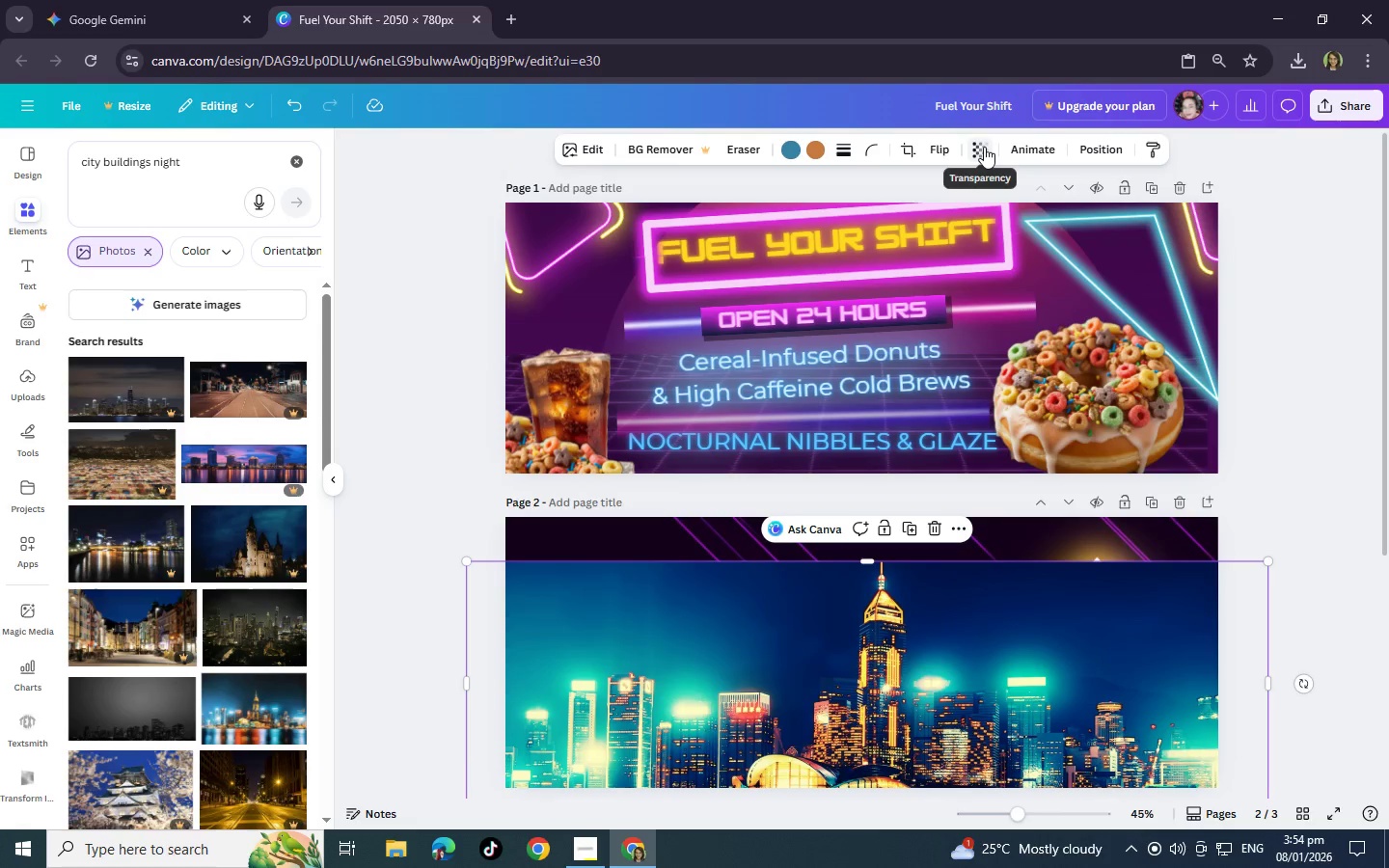 
left_click([984, 147])
 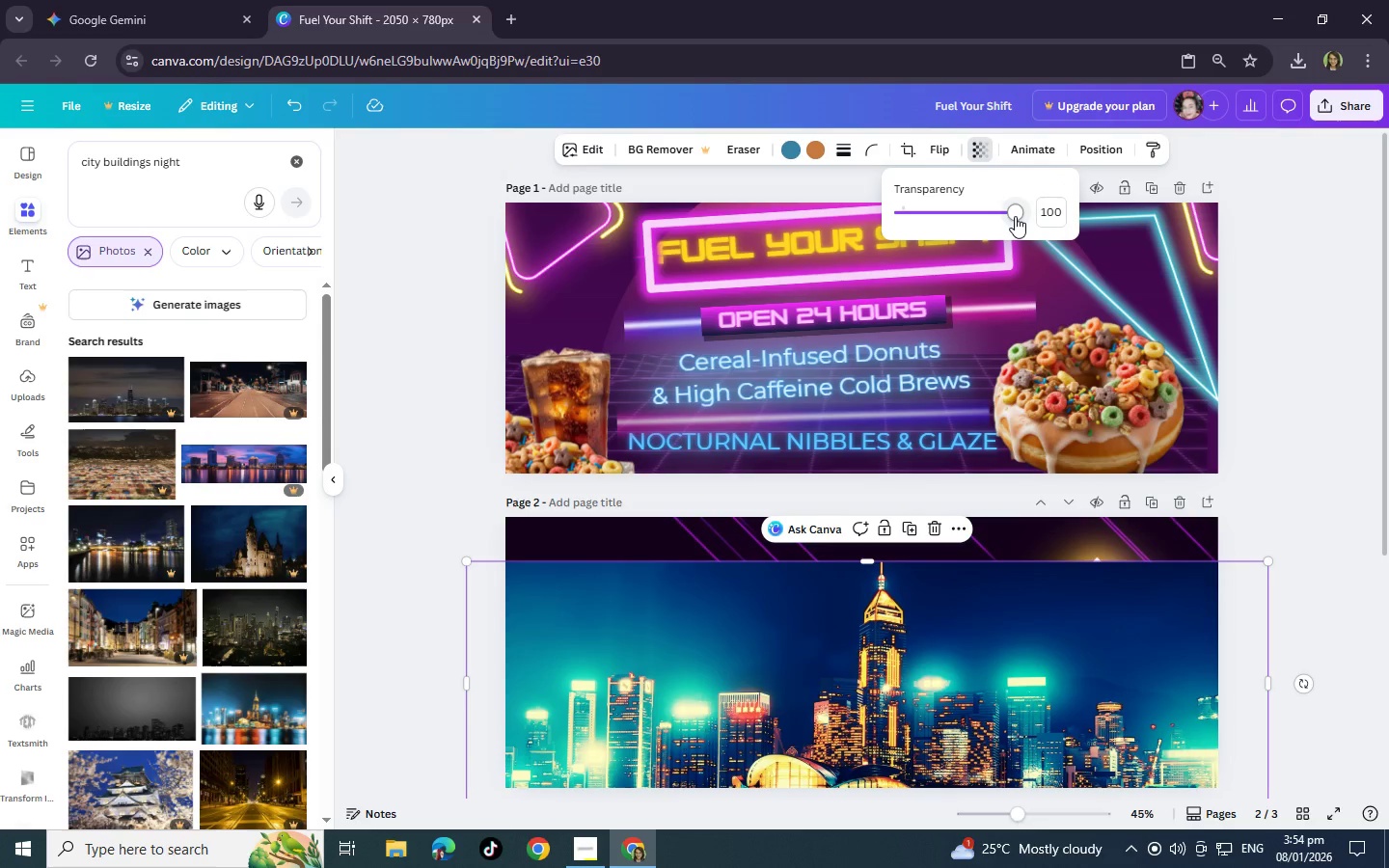 
left_click_drag(start_coordinate=[1015, 216], to_coordinate=[966, 210])
 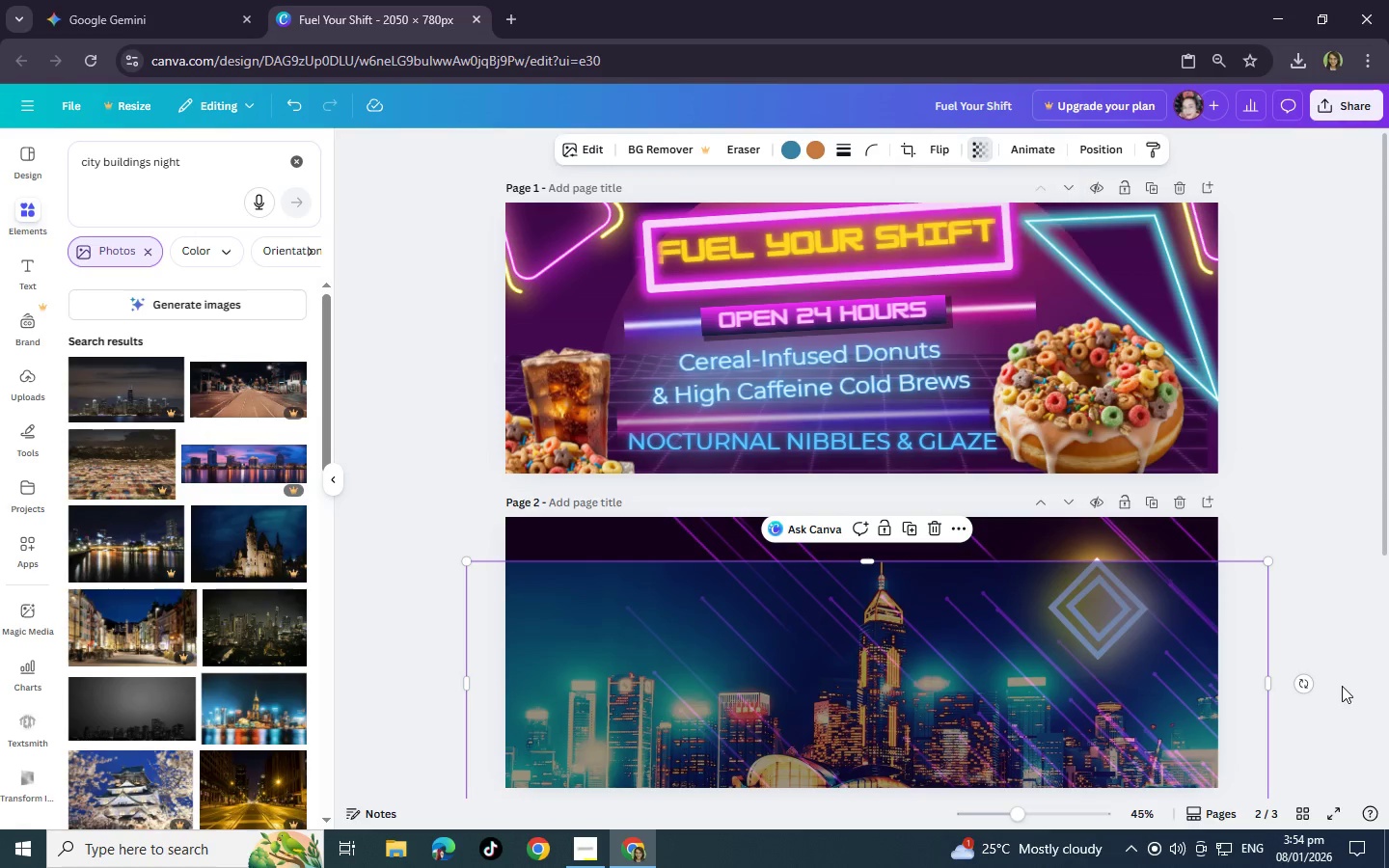 
left_click([1342, 686])
 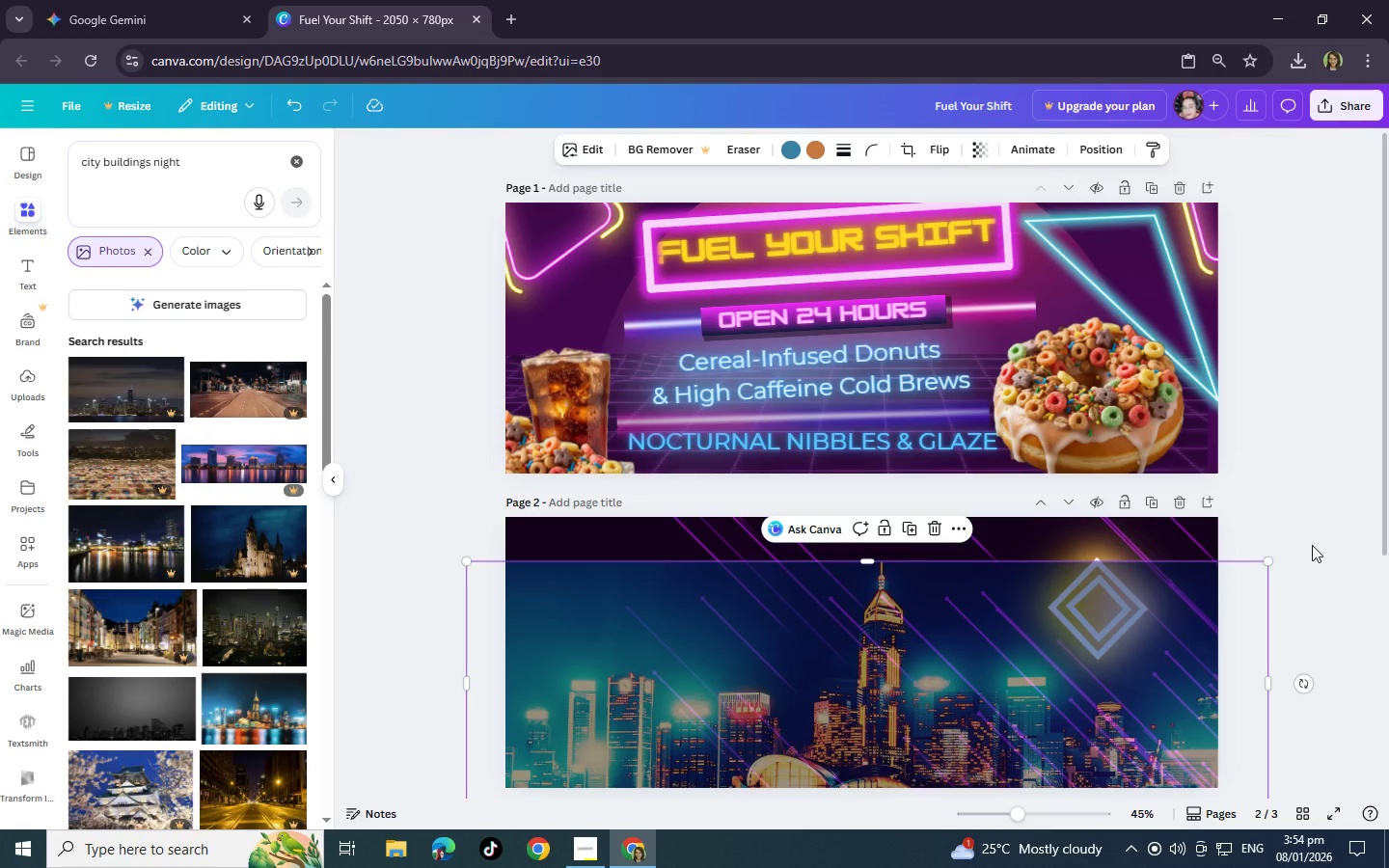 
left_click([1312, 545])
 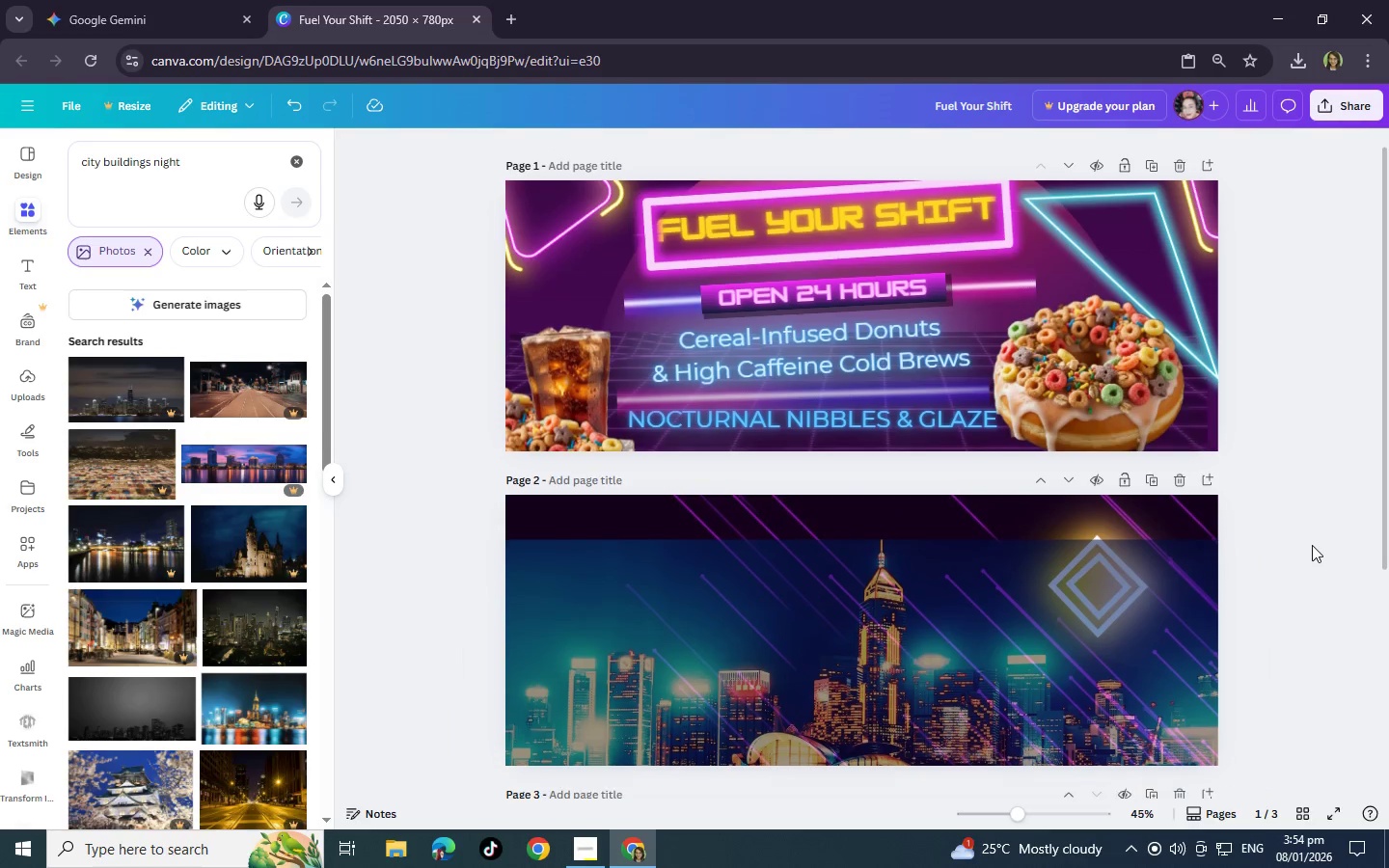 
scroll: coordinate [1312, 545], scroll_direction: down, amount: 1.0
 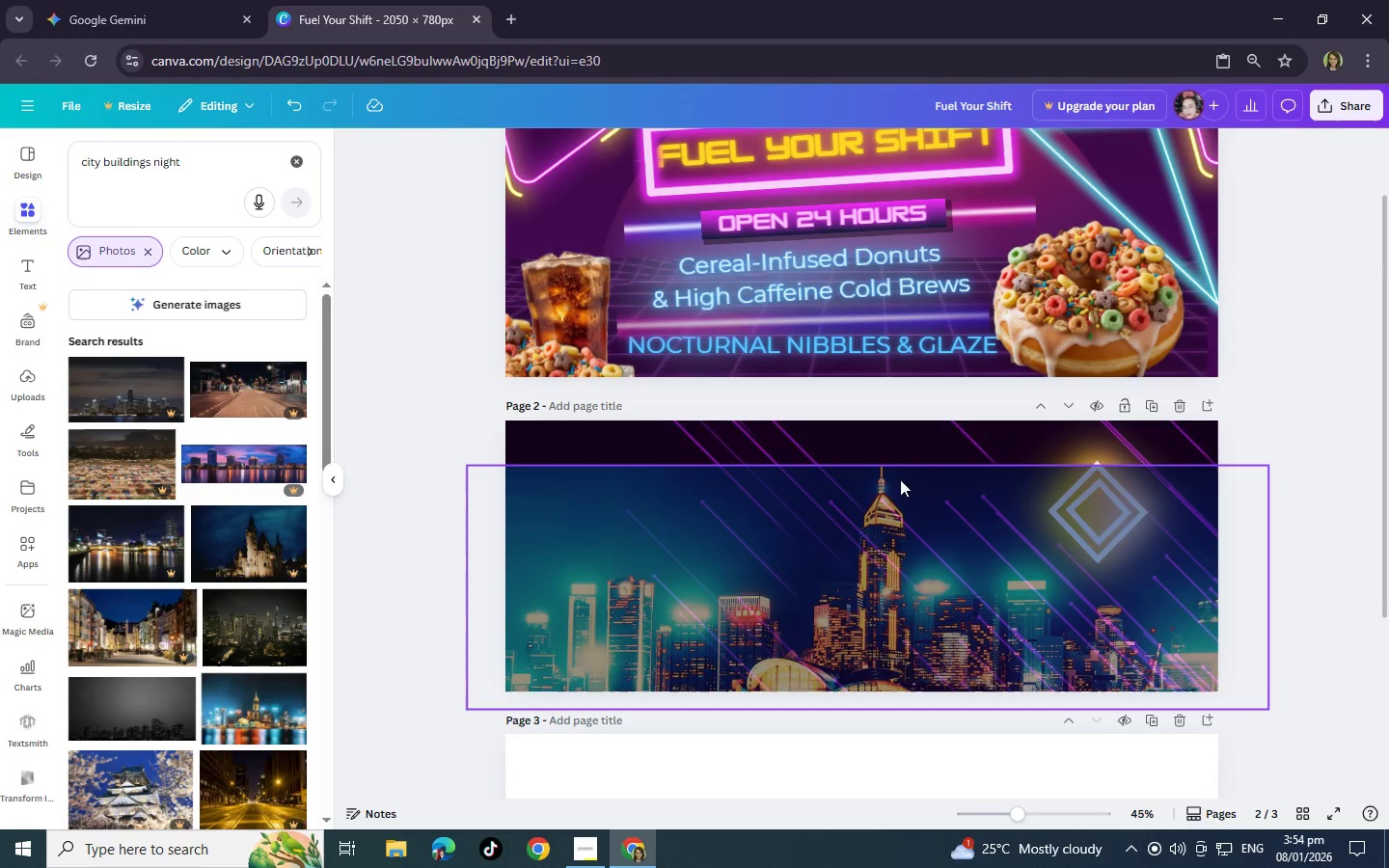 
left_click([913, 522])
 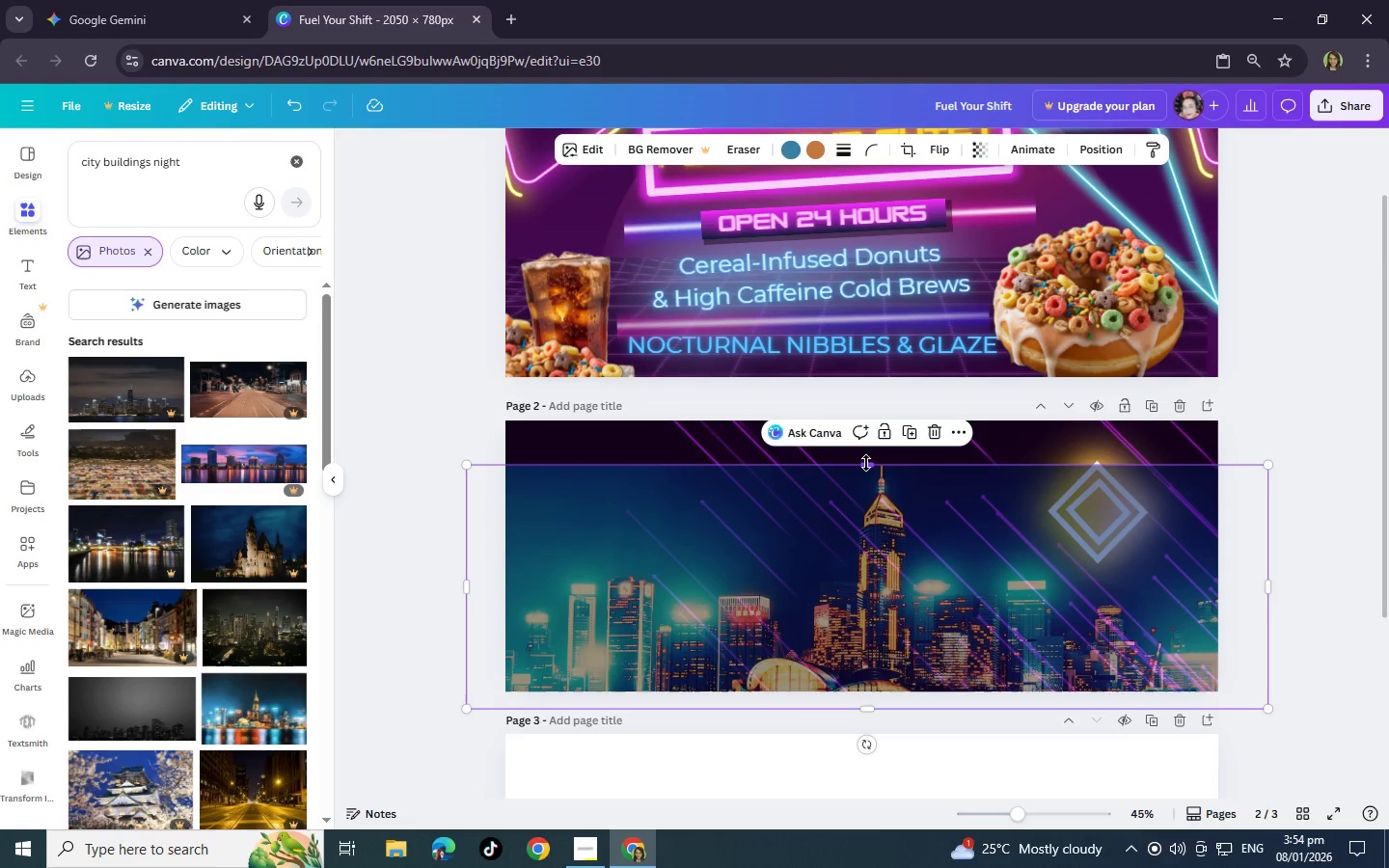 
left_click_drag(start_coordinate=[866, 463], to_coordinate=[878, 412])
 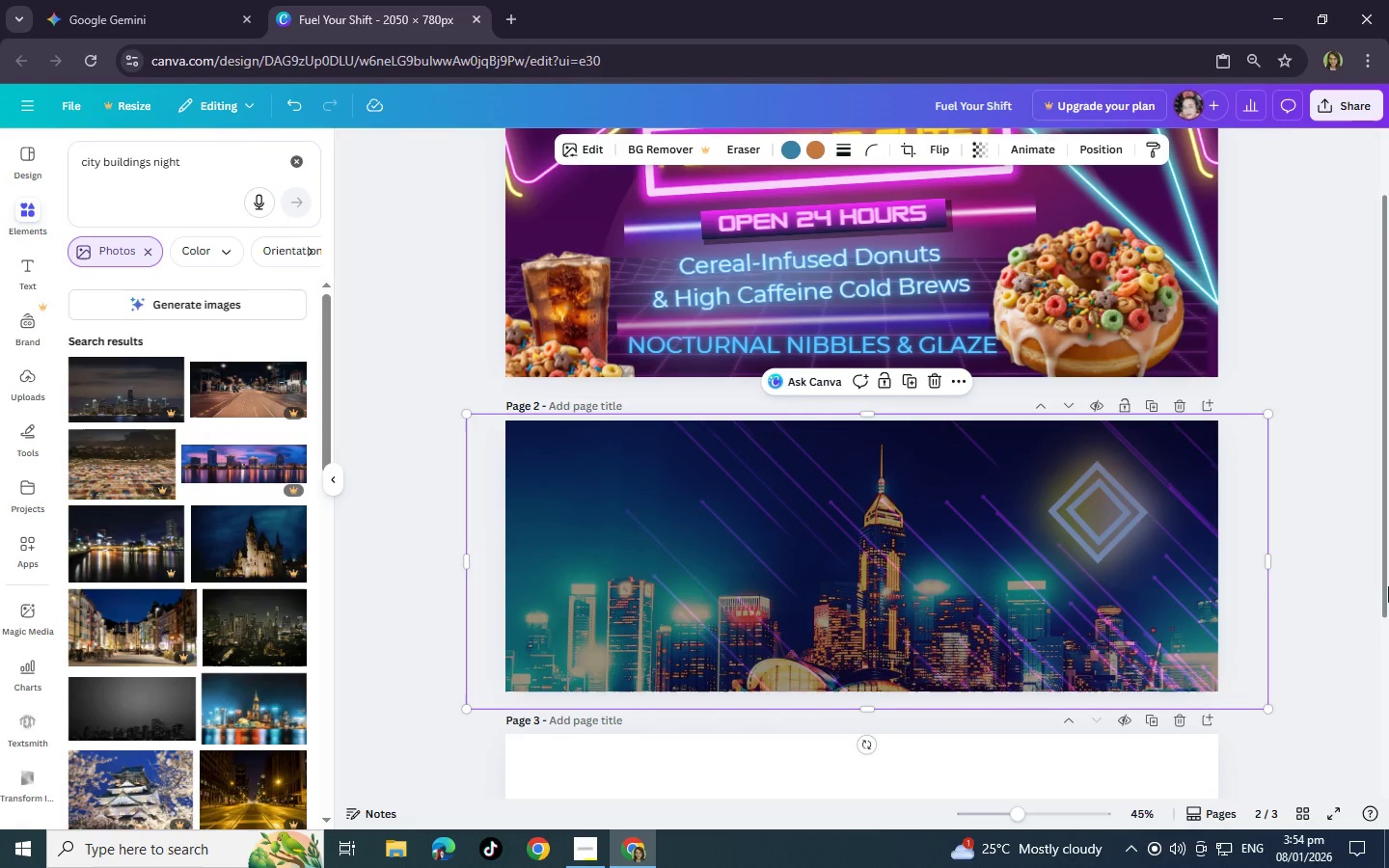 
left_click([1388, 586])
 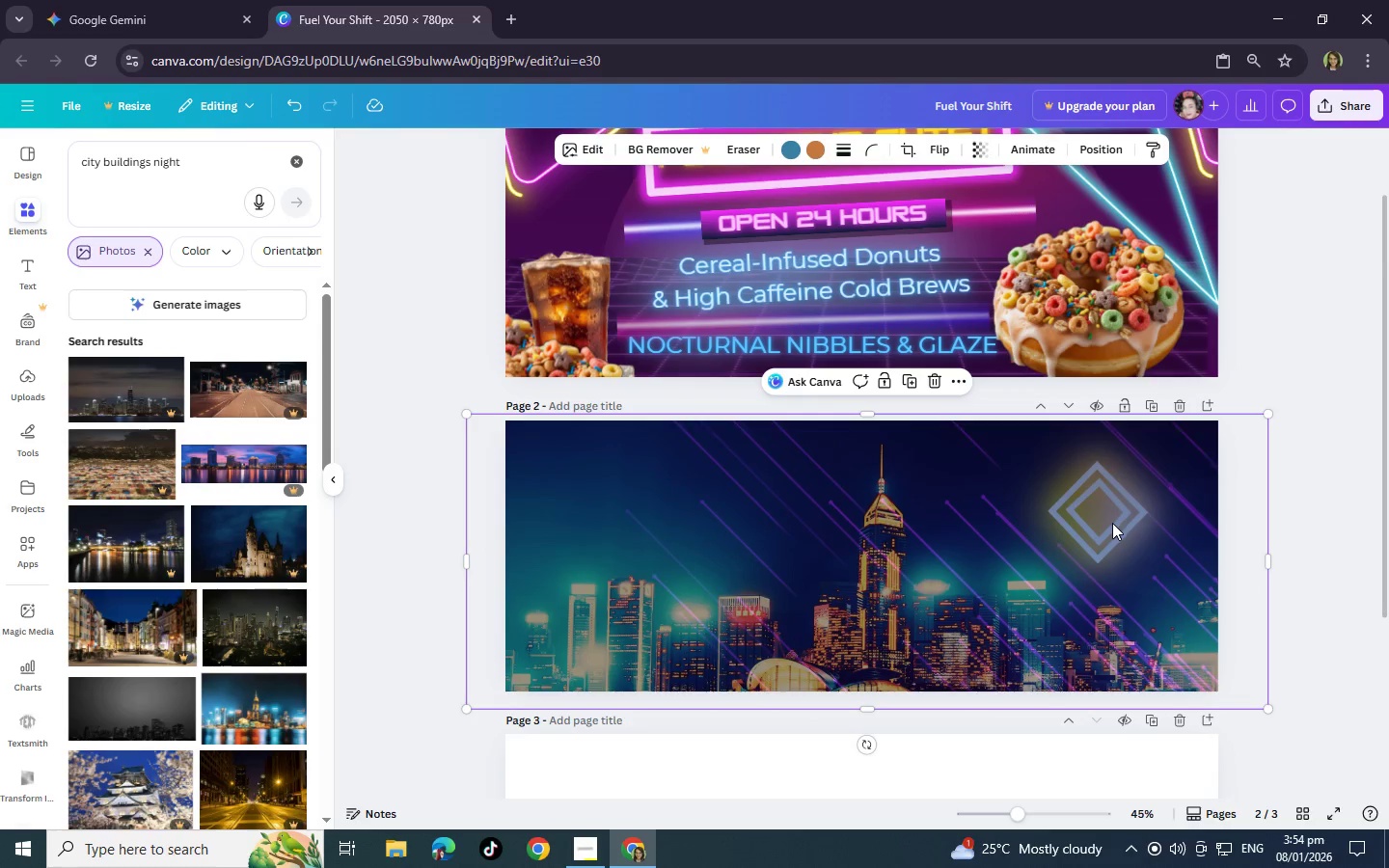 
left_click([1112, 523])
 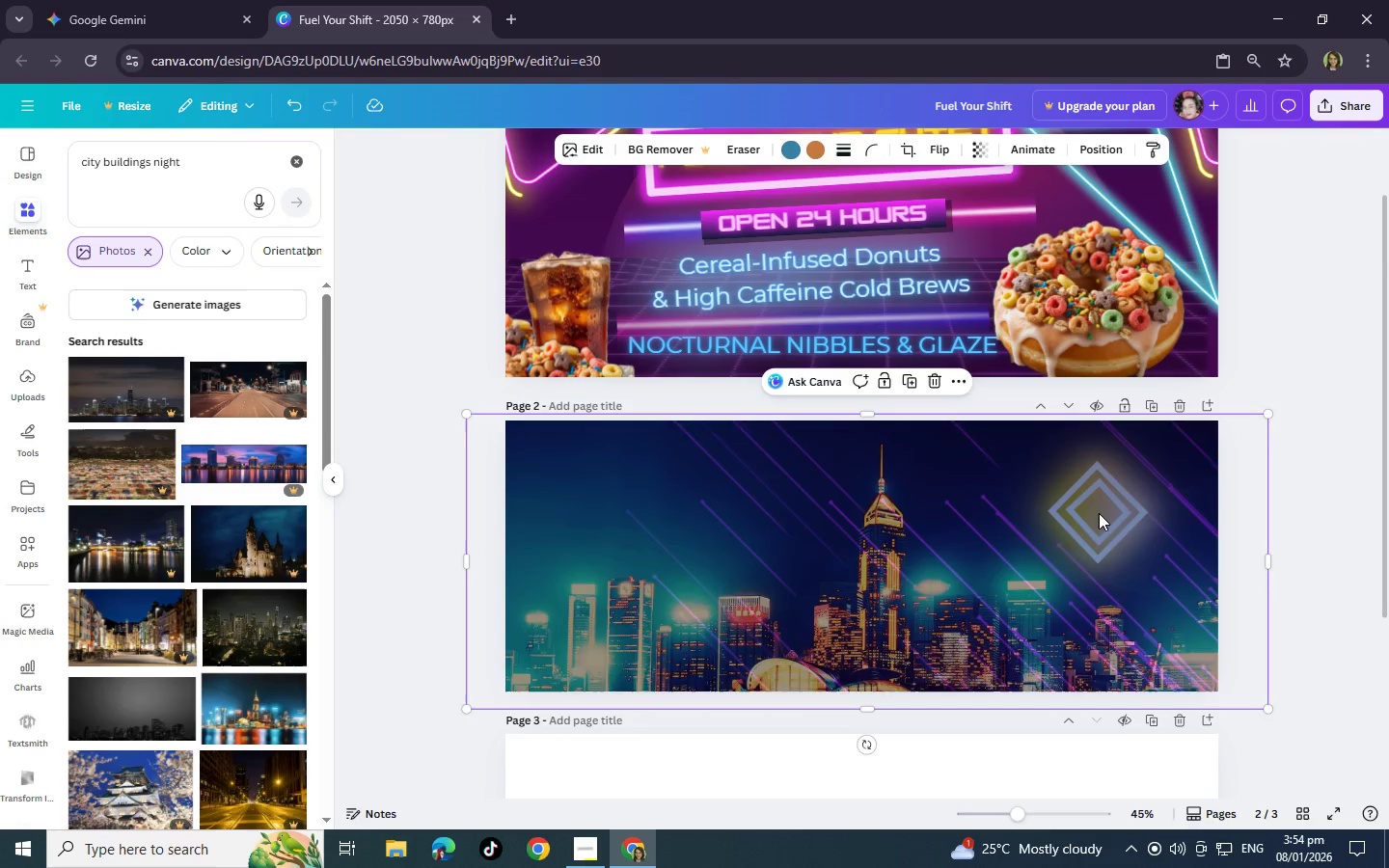 
left_click_drag(start_coordinate=[1100, 504], to_coordinate=[1091, 624])
 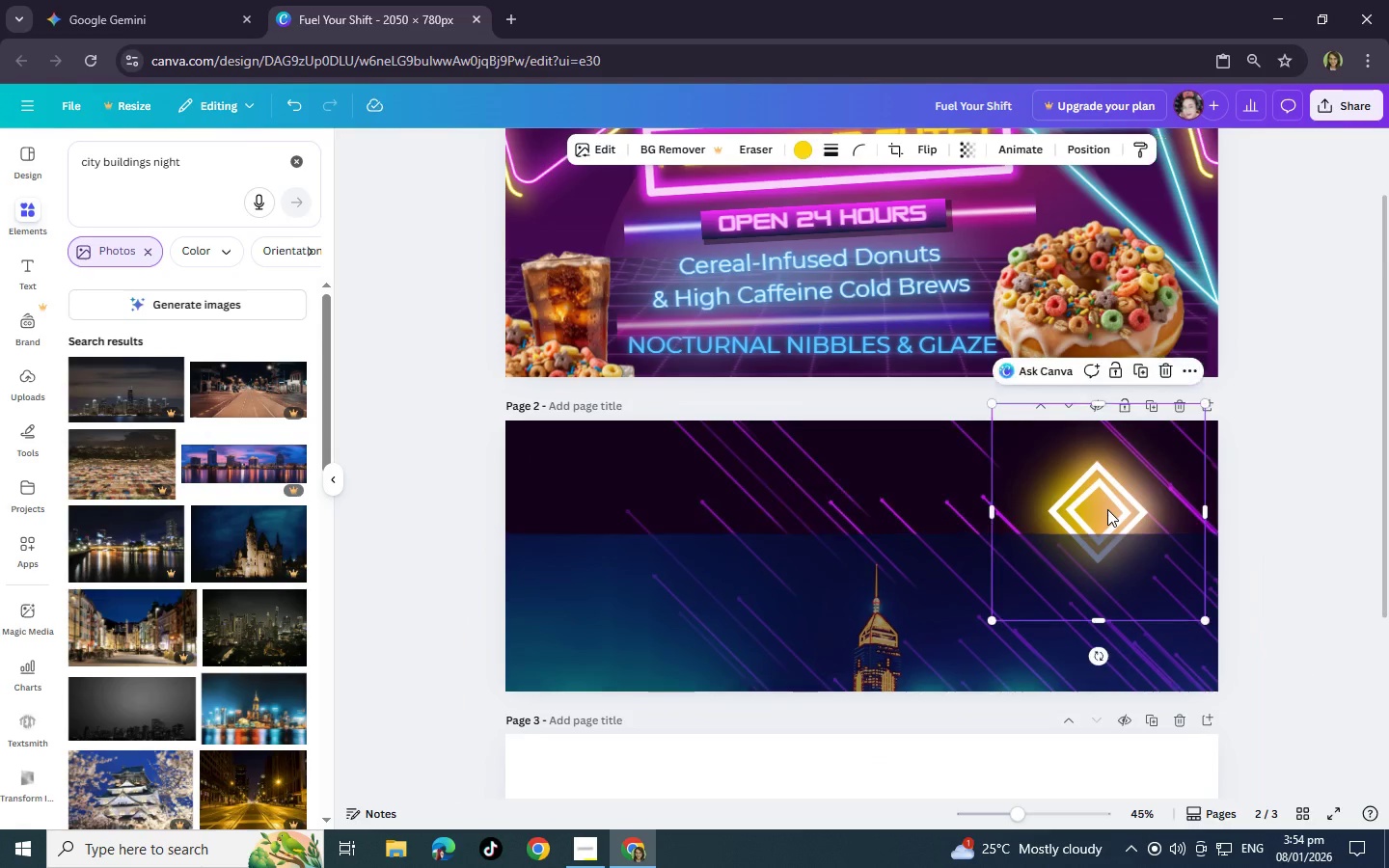 
left_click([1107, 509])
 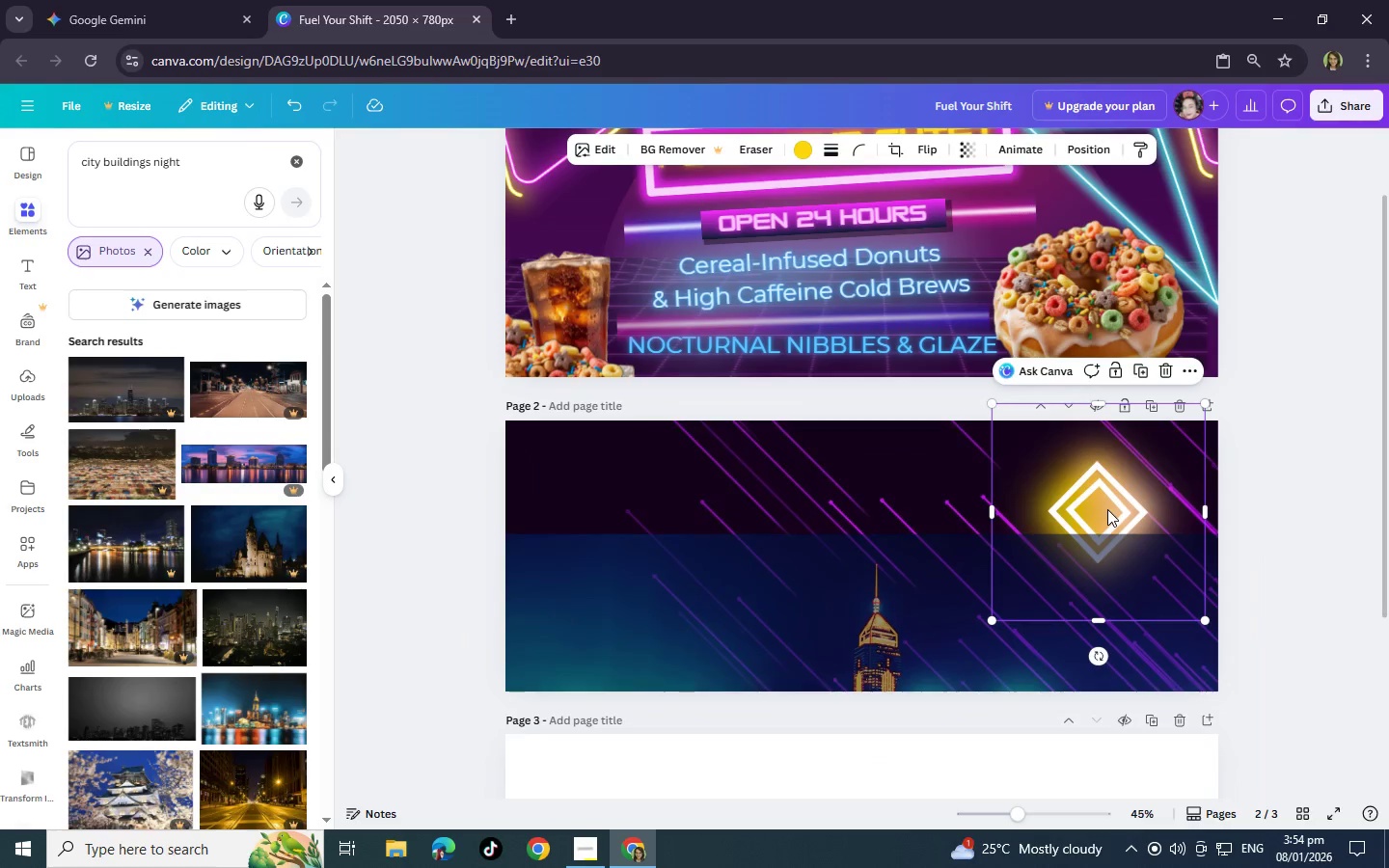 
right_click([1107, 509])
 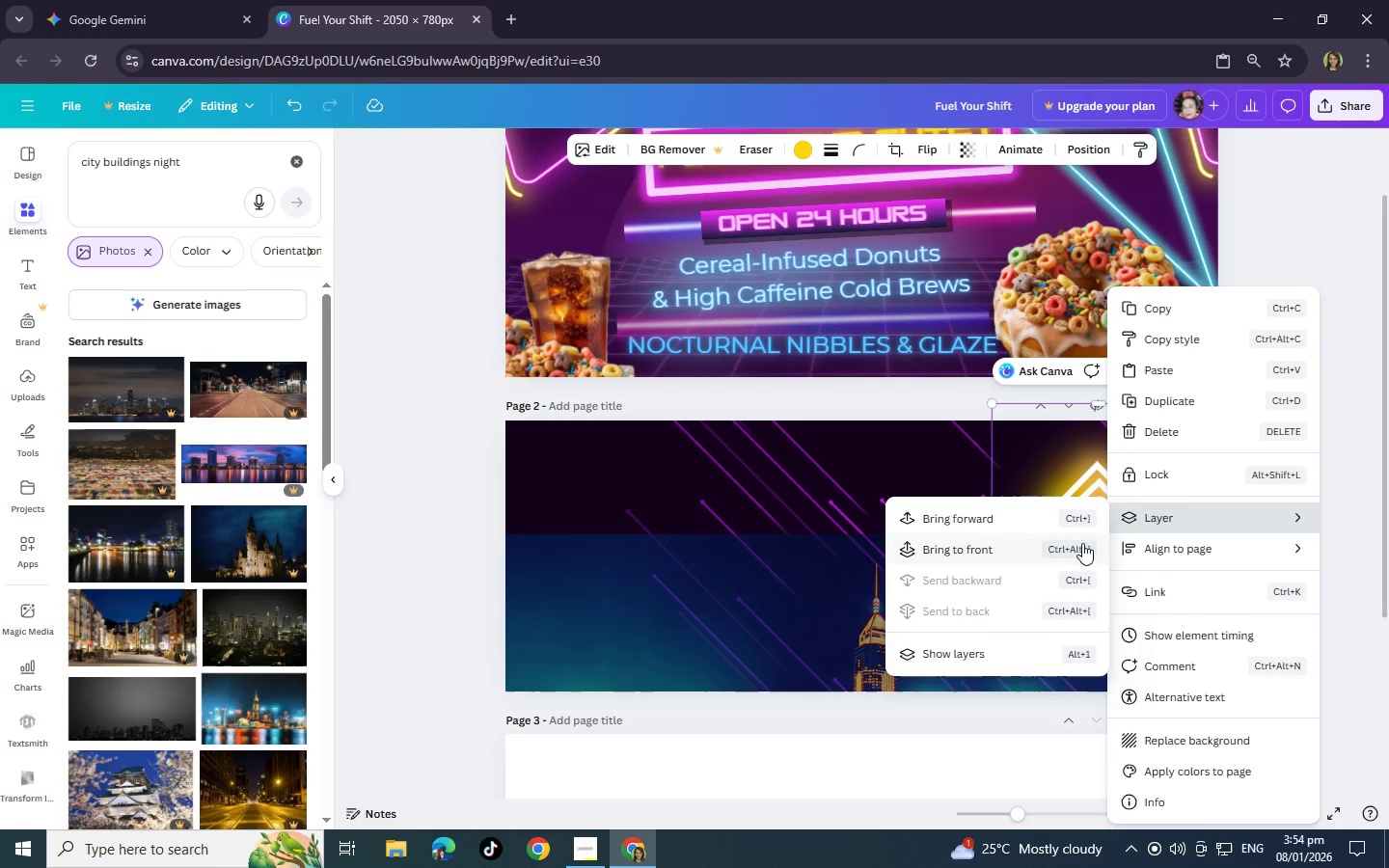 
left_click([1075, 547])
 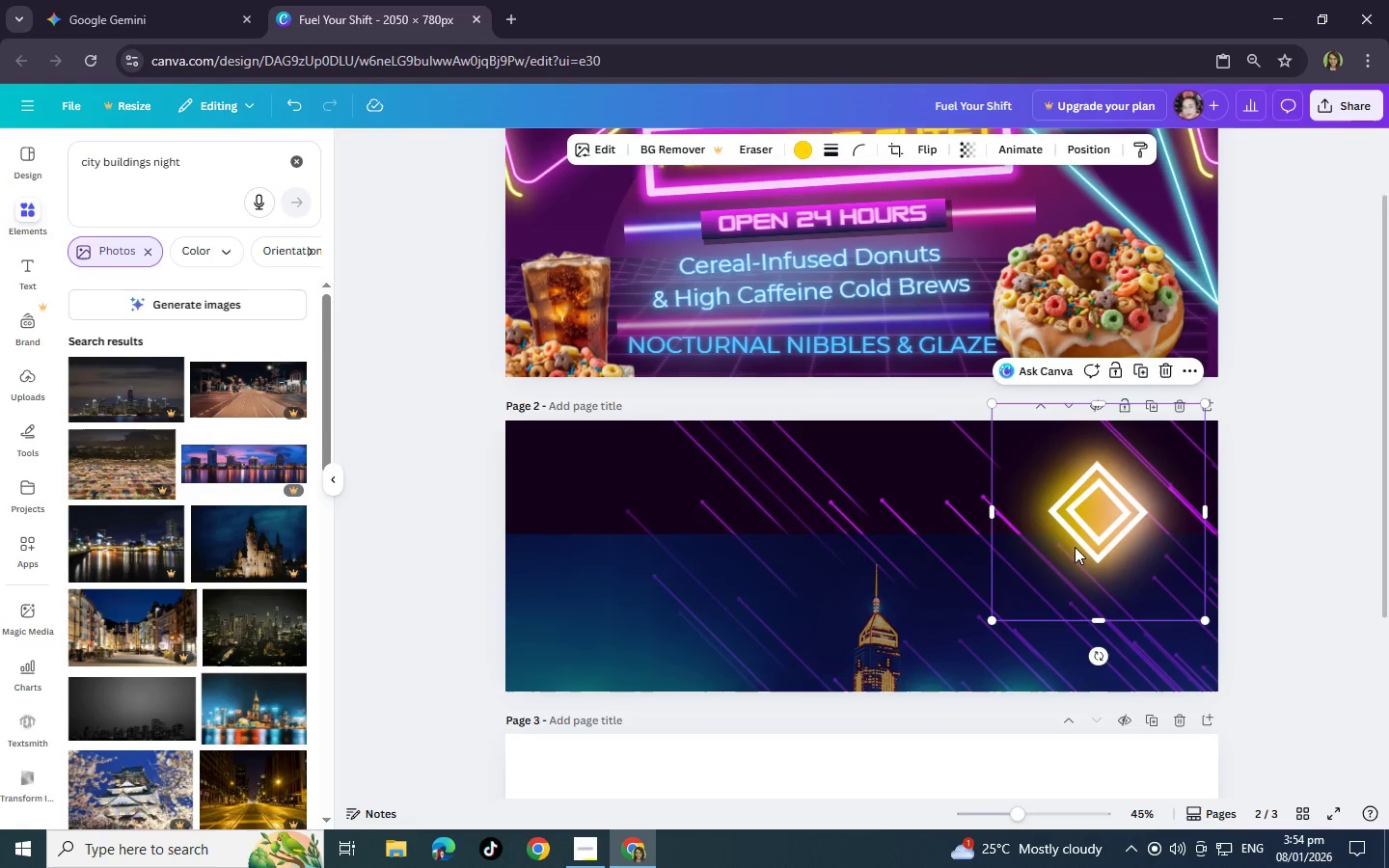 
left_click_drag(start_coordinate=[852, 596], to_coordinate=[872, 475])
 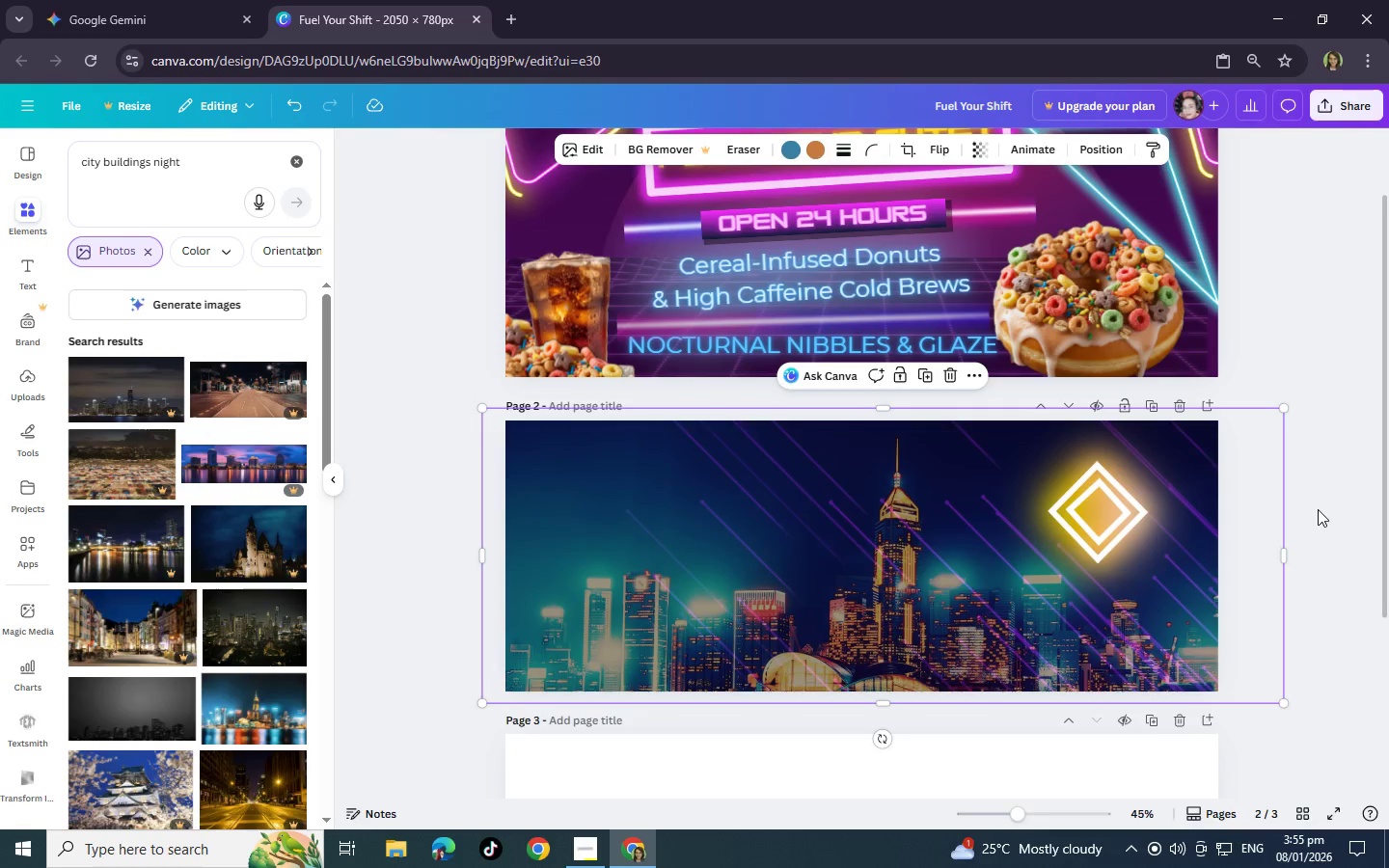 
left_click([1318, 509])
 